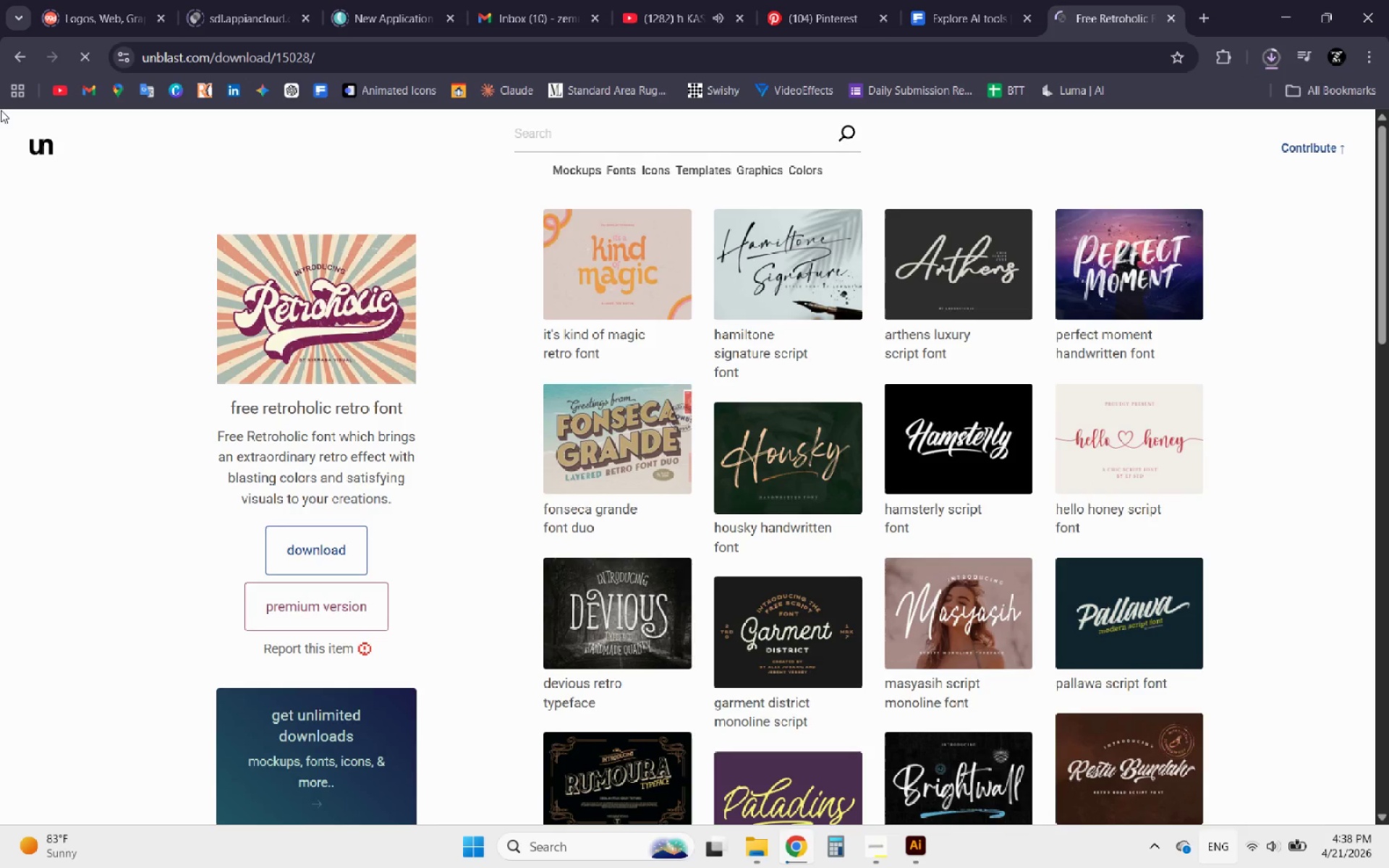 
left_click([26, 59])
 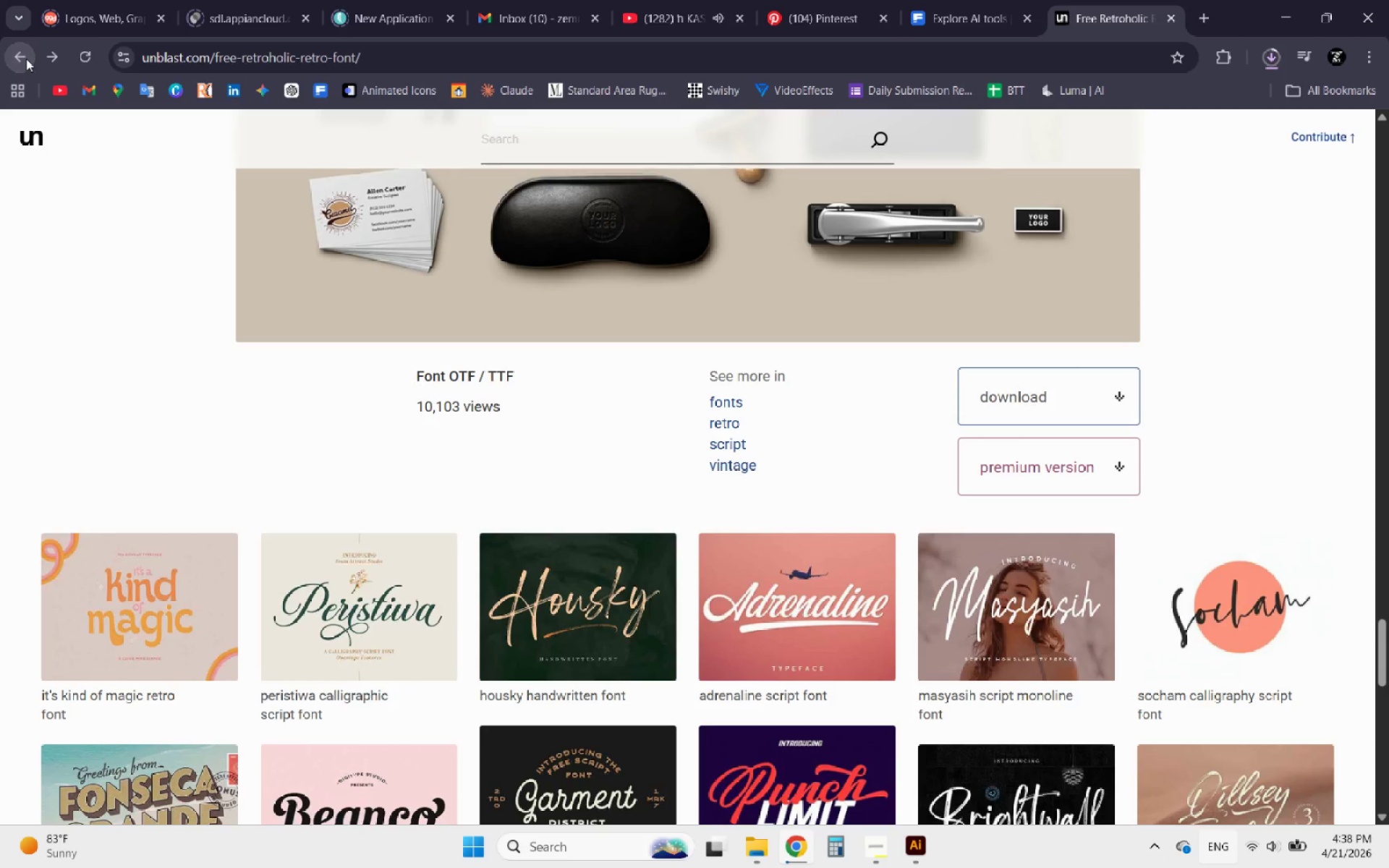 
left_click([27, 59])
 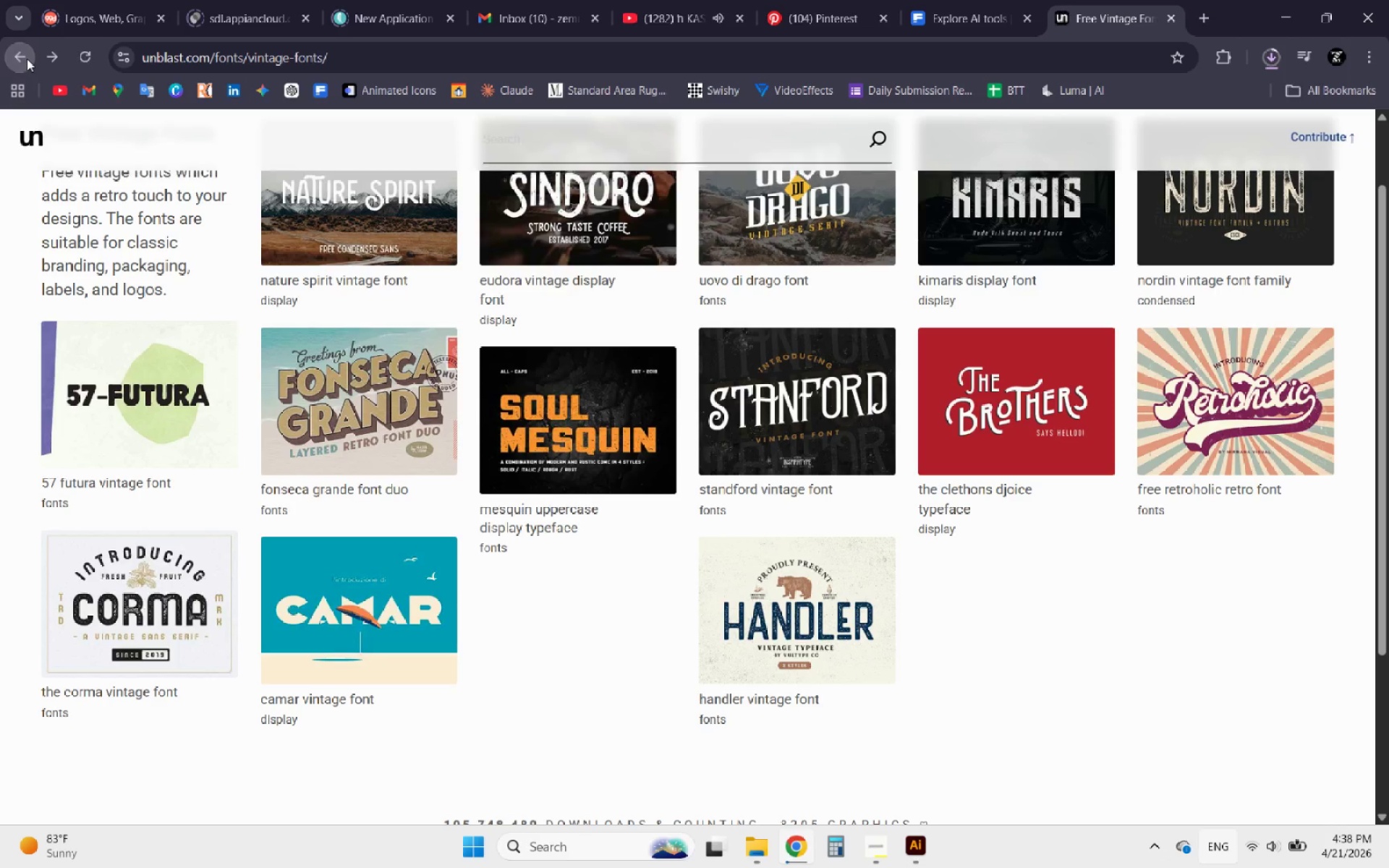 
left_click([27, 59])
 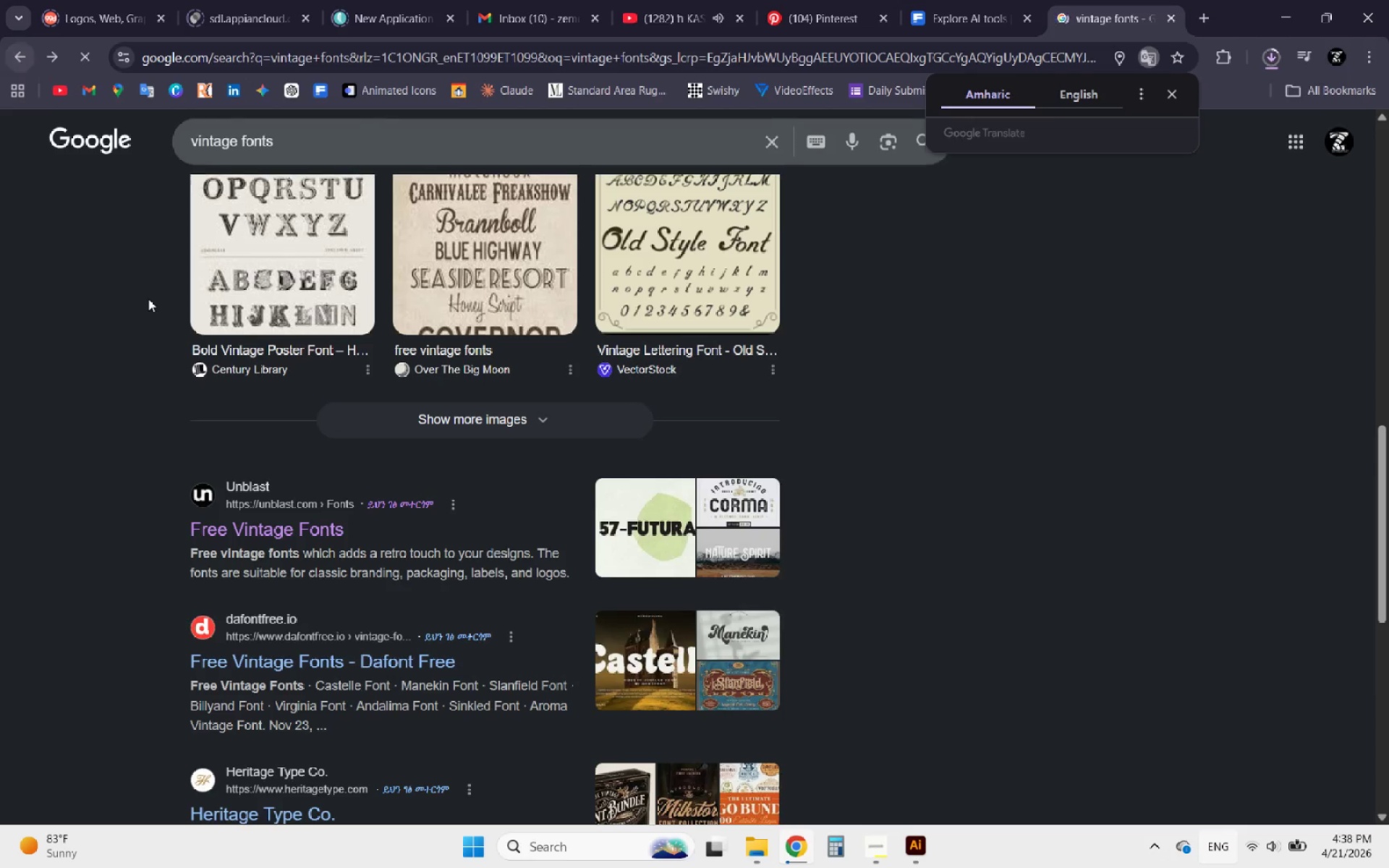 
scroll: coordinate [341, 476], scroll_direction: up, amount: 9.0
 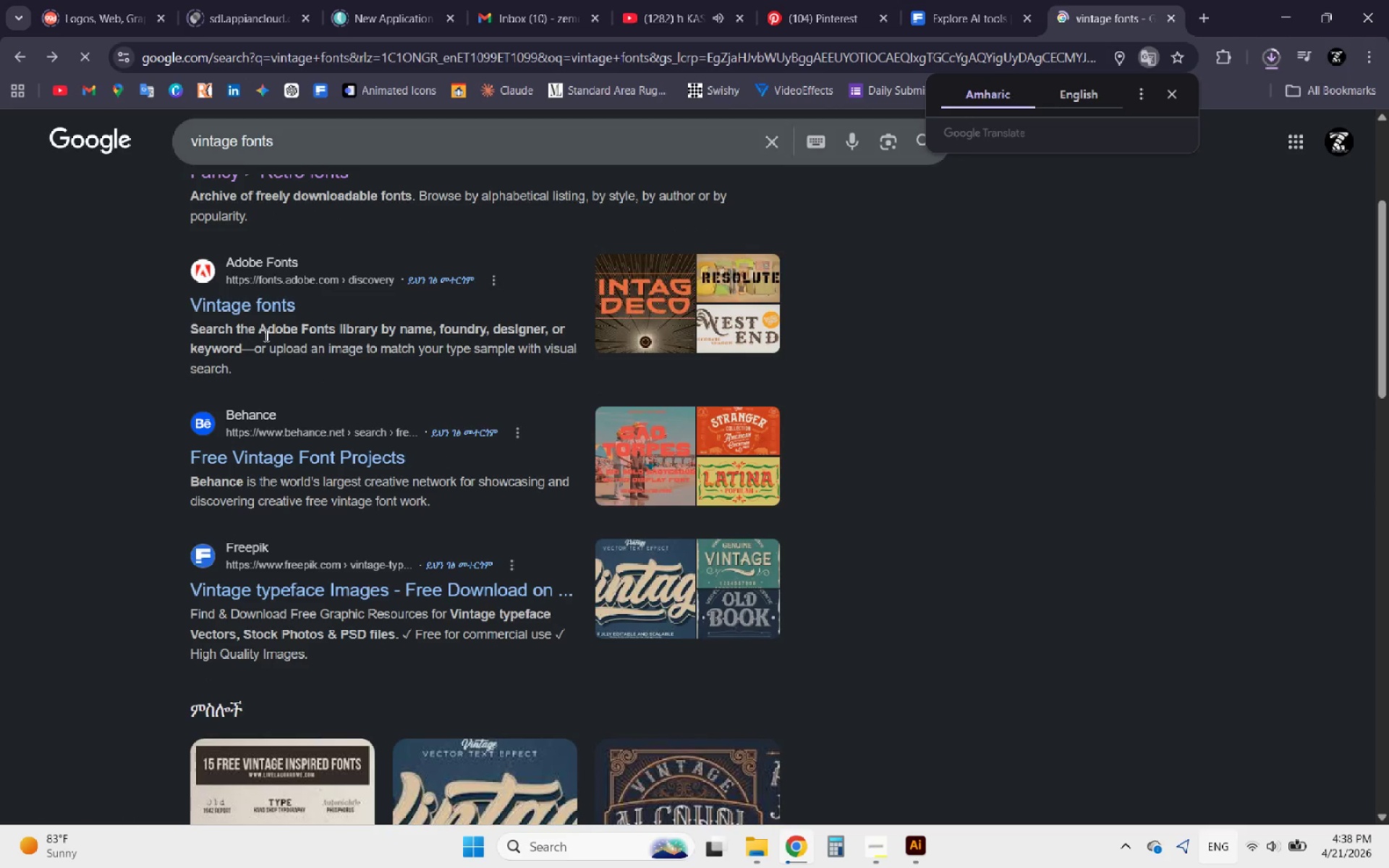 
left_click([250, 297])
 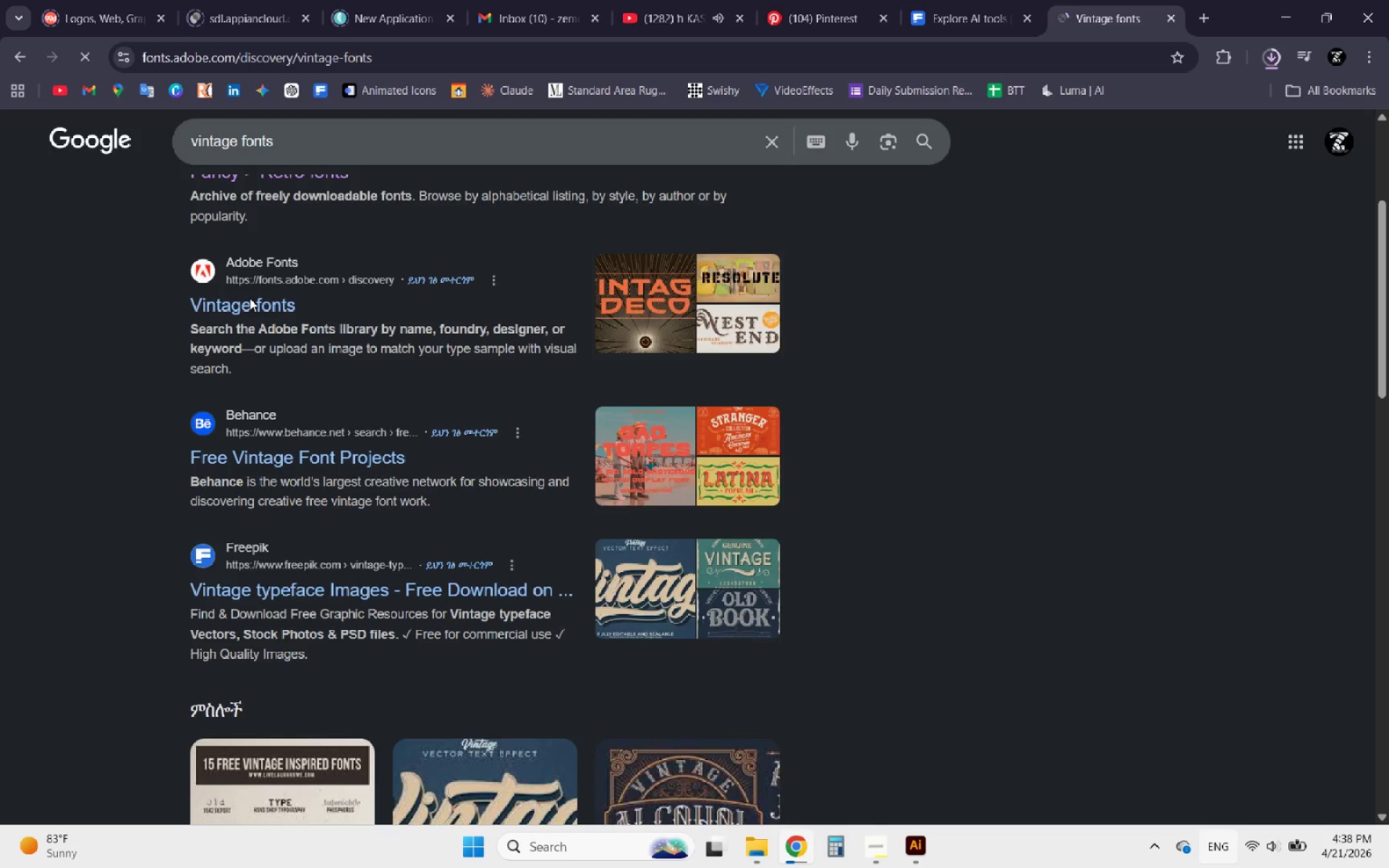 
wait(11.77)
 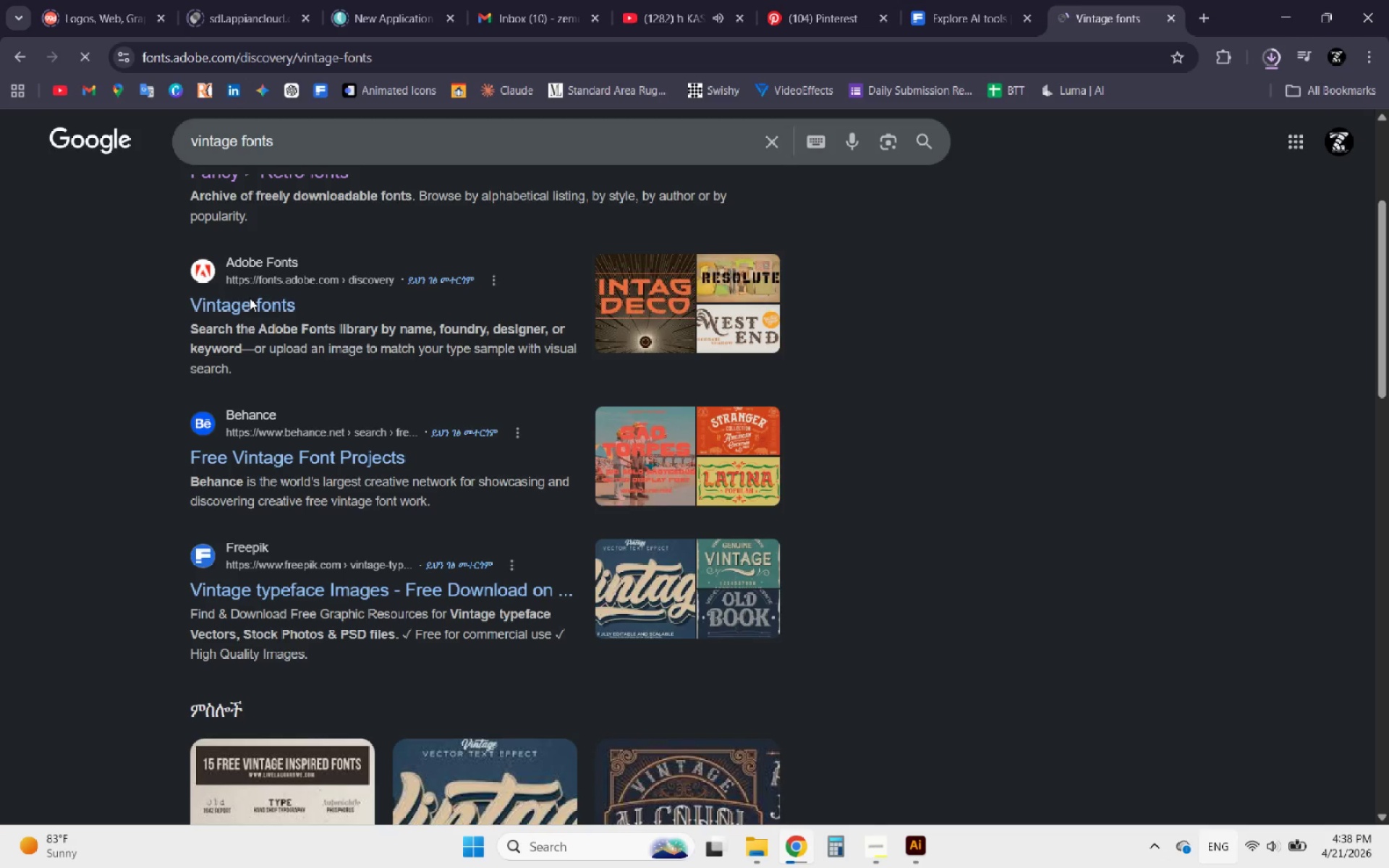 
scroll: coordinate [320, 480], scroll_direction: down, amount: 1.0
 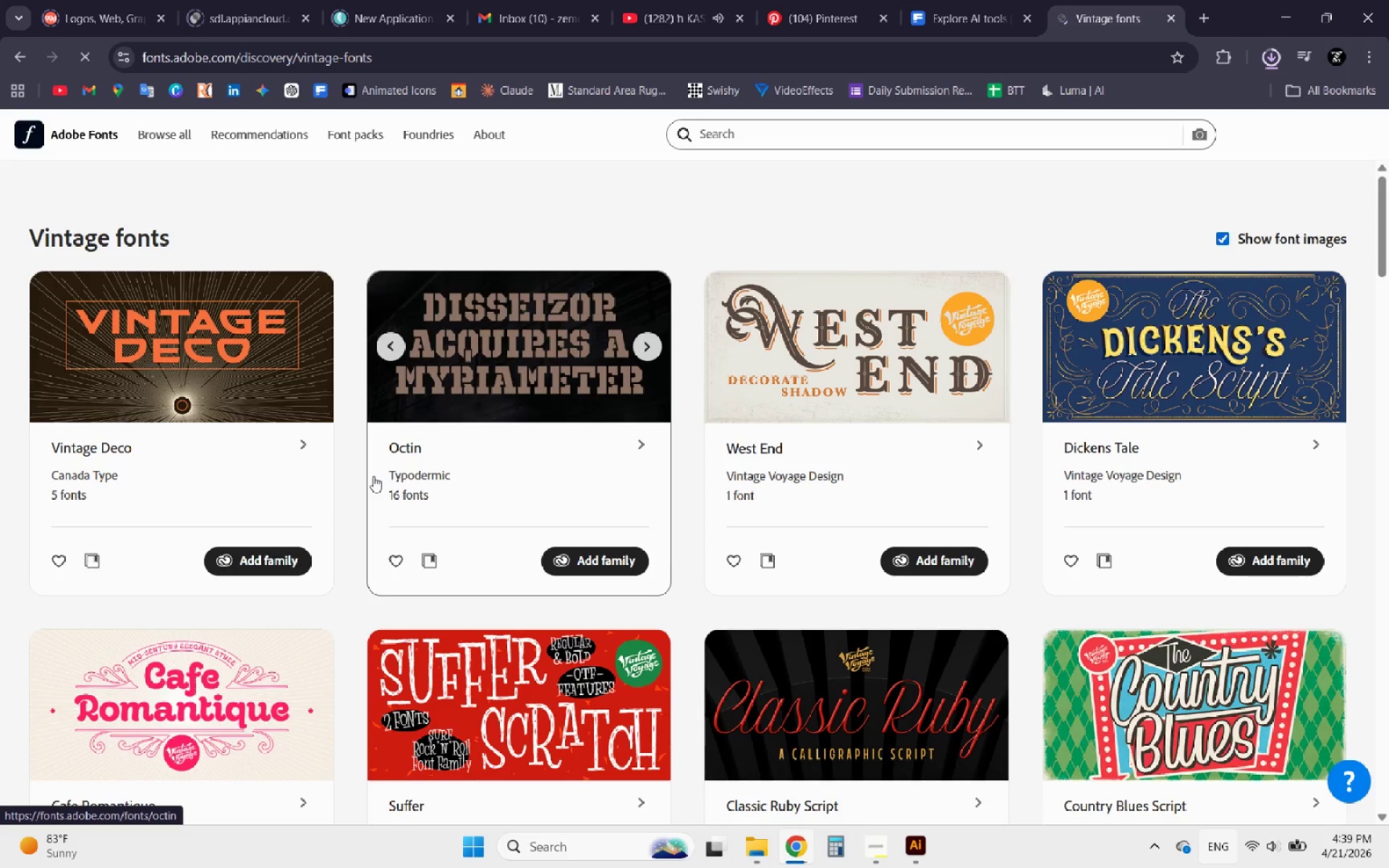 
wait(8.87)
 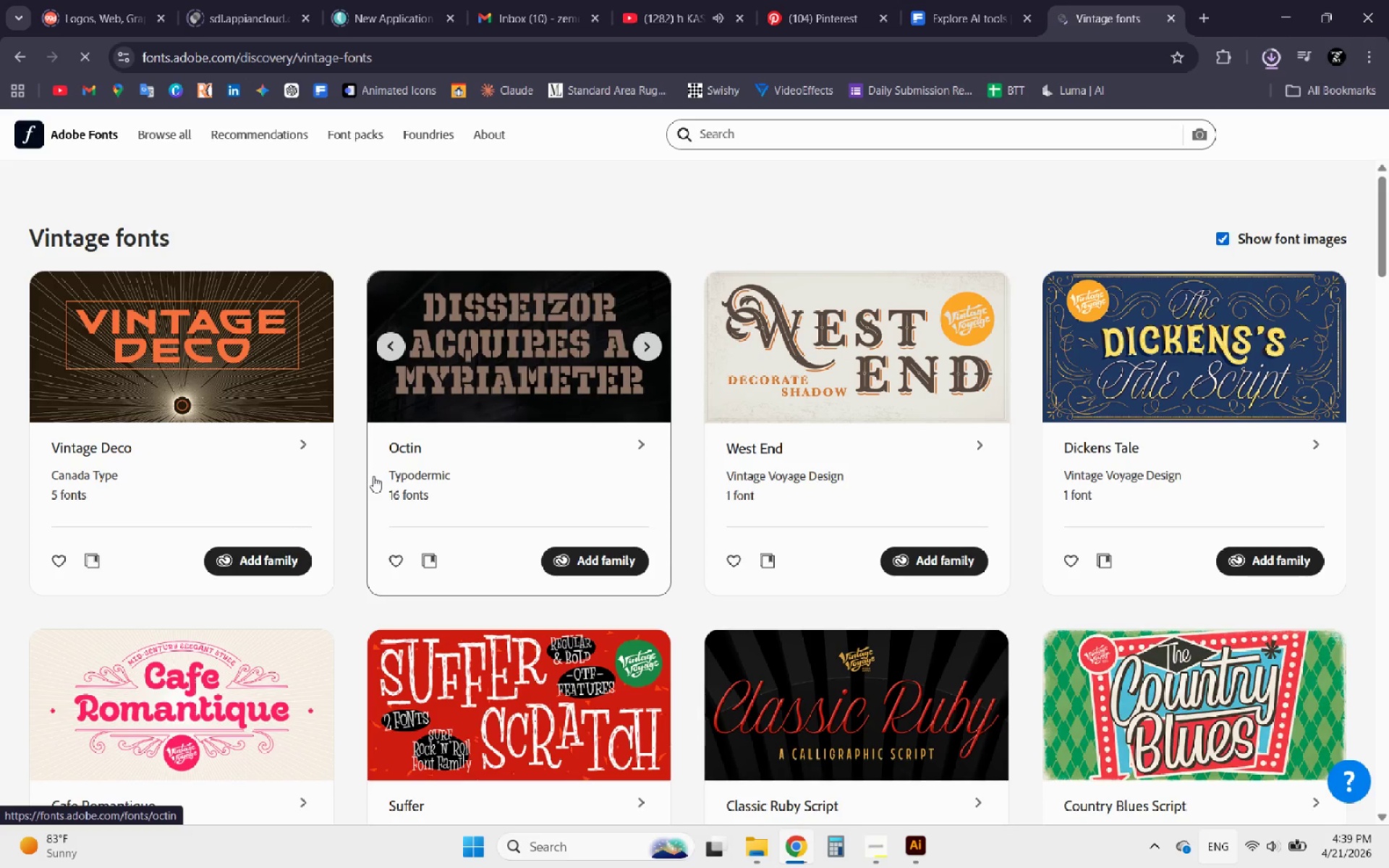 
scroll: coordinate [434, 386], scroll_direction: down, amount: 6.0
 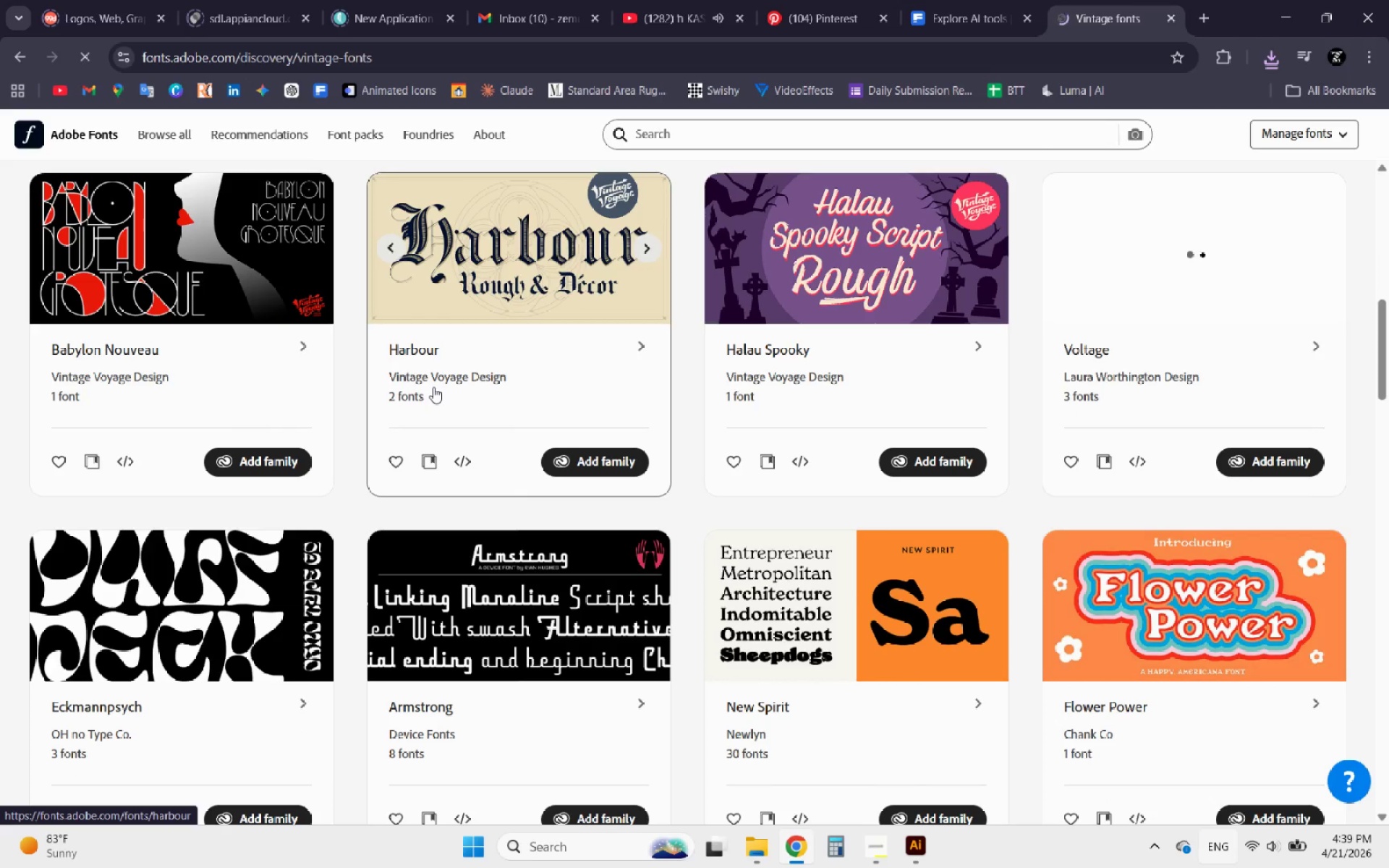 
scroll: coordinate [433, 387], scroll_direction: down, amount: 6.0
 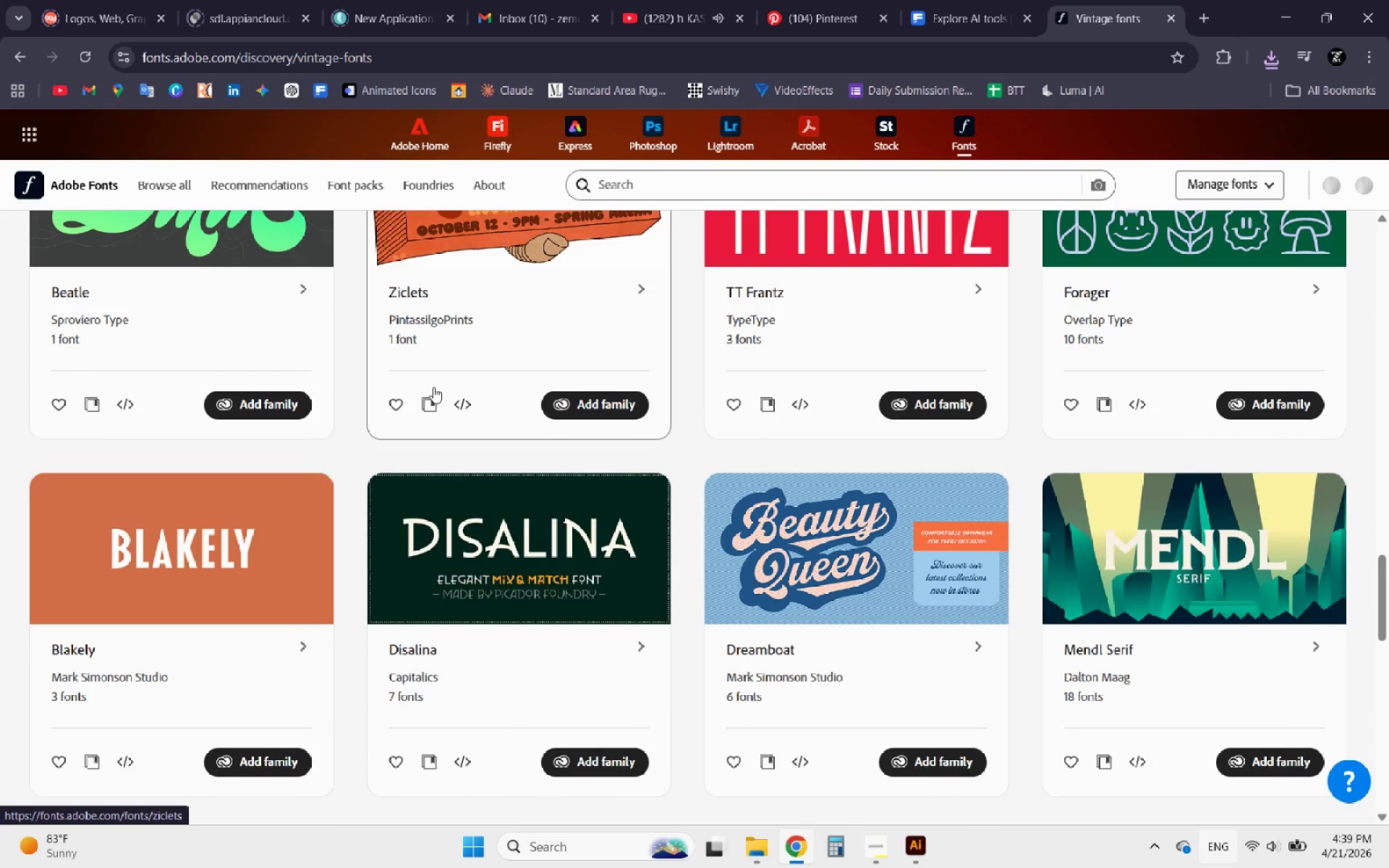 
scroll: coordinate [415, 451], scroll_direction: down, amount: 5.0
 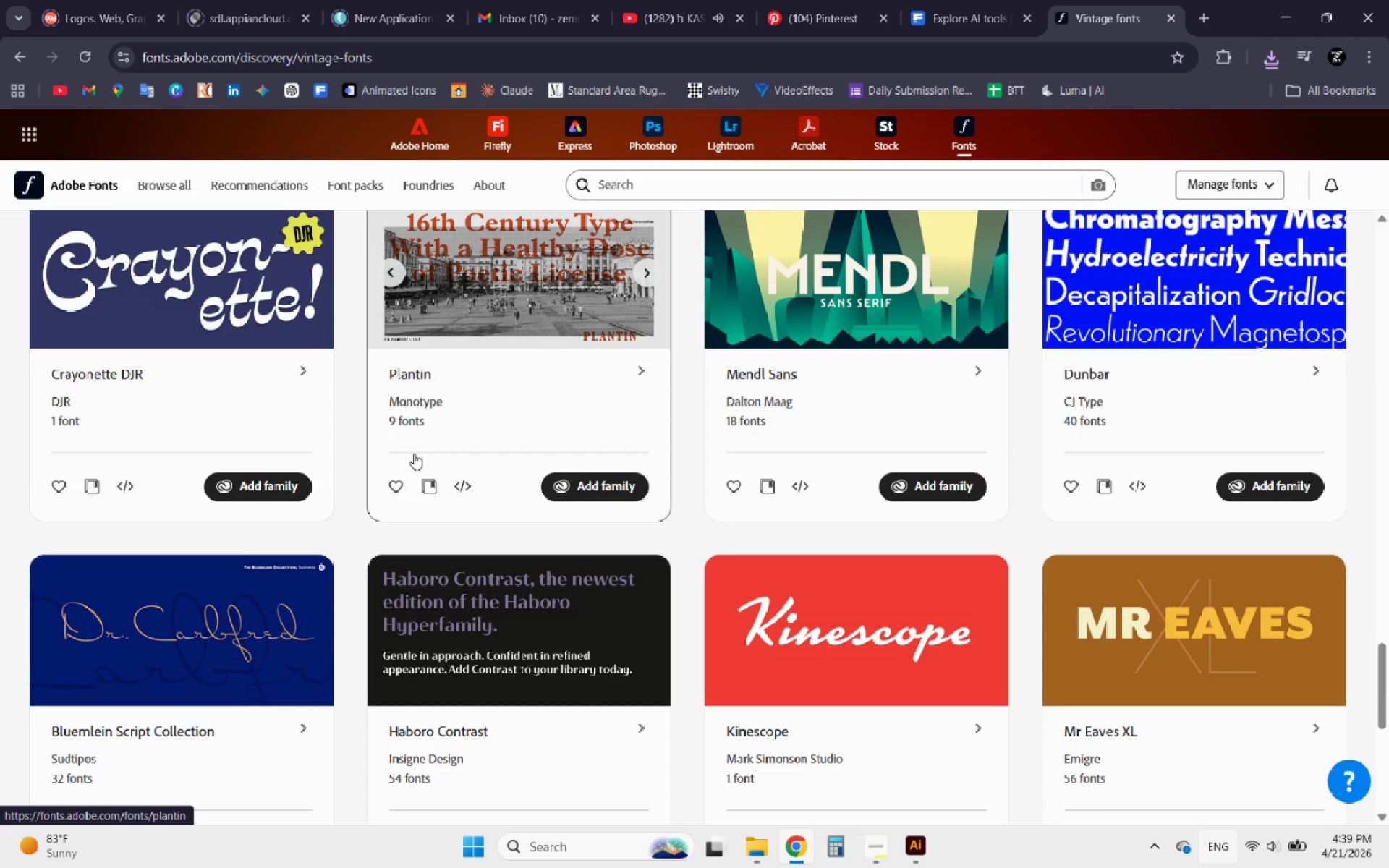 
scroll: coordinate [414, 454], scroll_direction: up, amount: 4.0
 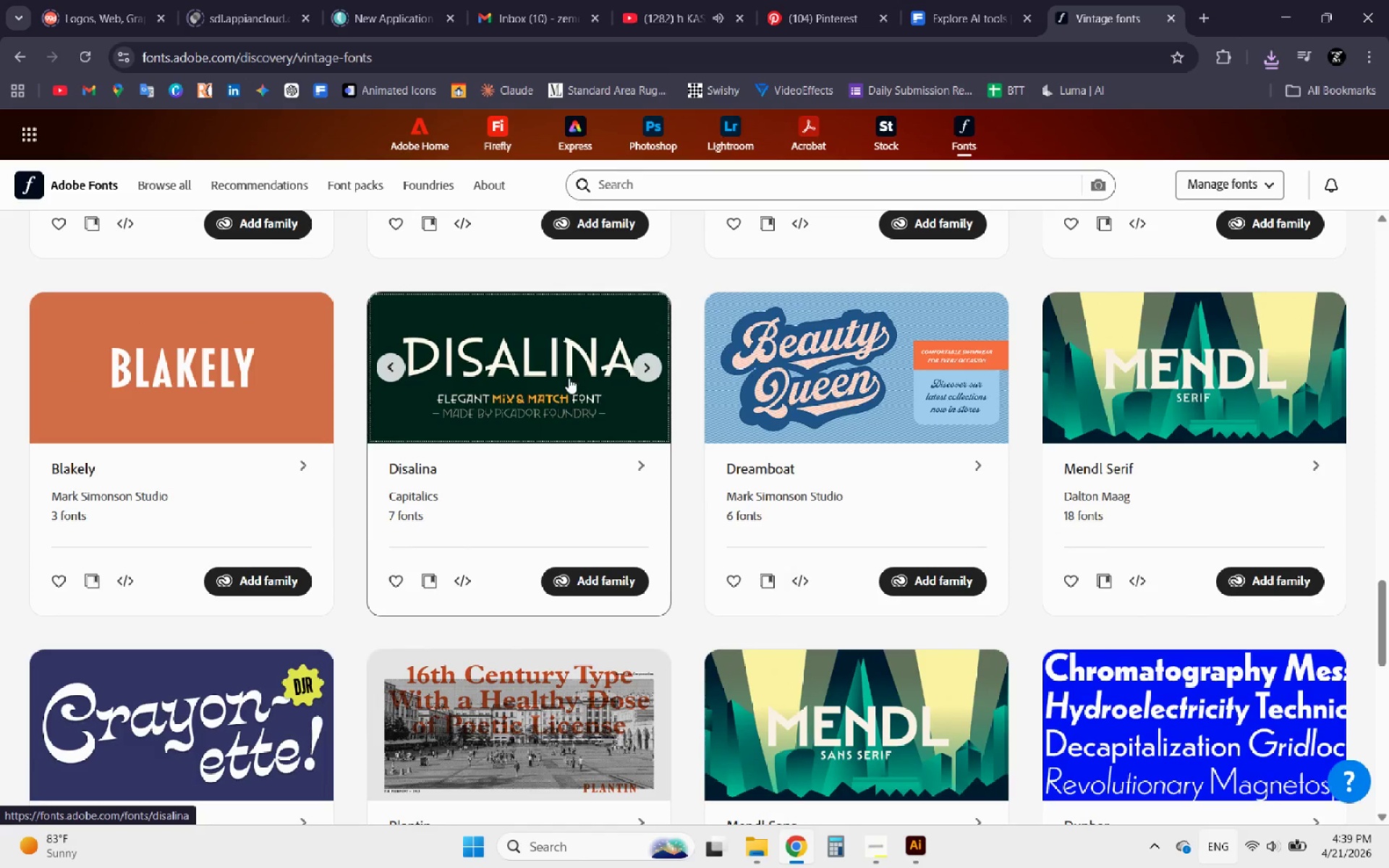 
left_click([799, 382])
 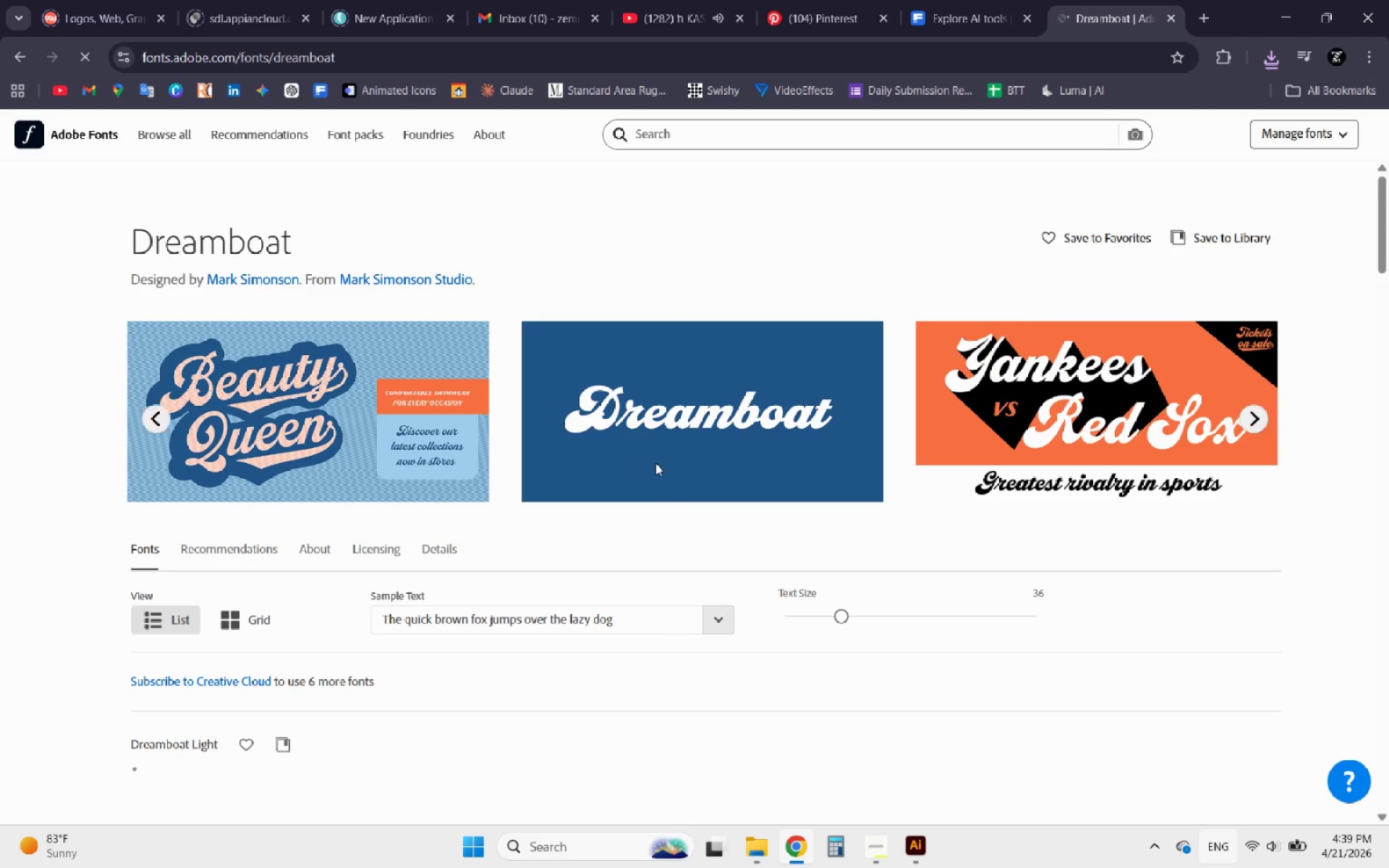 
scroll: coordinate [648, 474], scroll_direction: down, amount: 7.0
 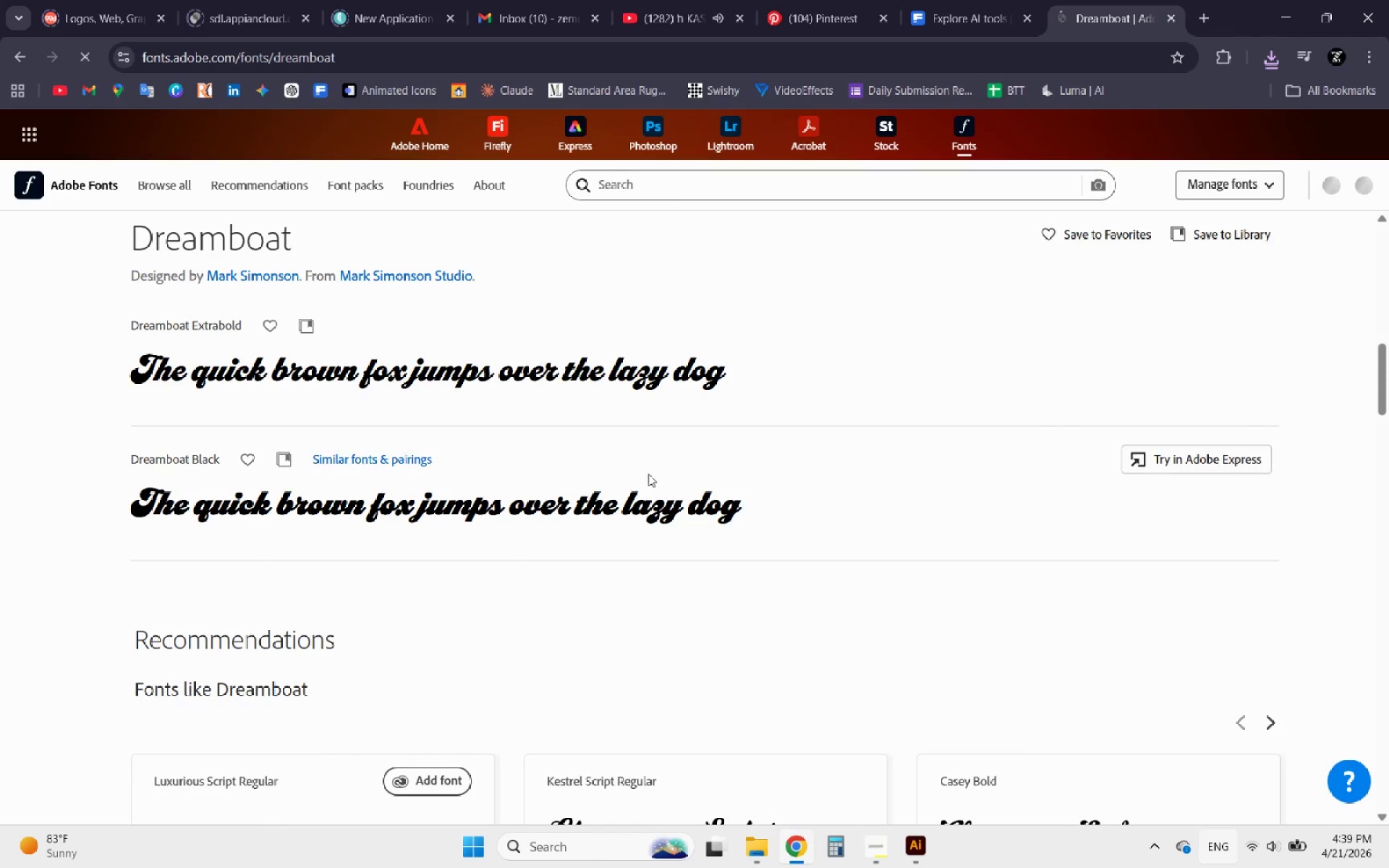 
scroll: coordinate [648, 474], scroll_direction: up, amount: 2.0
 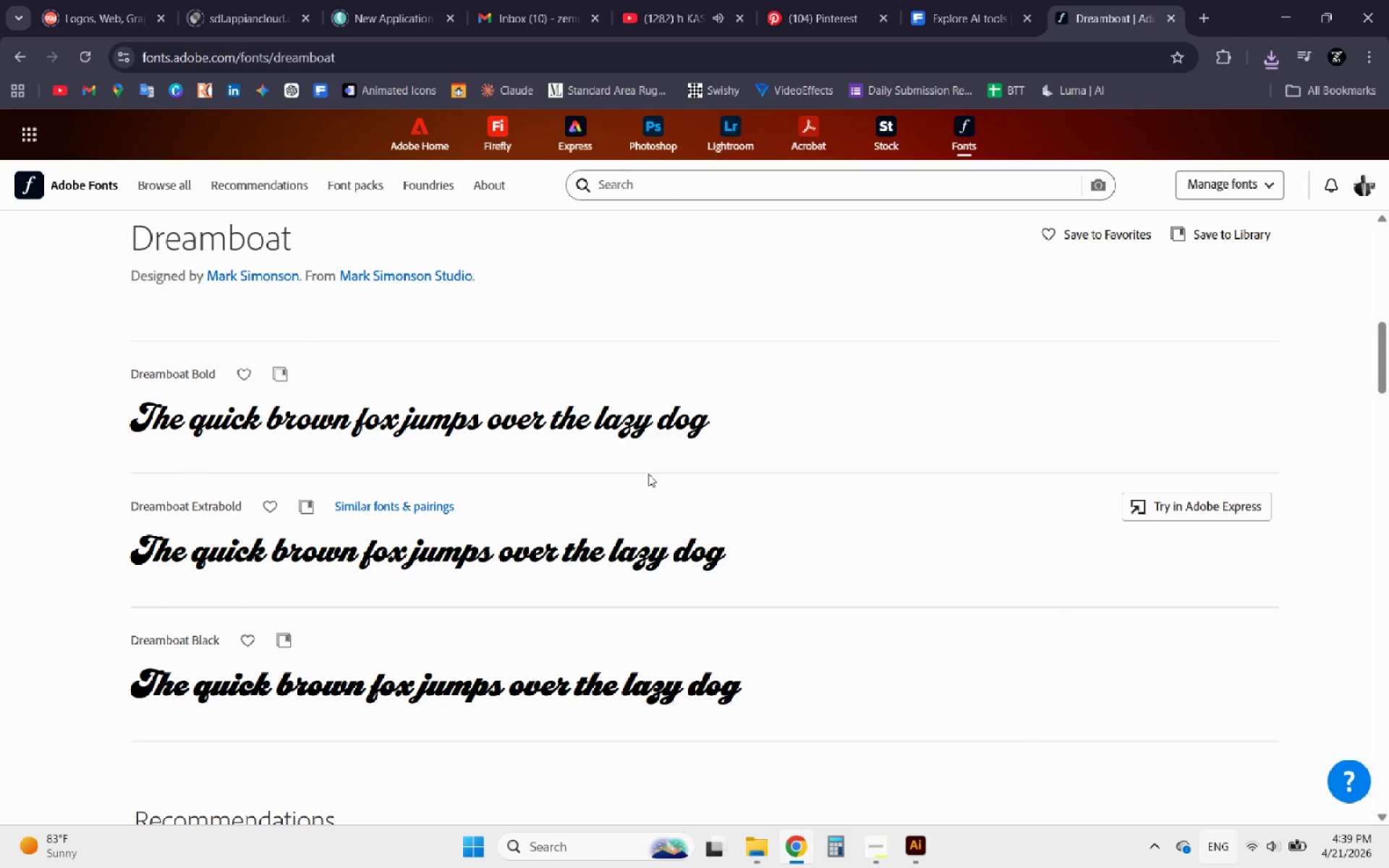 
scroll: coordinate [647, 475], scroll_direction: down, amount: 23.0
 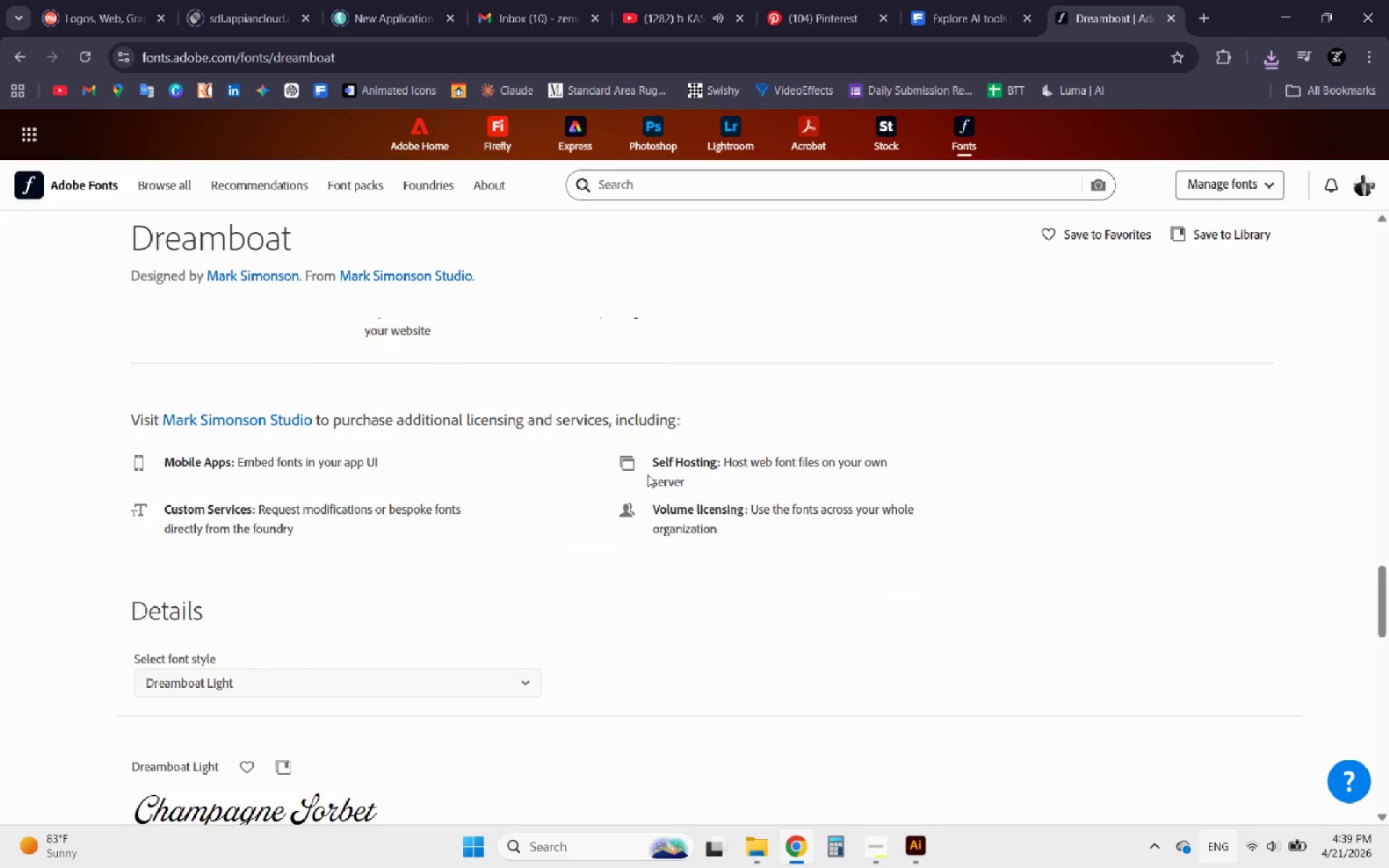 
scroll: coordinate [640, 475], scroll_direction: up, amount: 42.0
 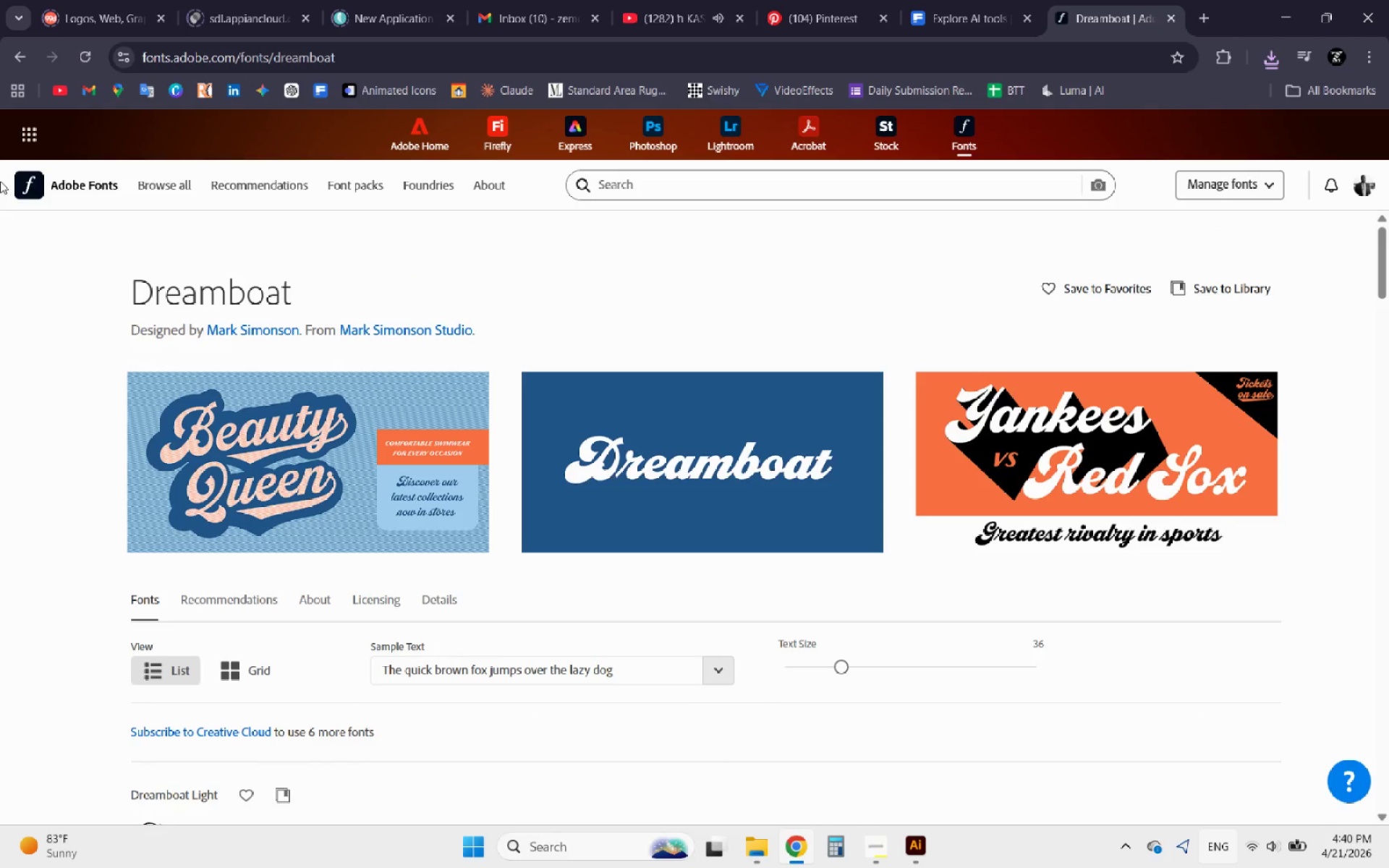 
left_click([22, 70])
 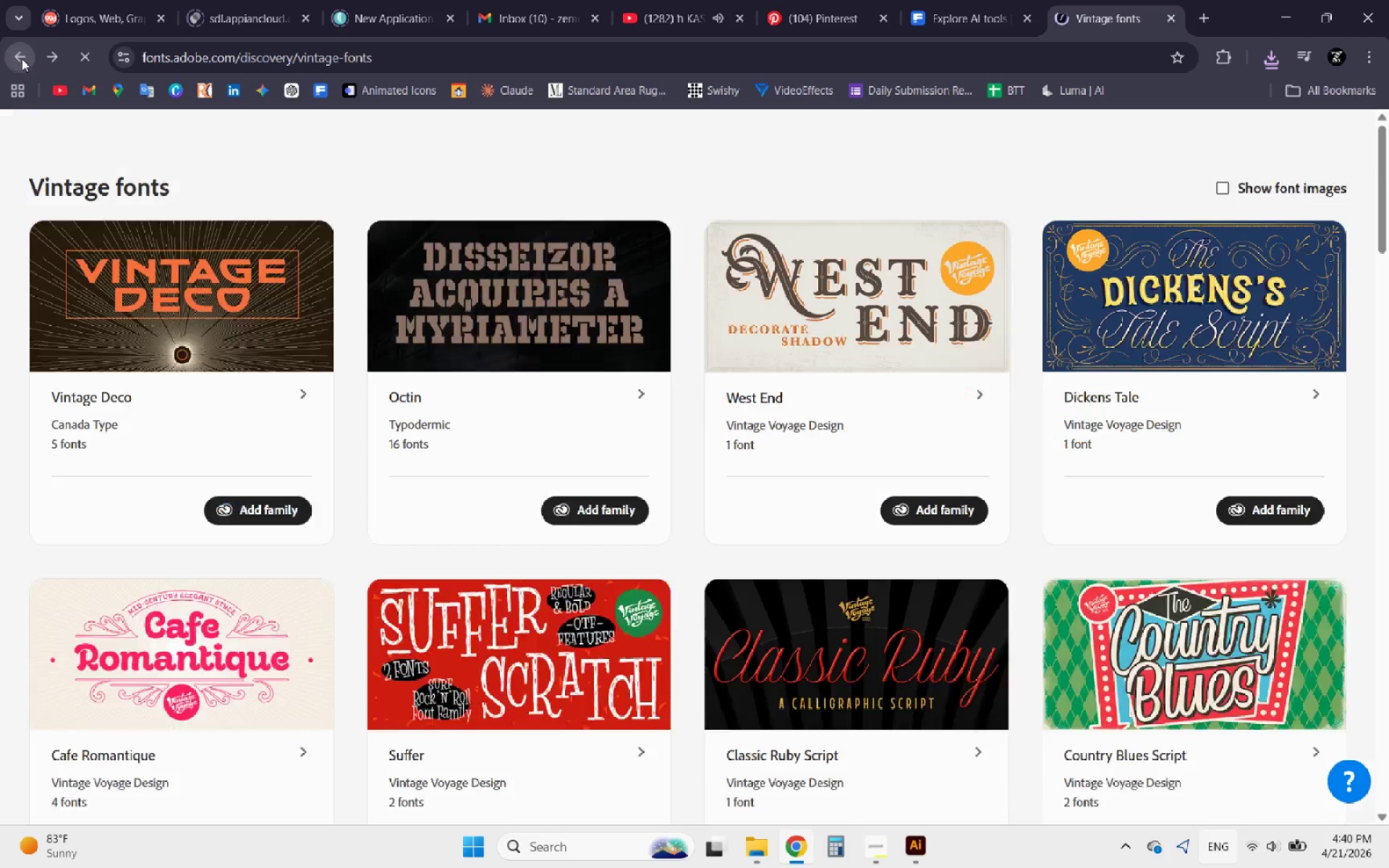 
left_click([22, 59])
 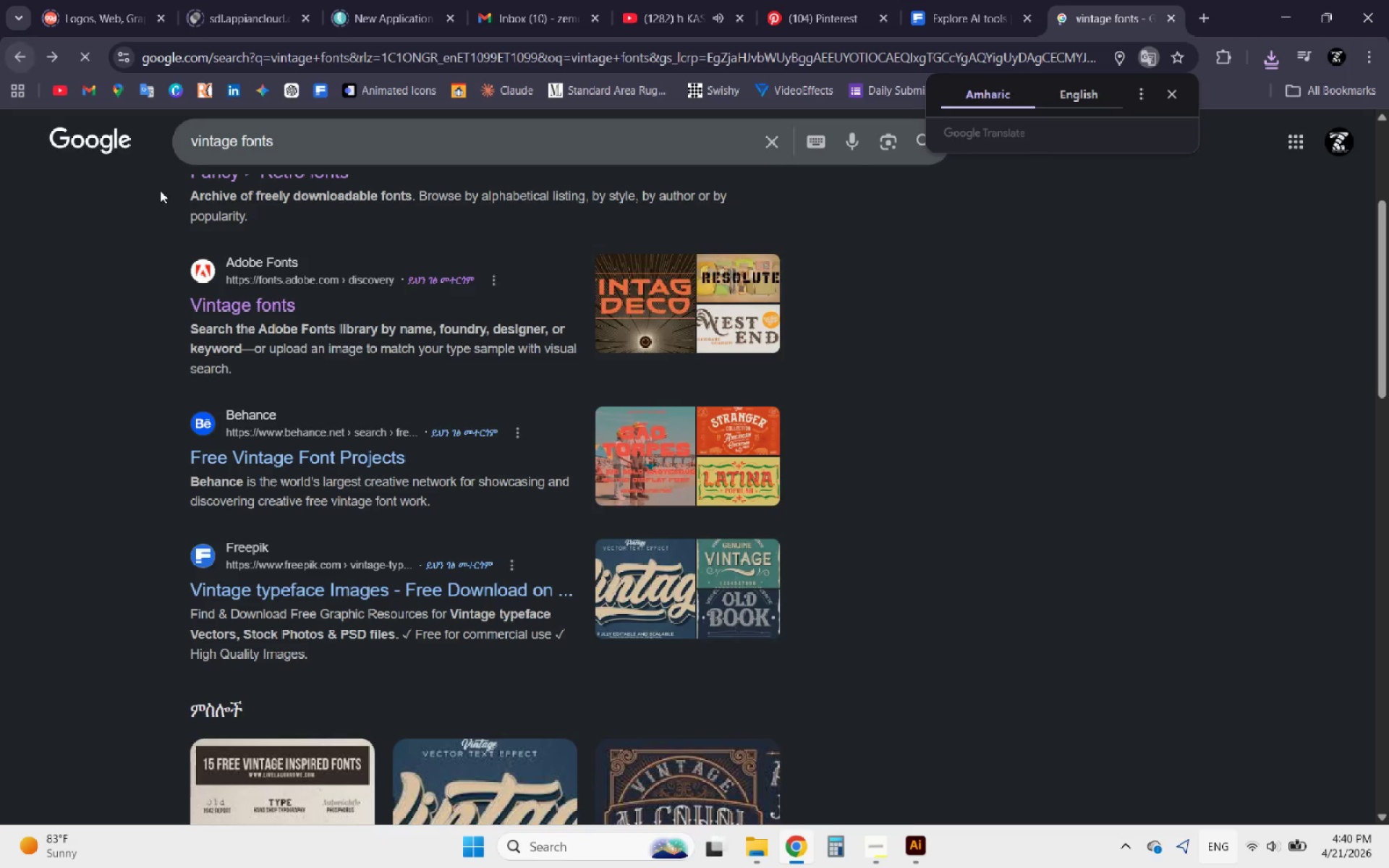 
scroll: coordinate [221, 302], scroll_direction: up, amount: 3.0
 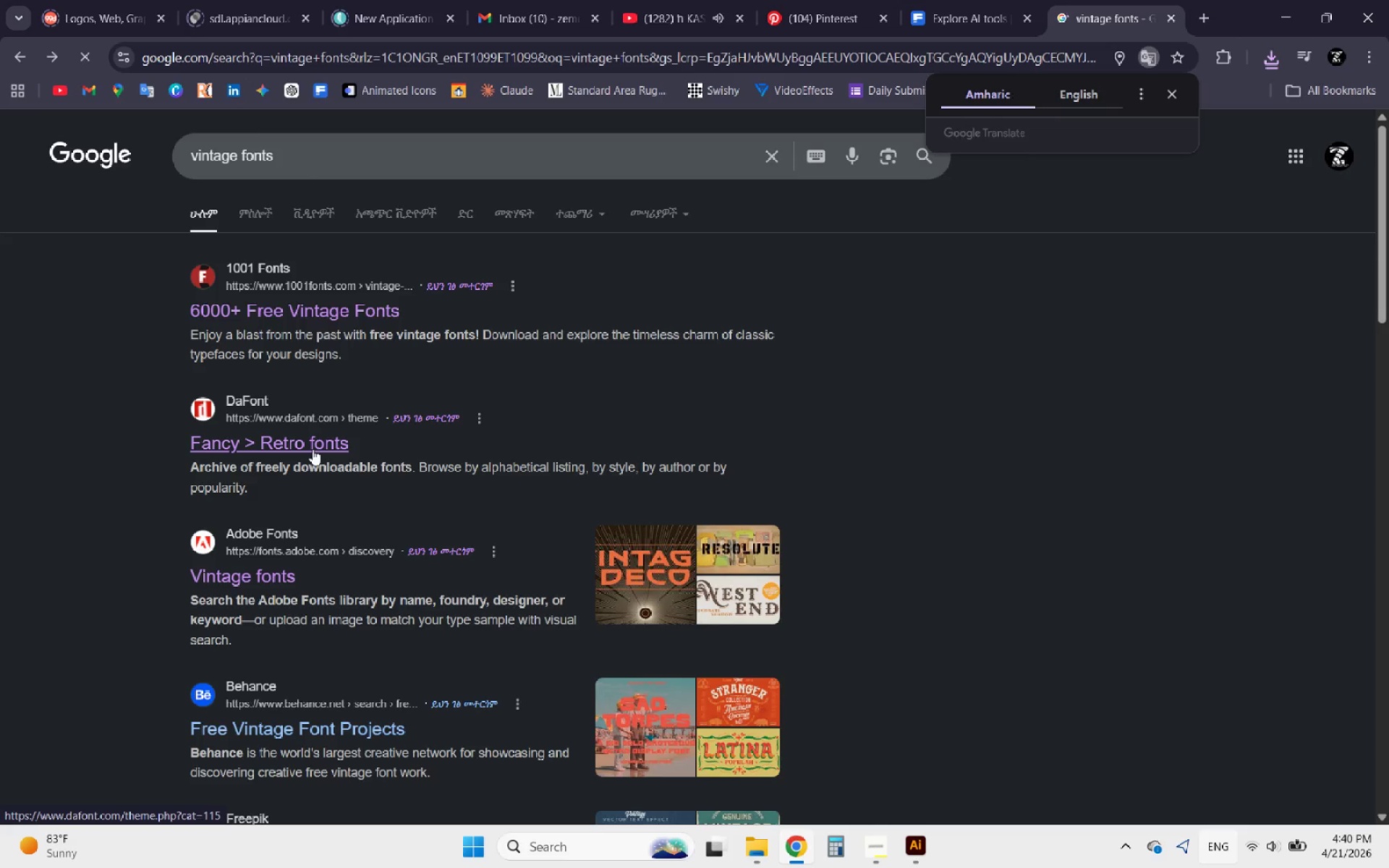 
left_click([313, 449])
 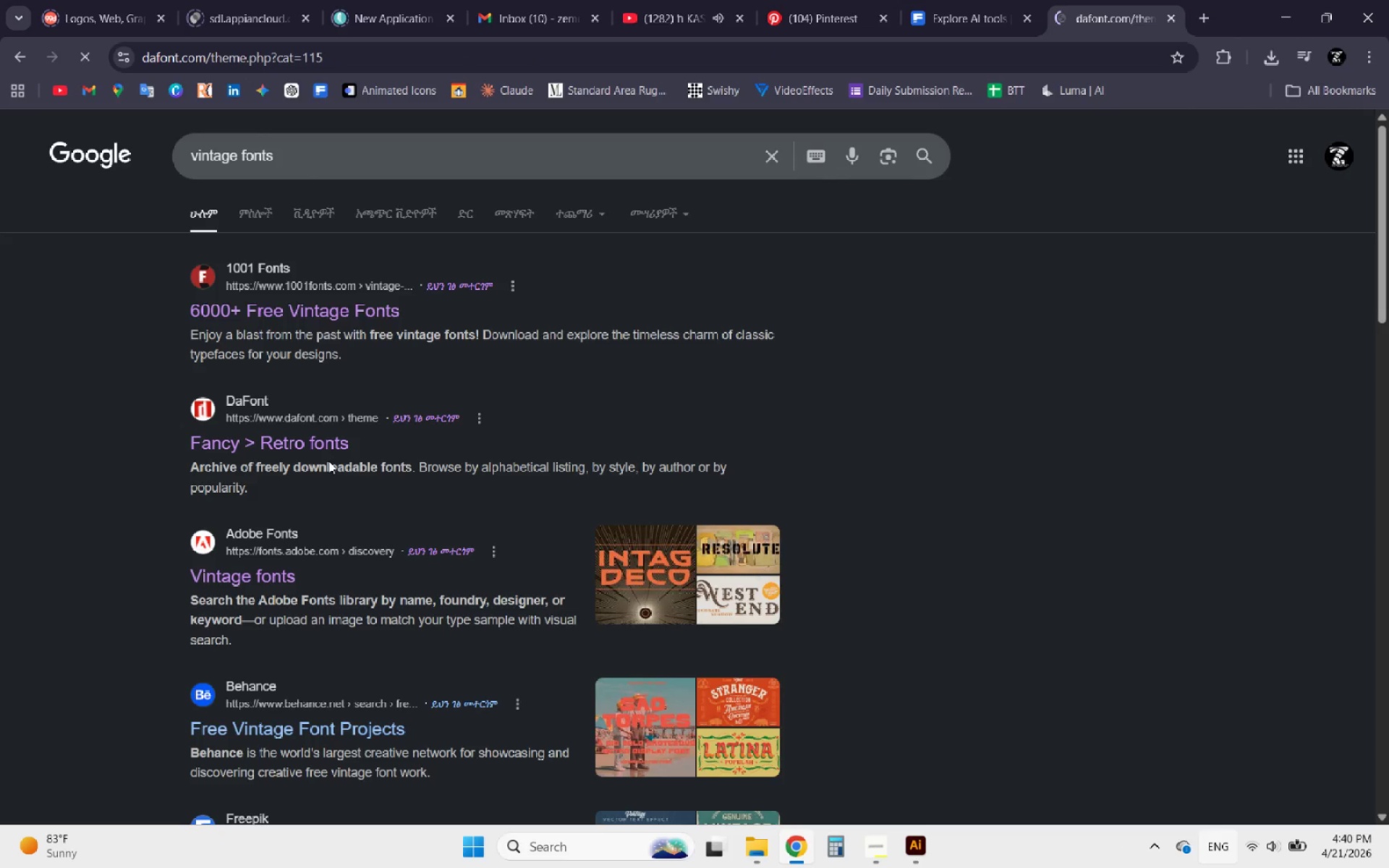 
wait(14.17)
 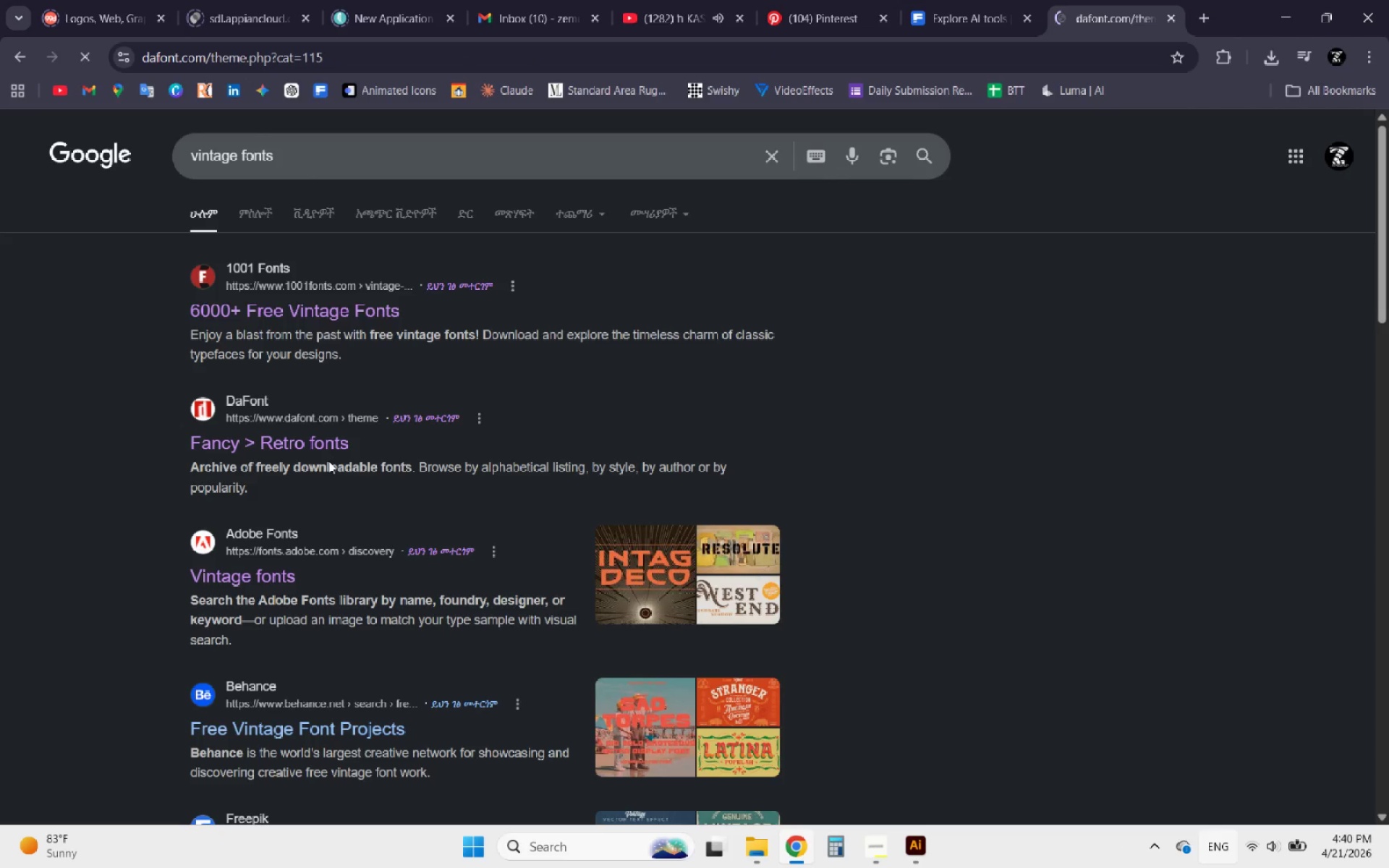 
scroll: coordinate [361, 479], scroll_direction: down, amount: 6.0
 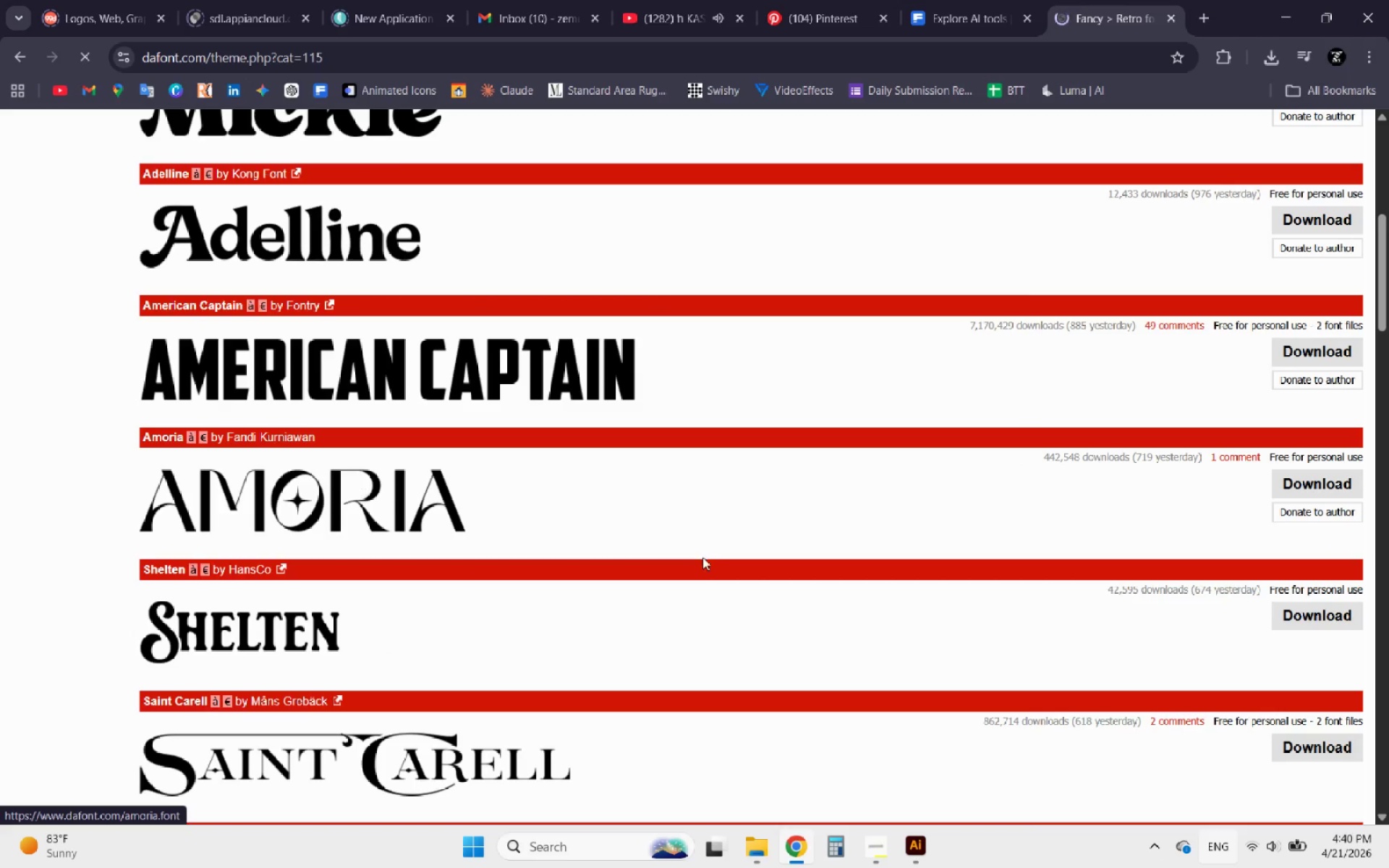 
left_click([925, 851])
 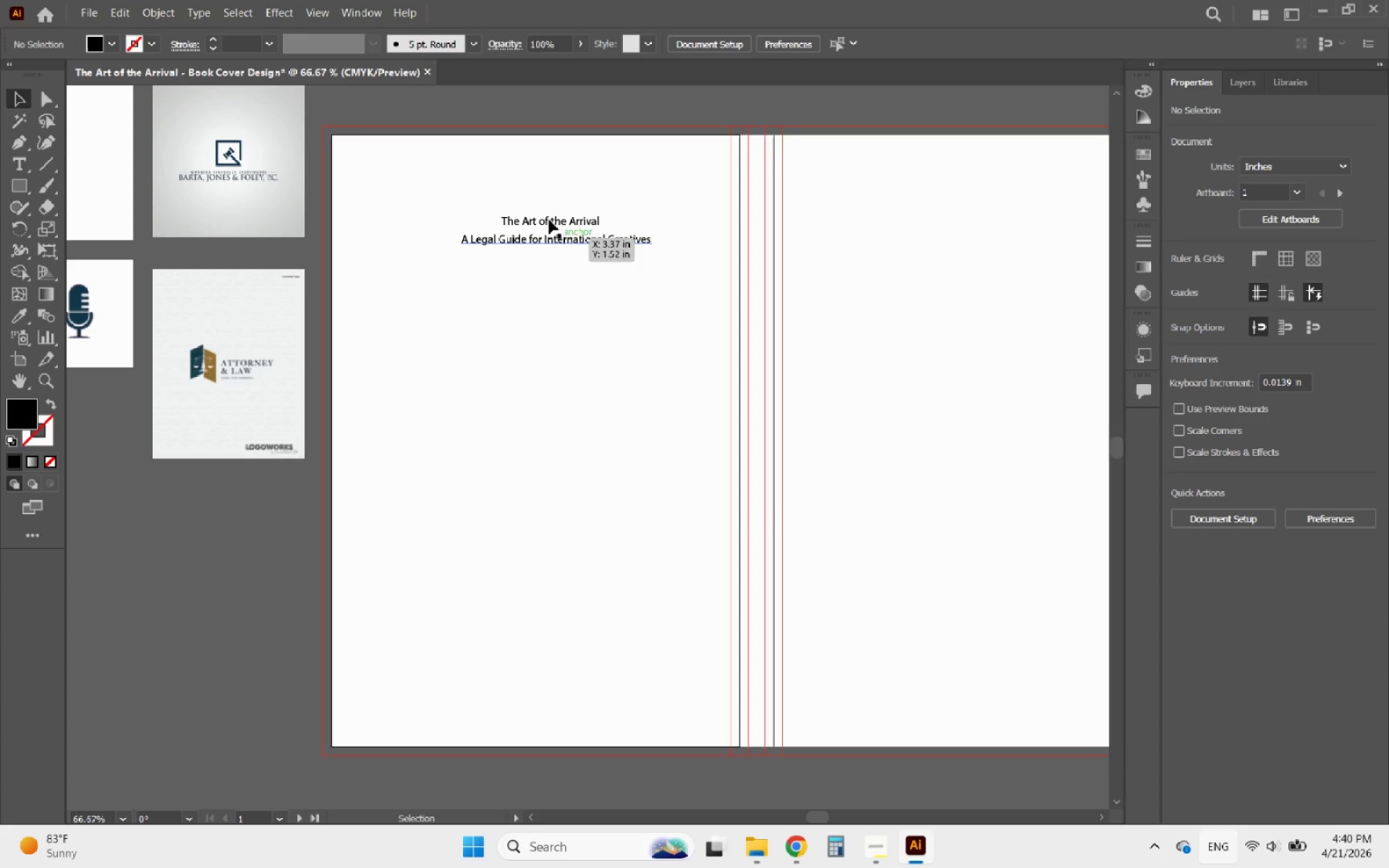 
left_click([555, 223])
 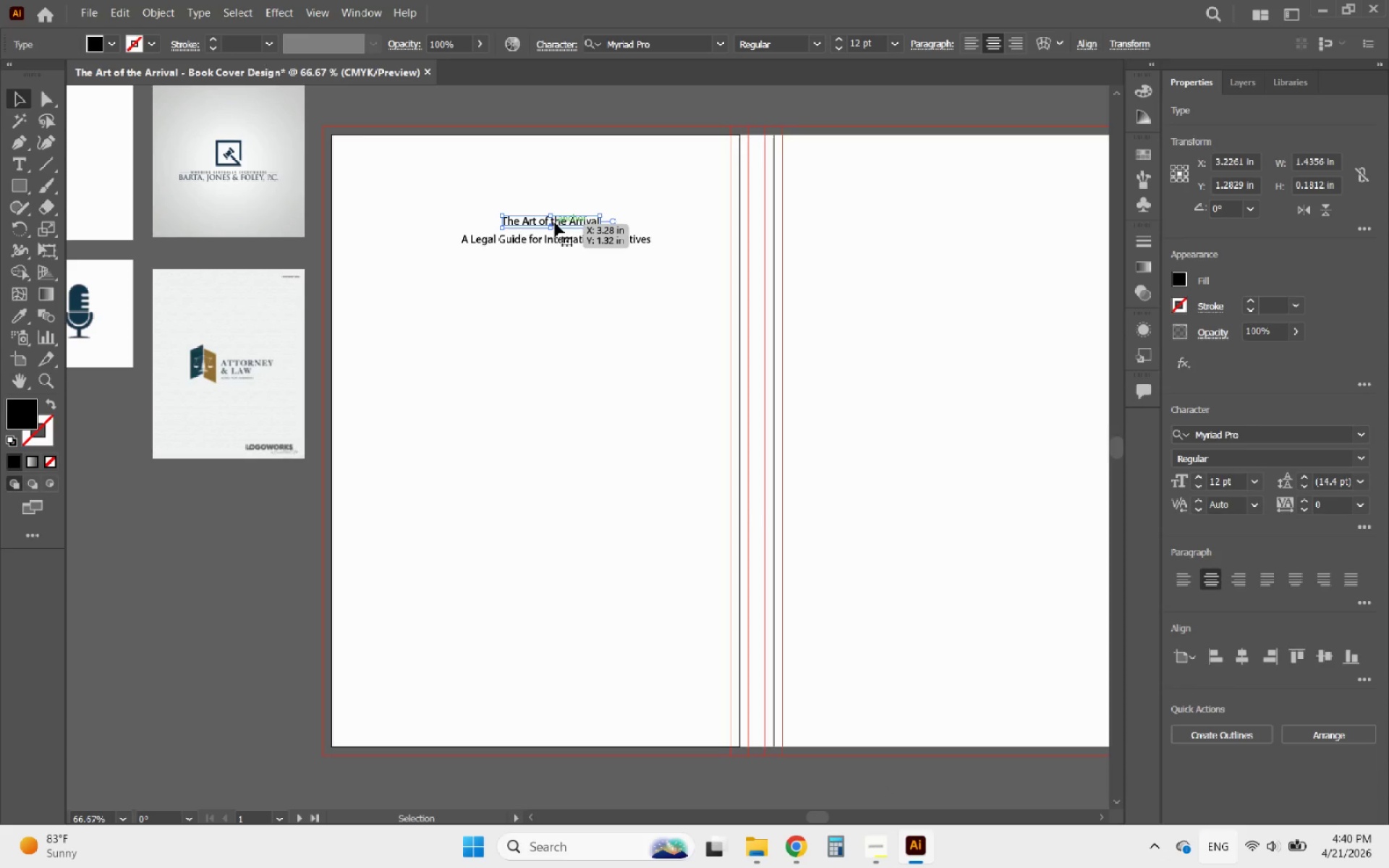 
hold_key(key=AltLeft, duration=0.81)
left_click_drag(start_coordinate=[556, 223], to_coordinate=[552, 365])
 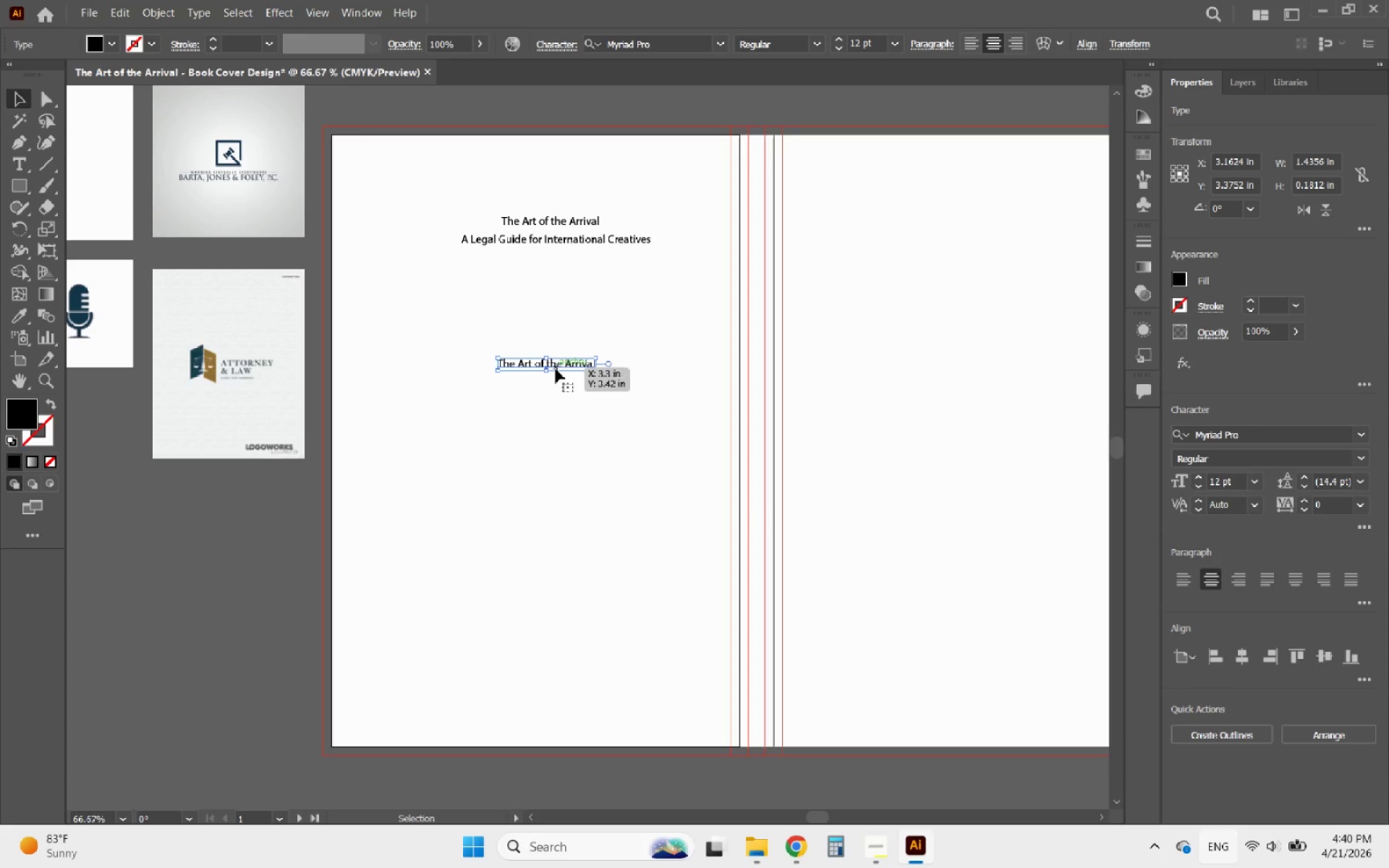 
hold_key(key=ShiftLeft, duration=3.44)
left_click_drag(start_coordinate=[543, 371], to_coordinate=[560, 401])
 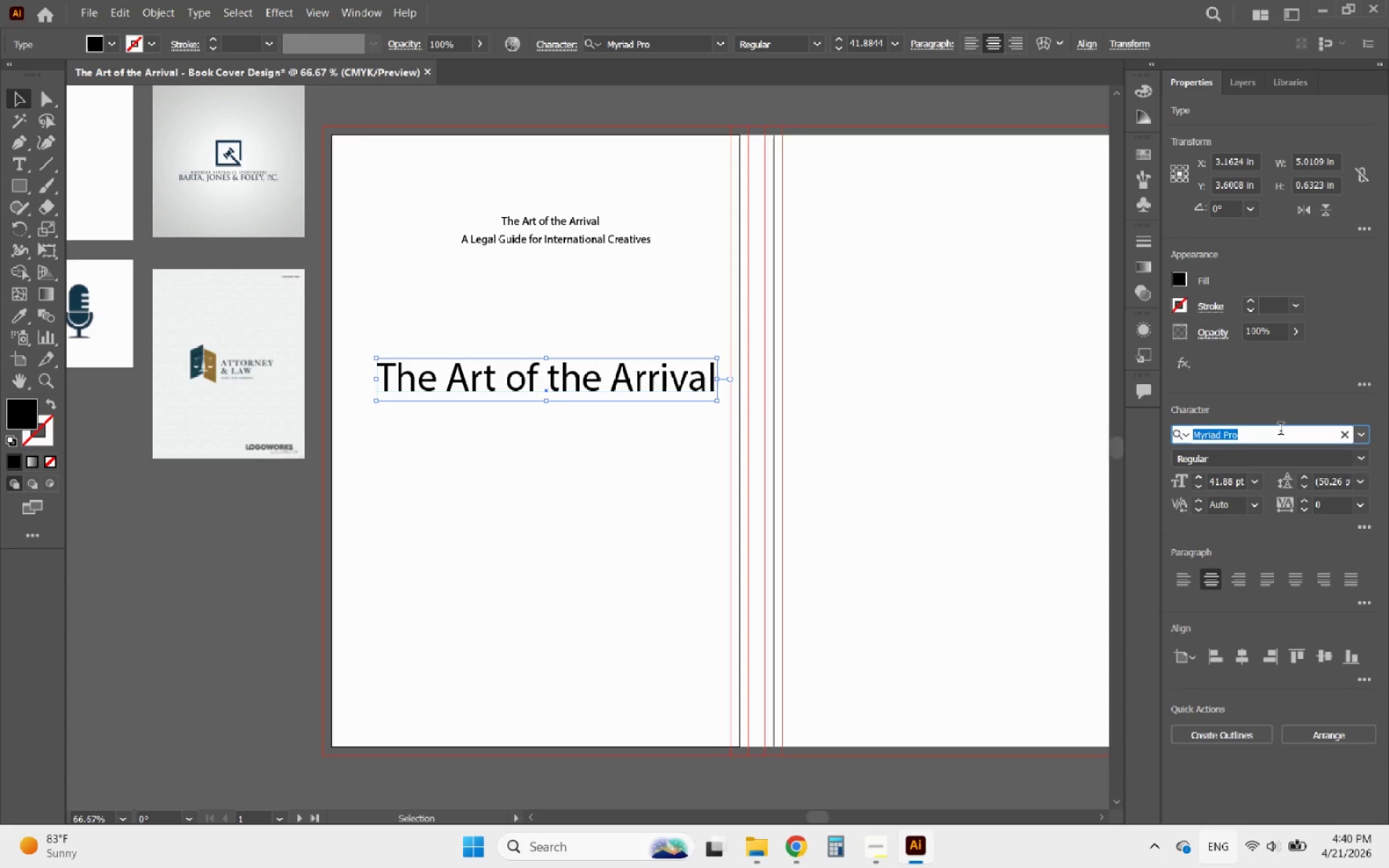 
type(amo)
 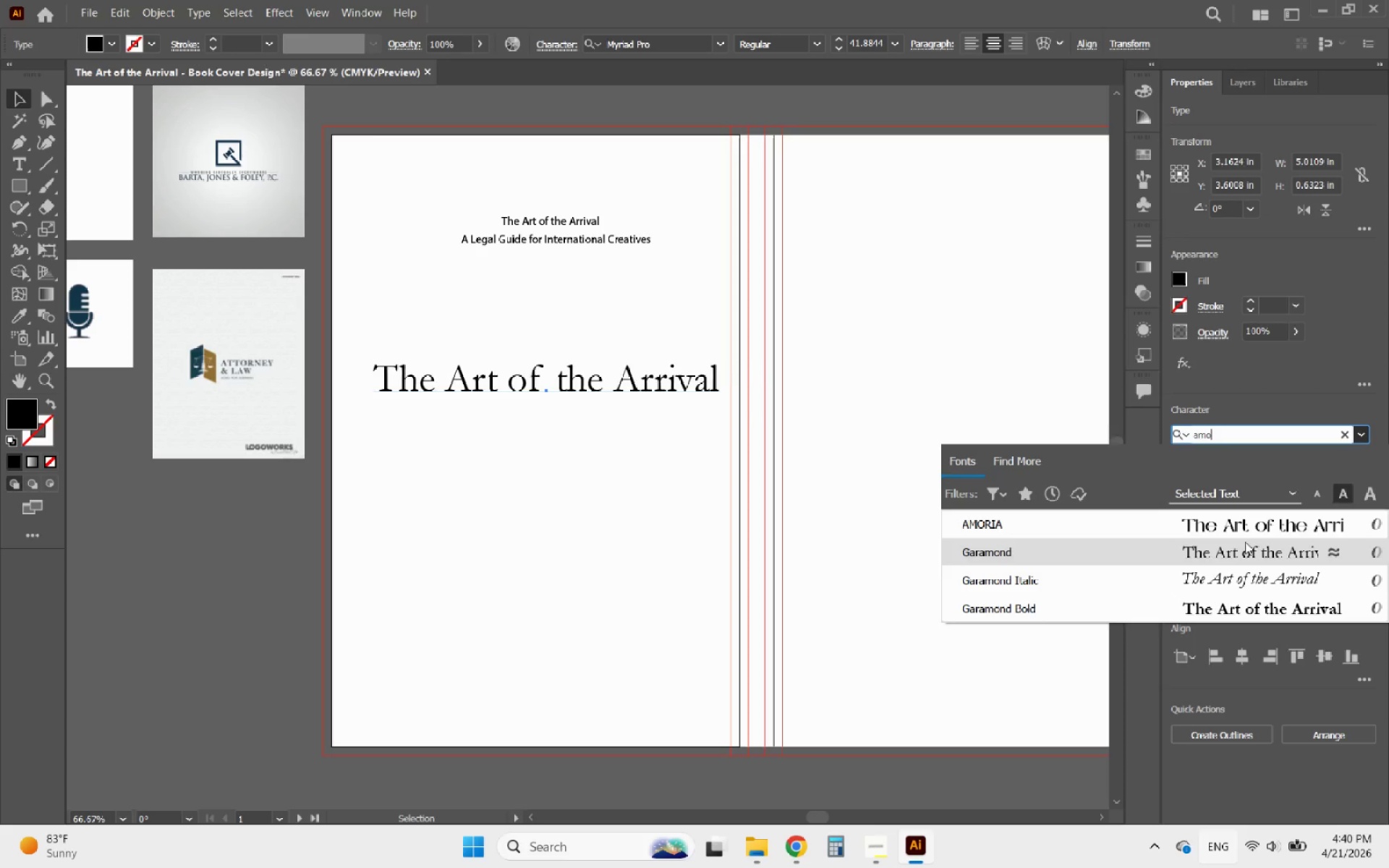 
left_click([1249, 532])
 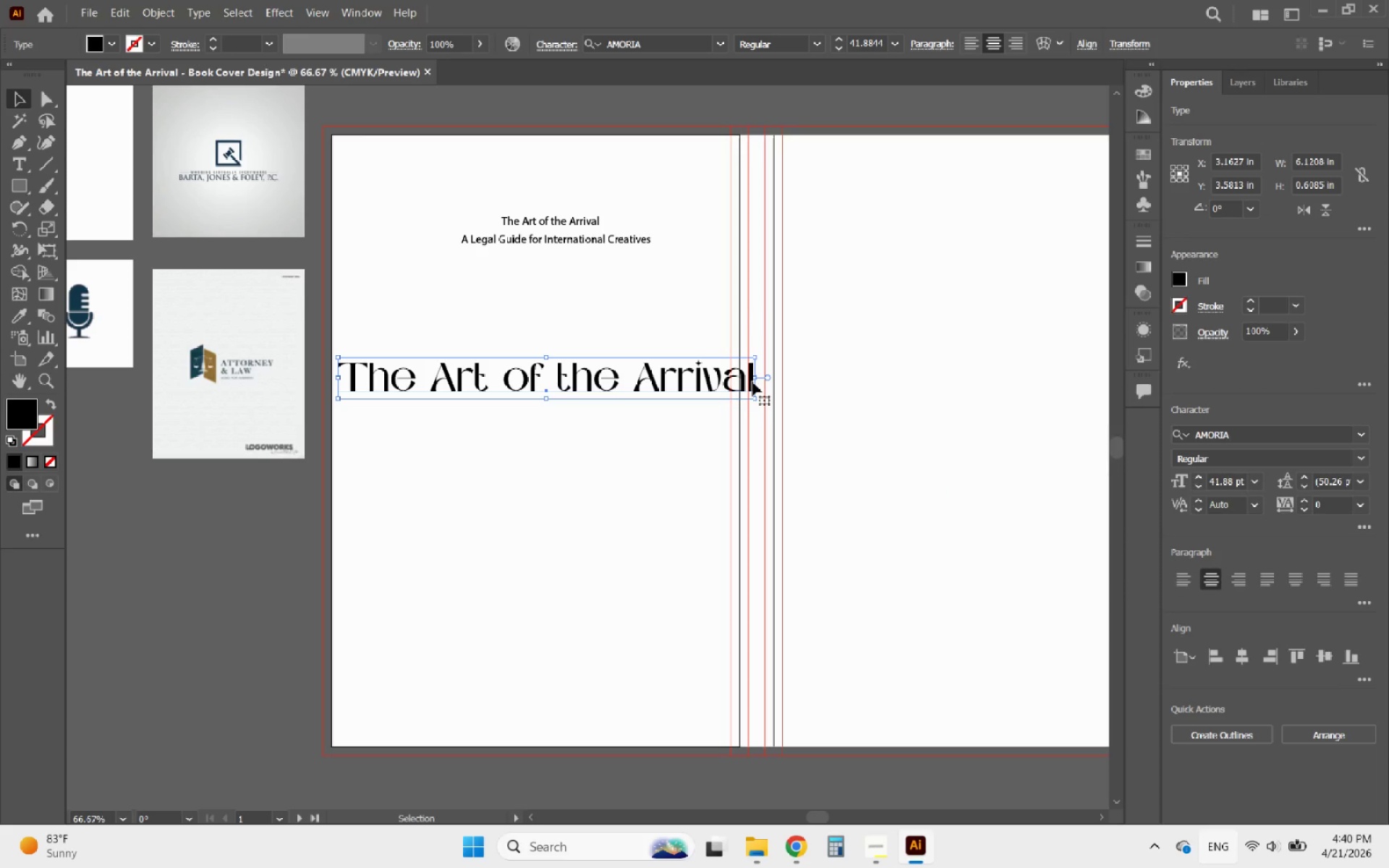 
hold_key(key=ShiftLeft, duration=1.28)
left_click_drag(start_coordinate=[753, 381], to_coordinate=[694, 380])
 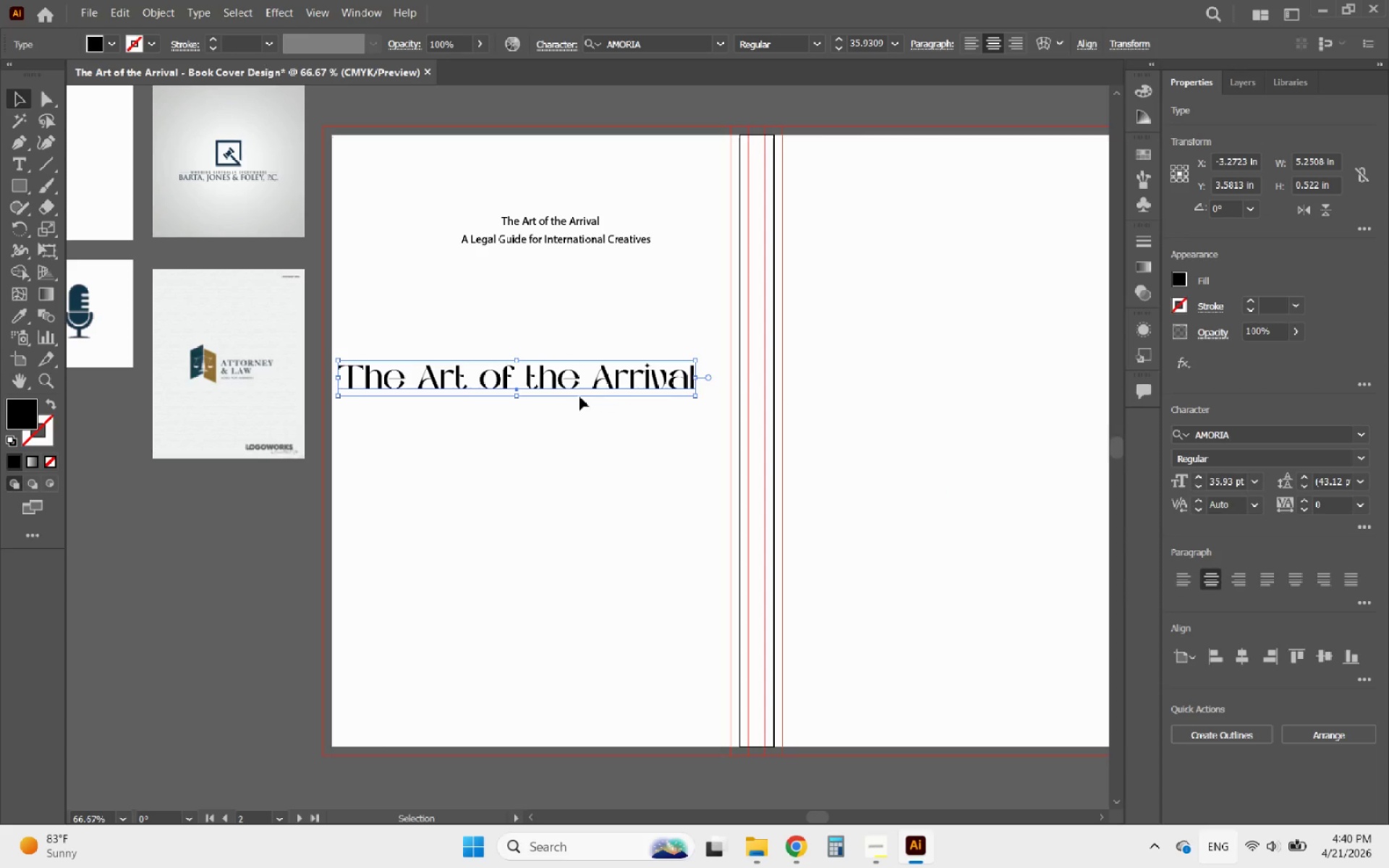 
hold_key(key=AltLeft, duration=1.86)
scroll: coordinate [541, 373], scroll_direction: up, amount: 3.0
 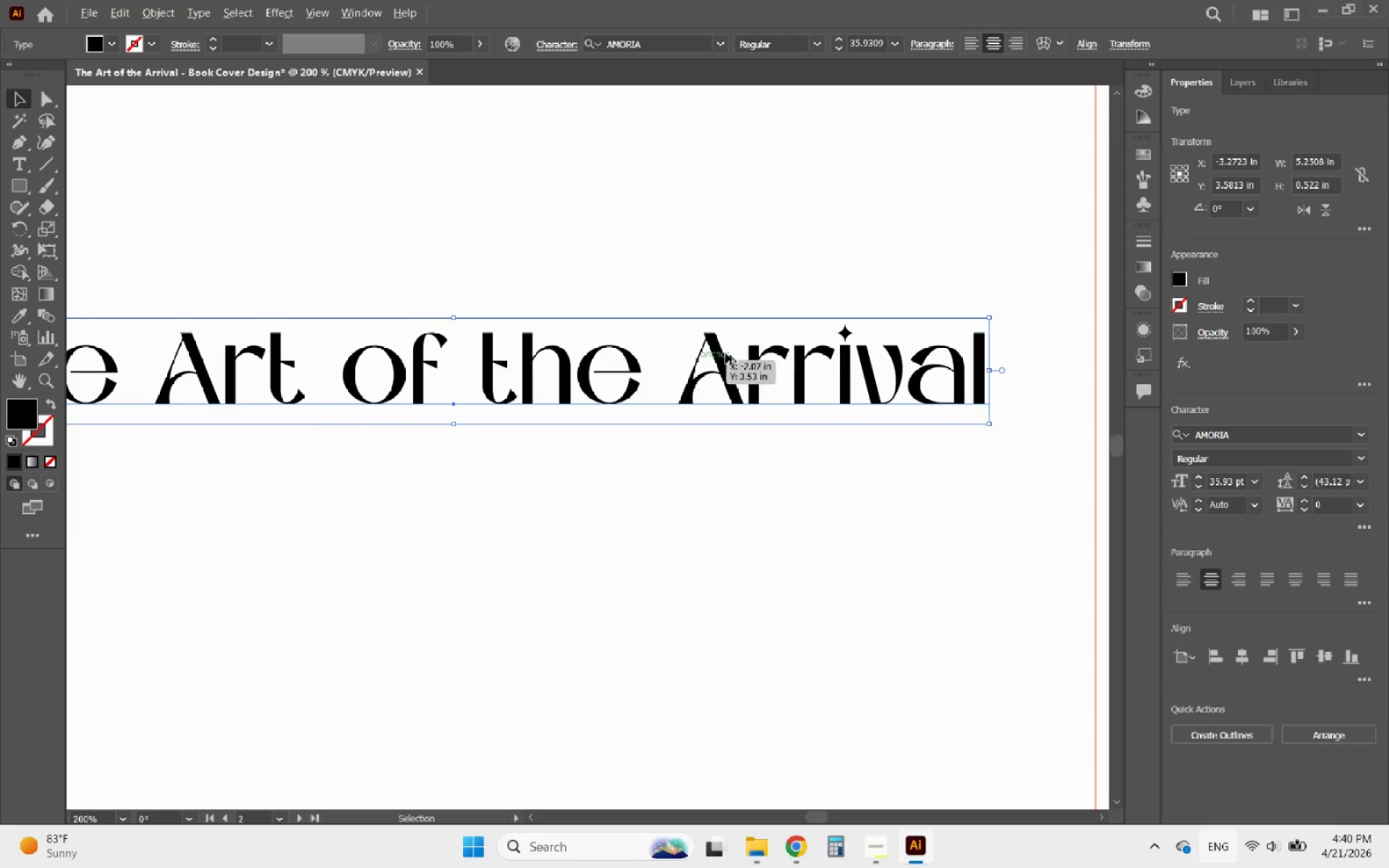 
scroll: coordinate [834, 360], scroll_direction: down, amount: 1.0
 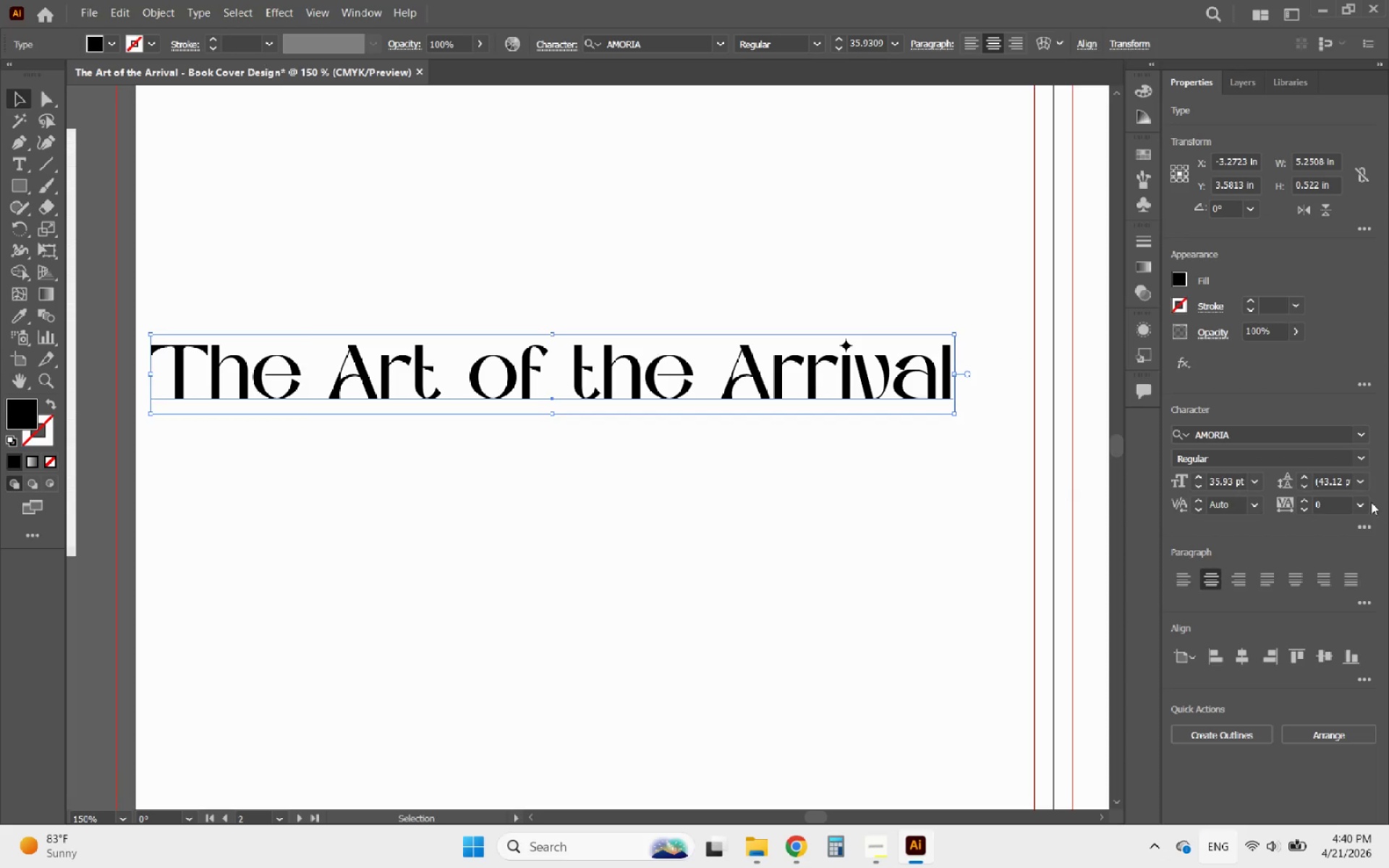 
left_click([1369, 527])
 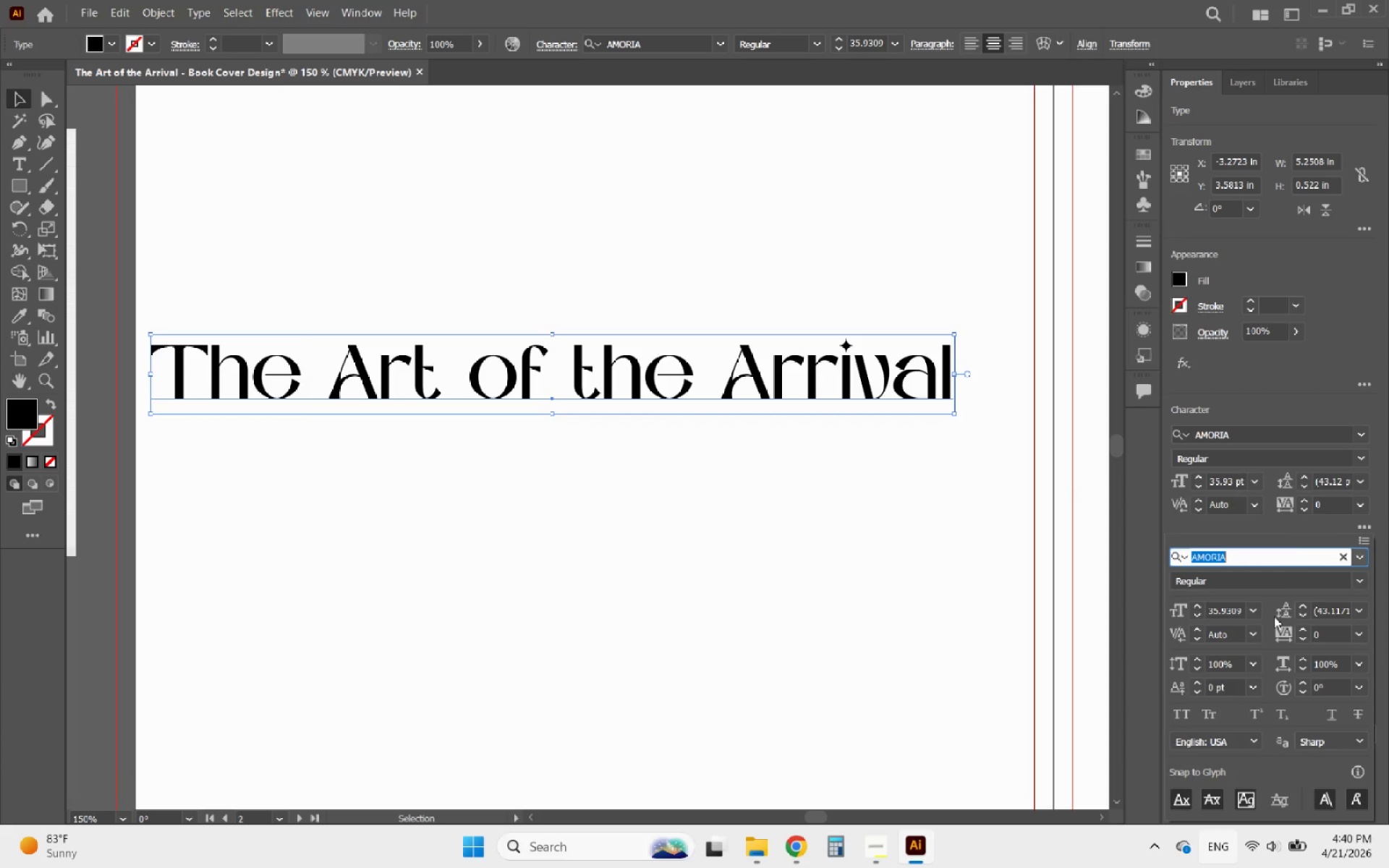 
left_click([1179, 718])
 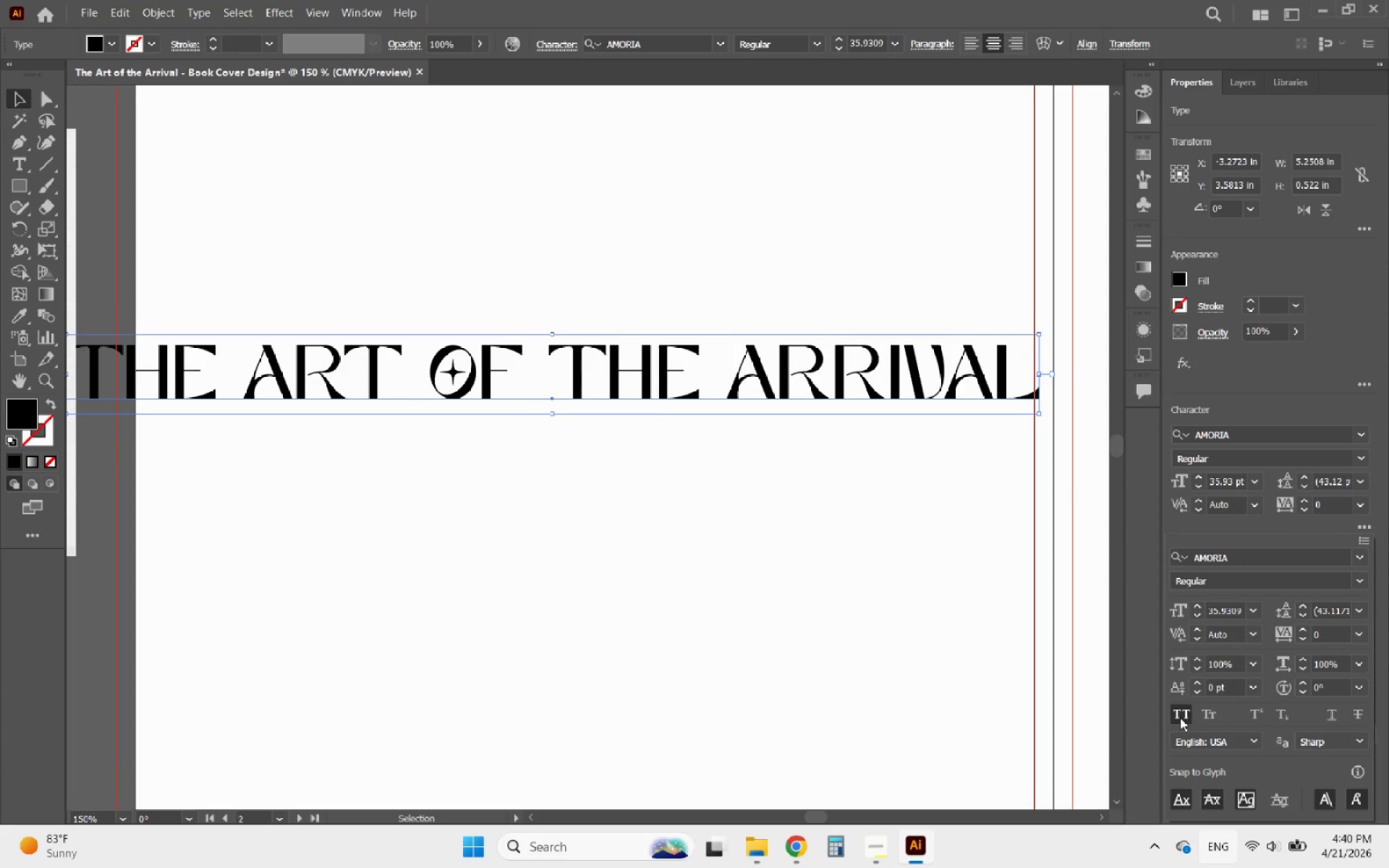 
left_click([964, 566])
 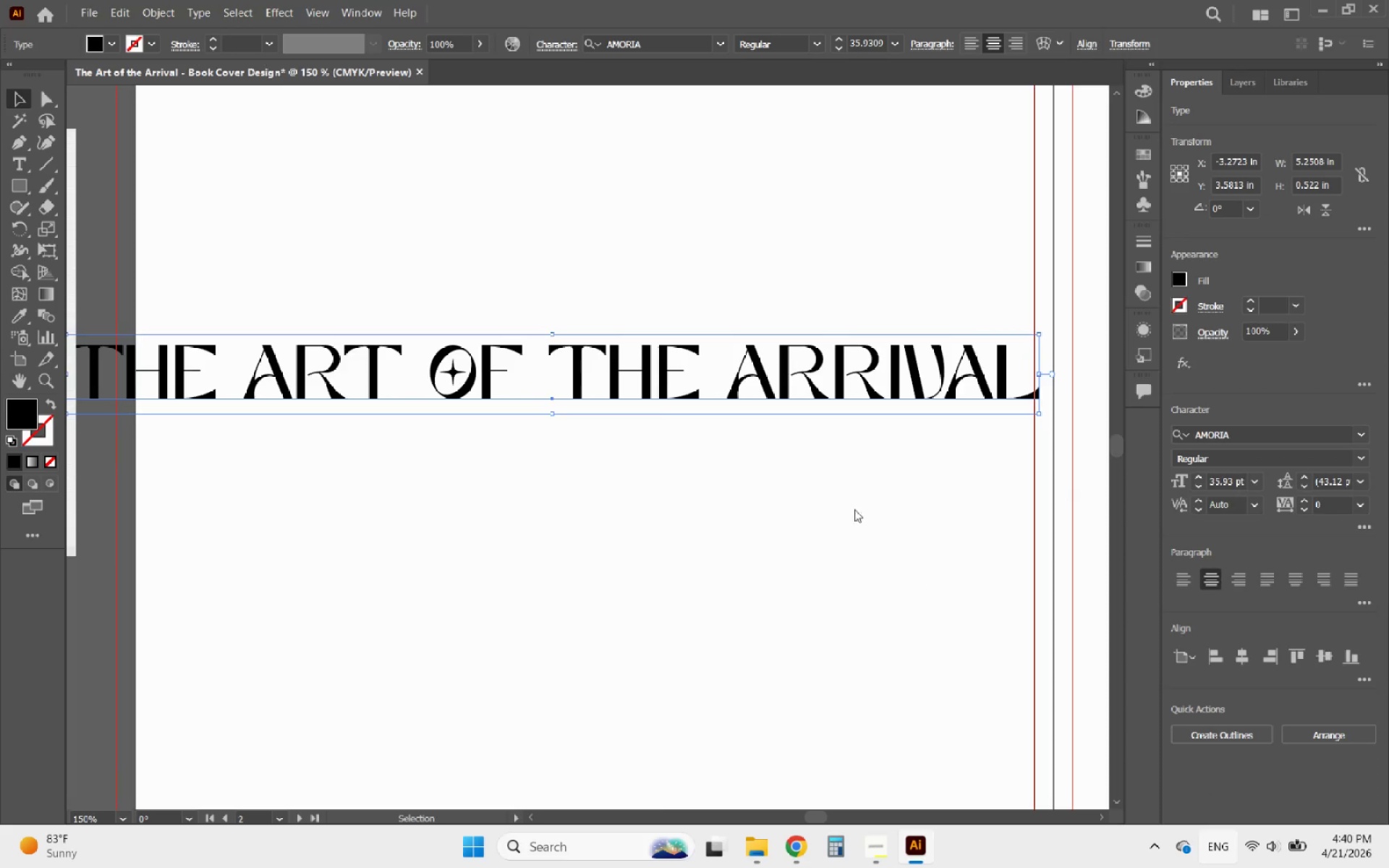 
hold_key(key=AltLeft, duration=0.39)
 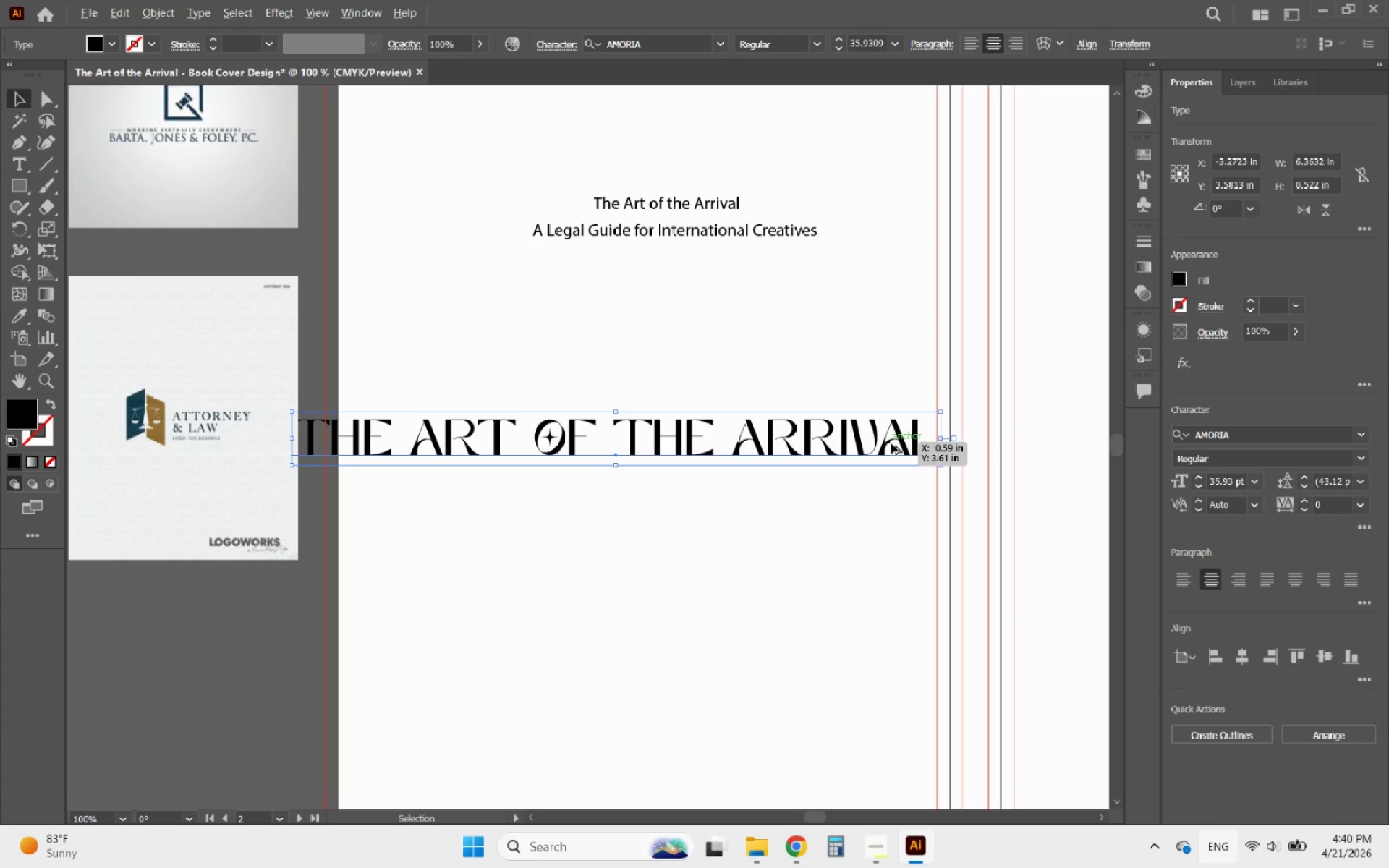 
hold_key(key=AltLeft, duration=0.33)
 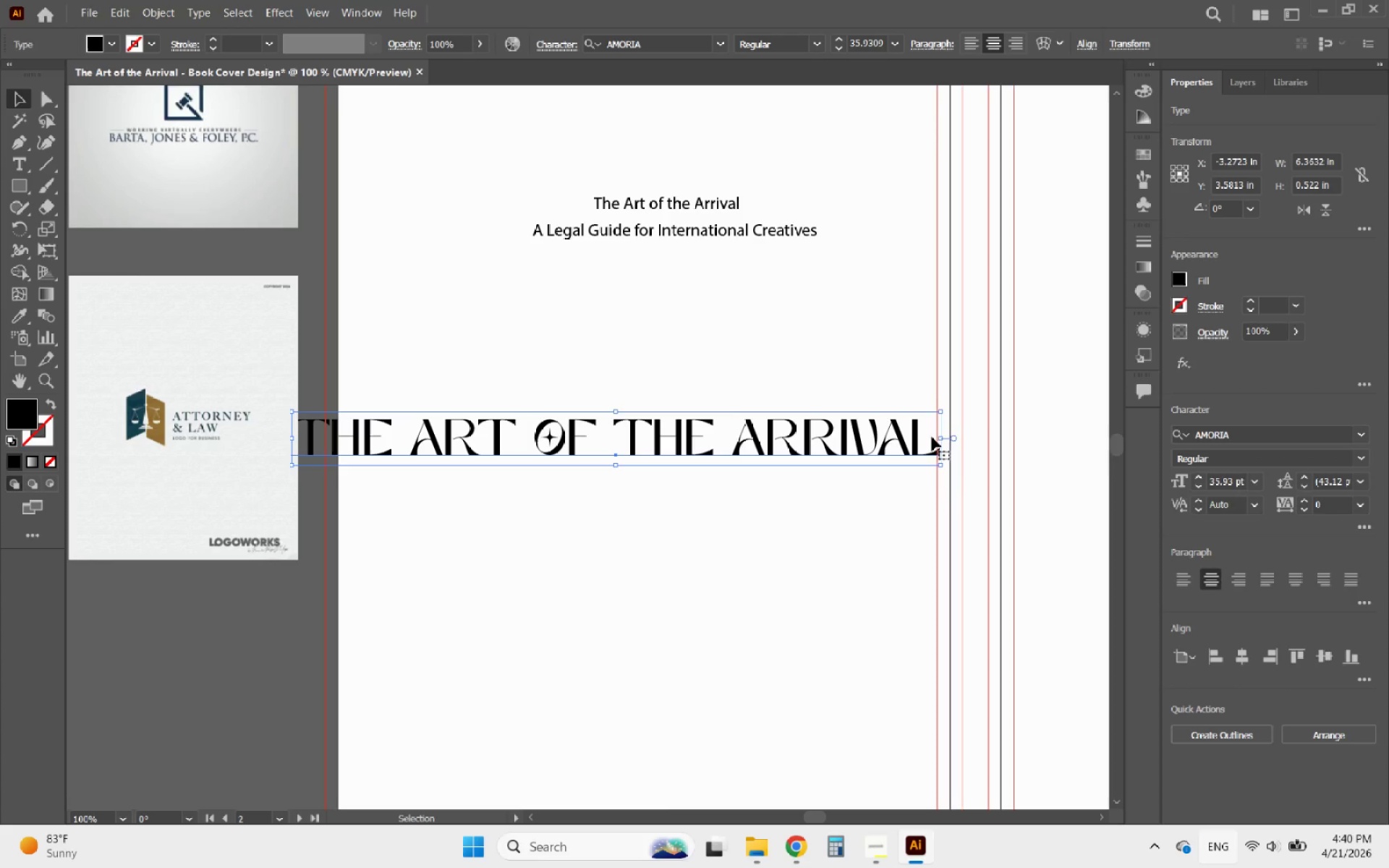 
scroll: coordinate [831, 492], scroll_direction: down, amount: 2.0
 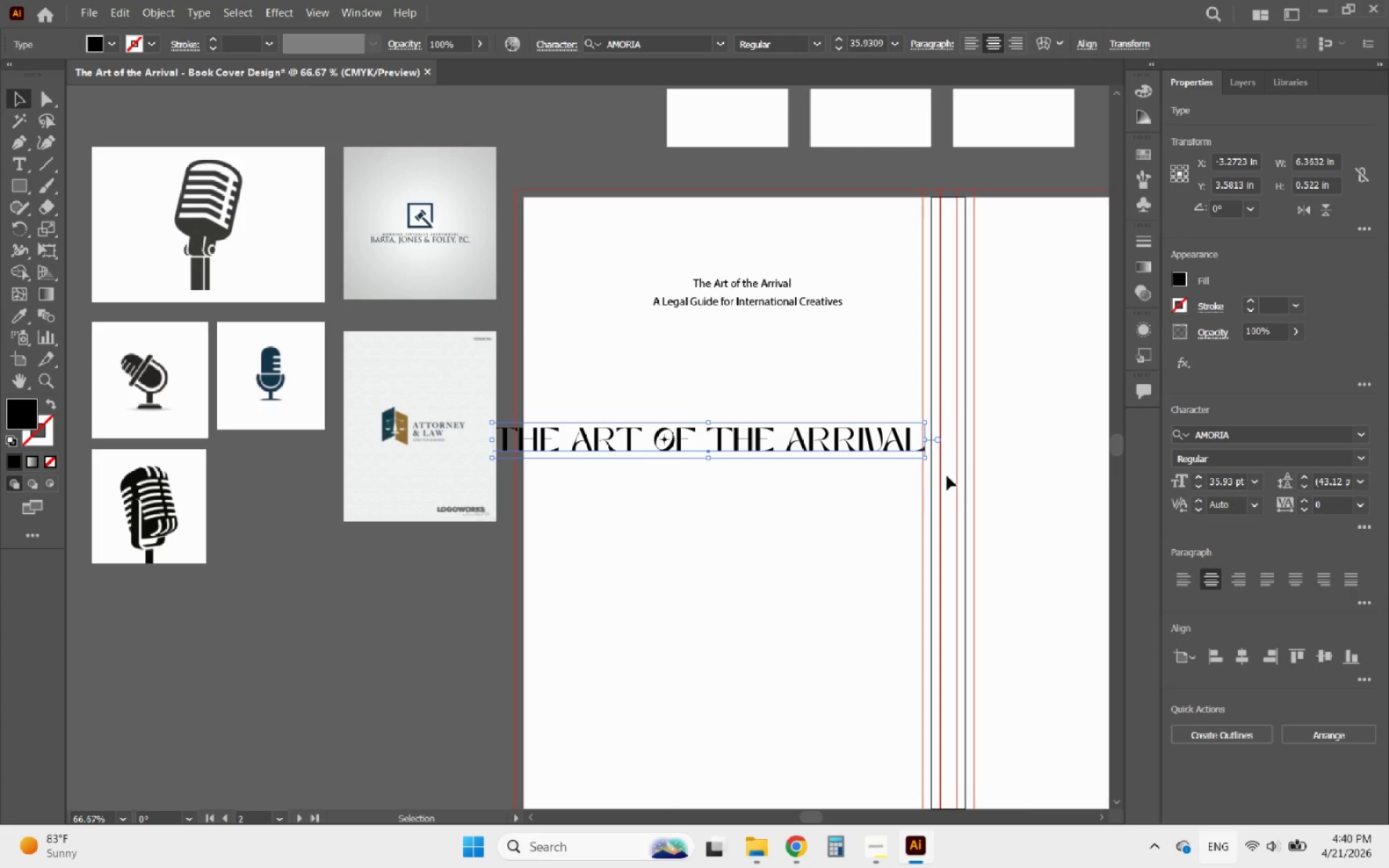 
scroll: coordinate [891, 443], scroll_direction: up, amount: 1.0
 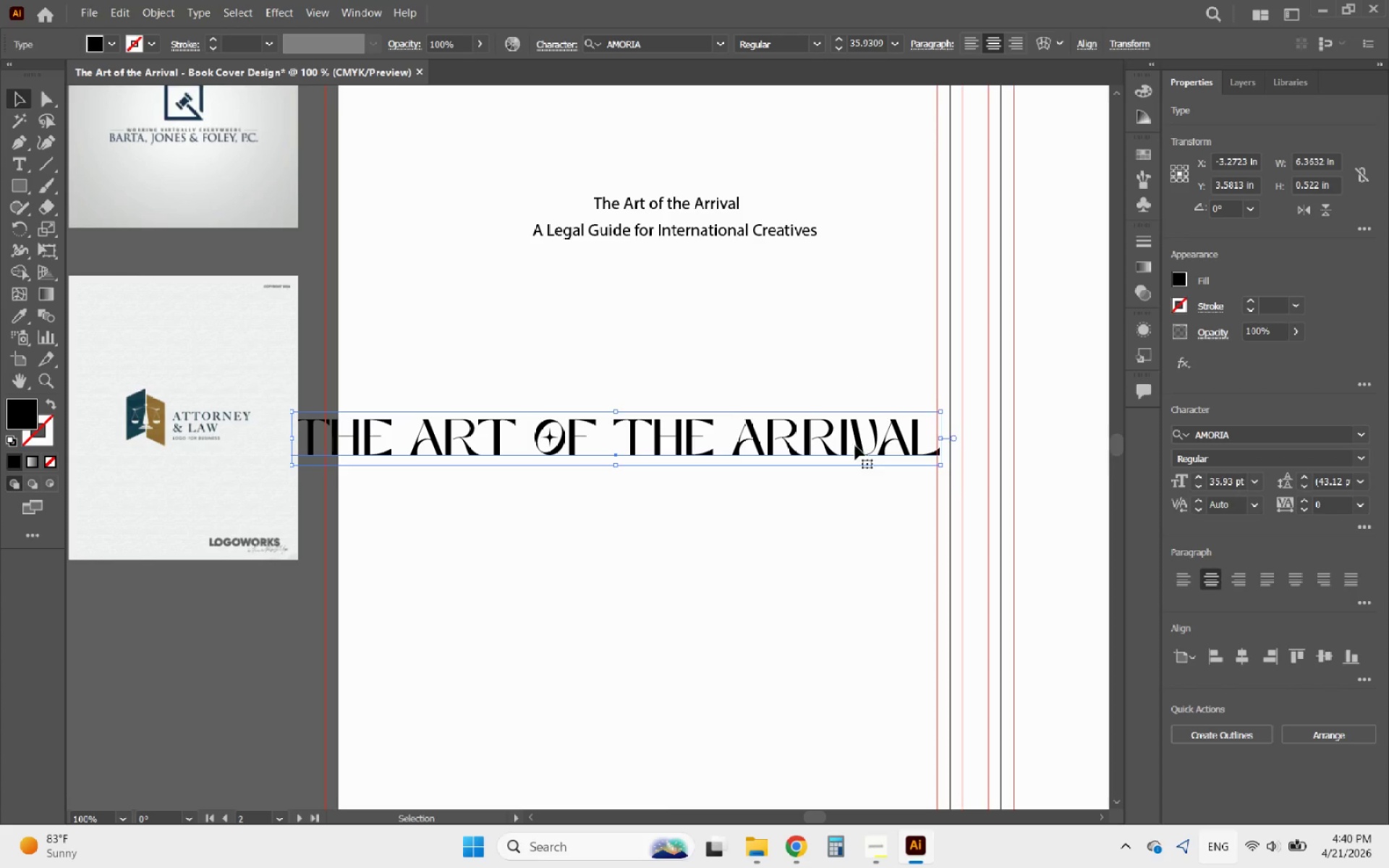 
left_click_drag(start_coordinate=[845, 446], to_coordinate=[927, 370])
 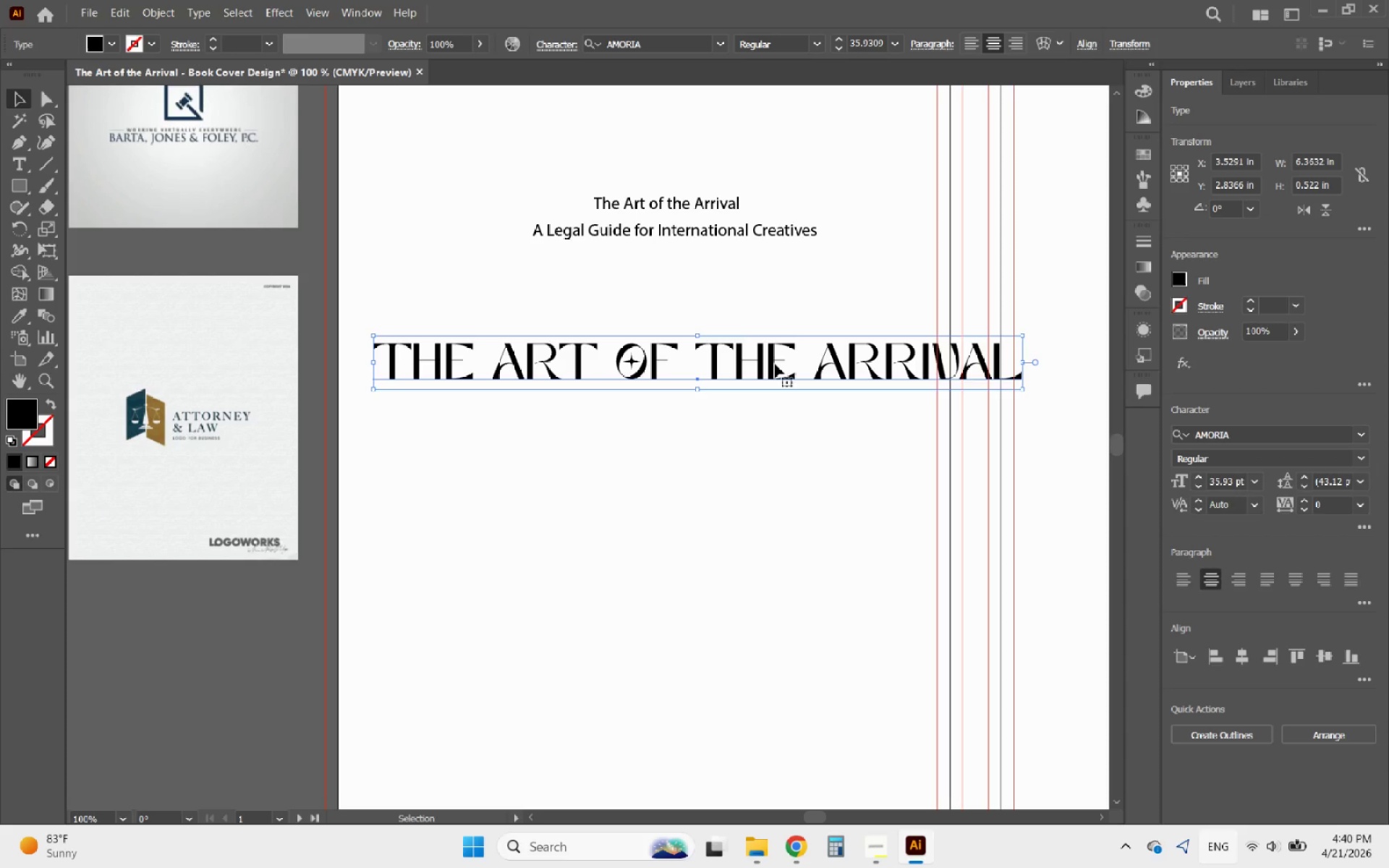 
double_click([775, 364])
 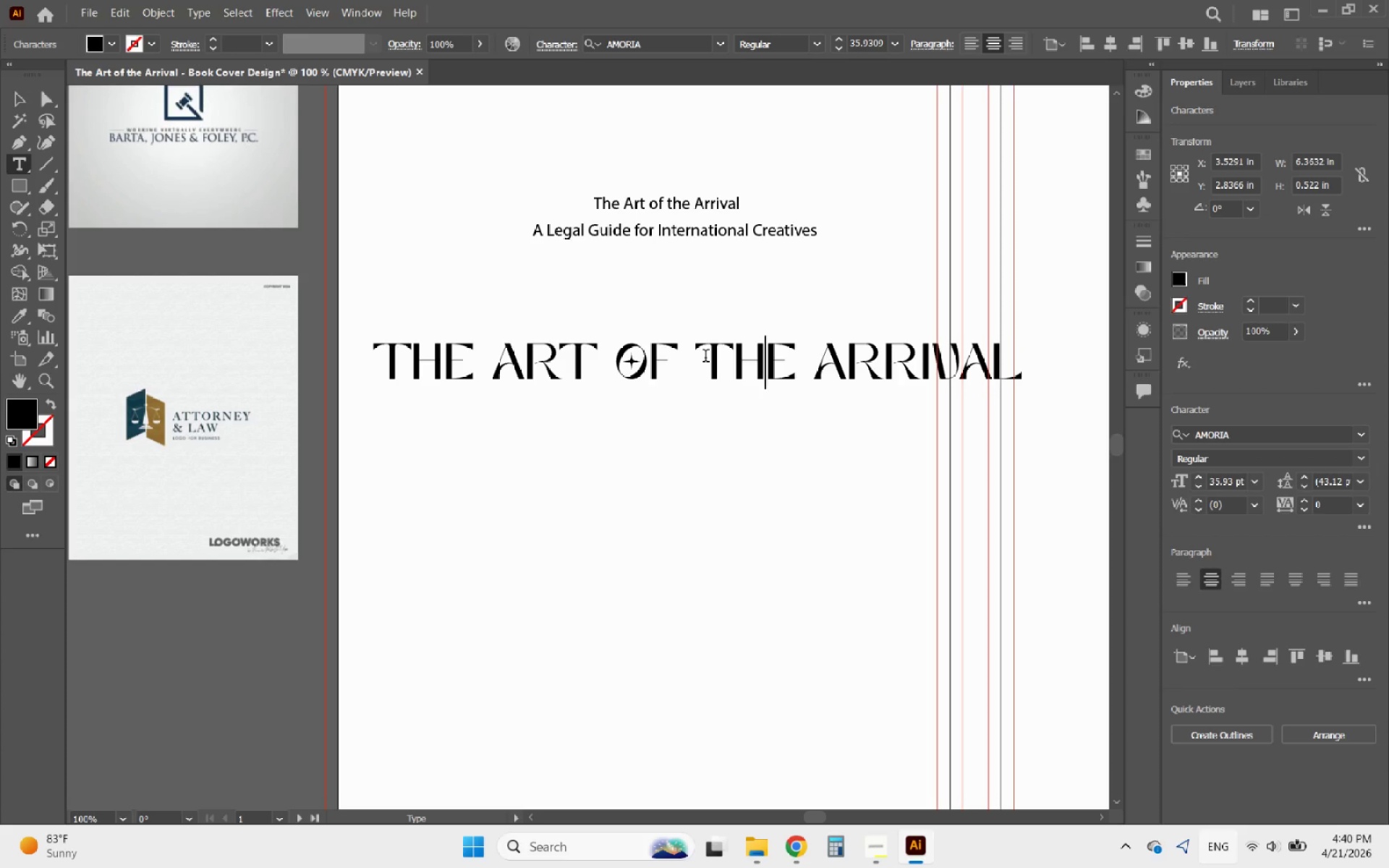 
left_click([704, 357])
 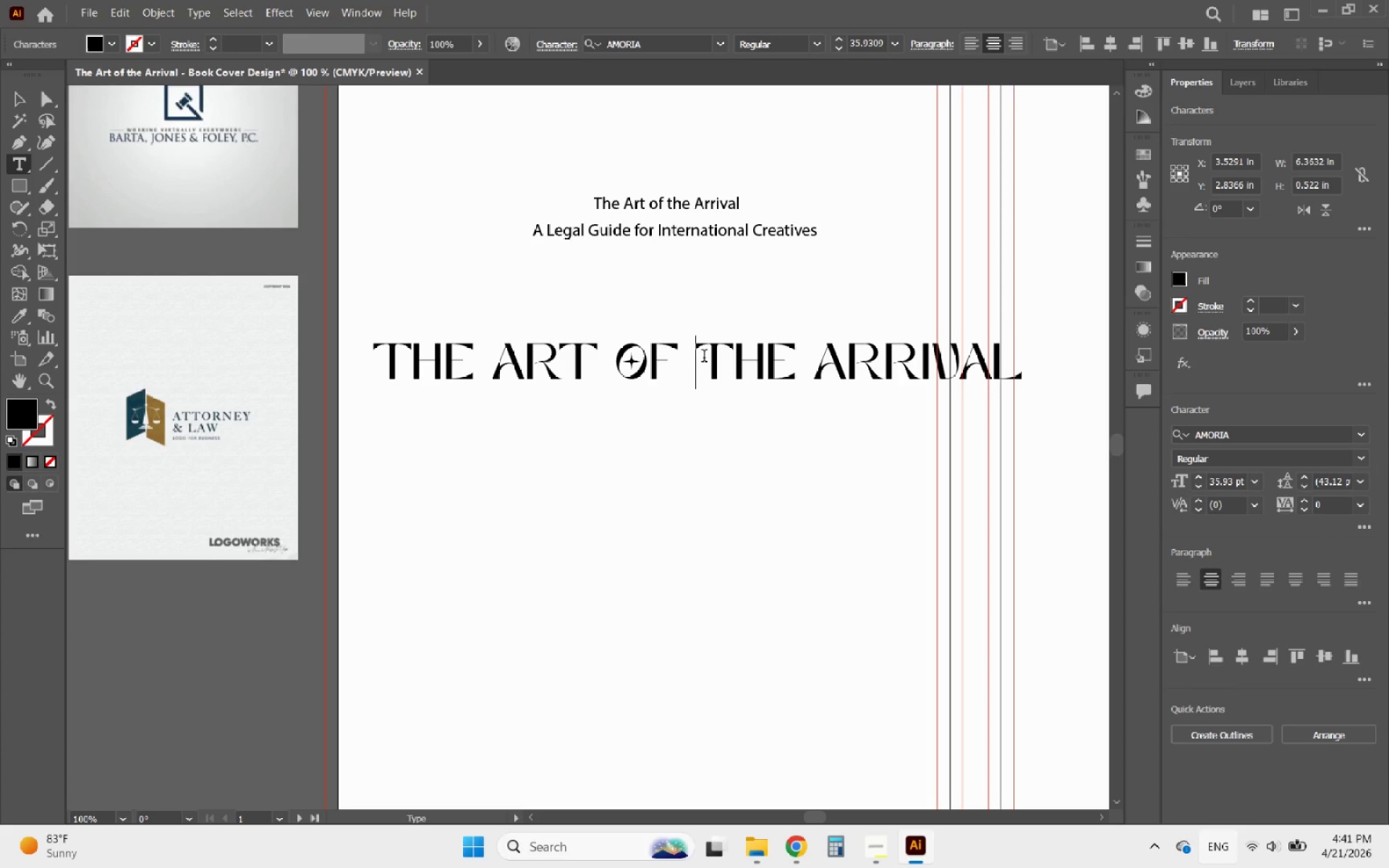 
key(Backspace)
 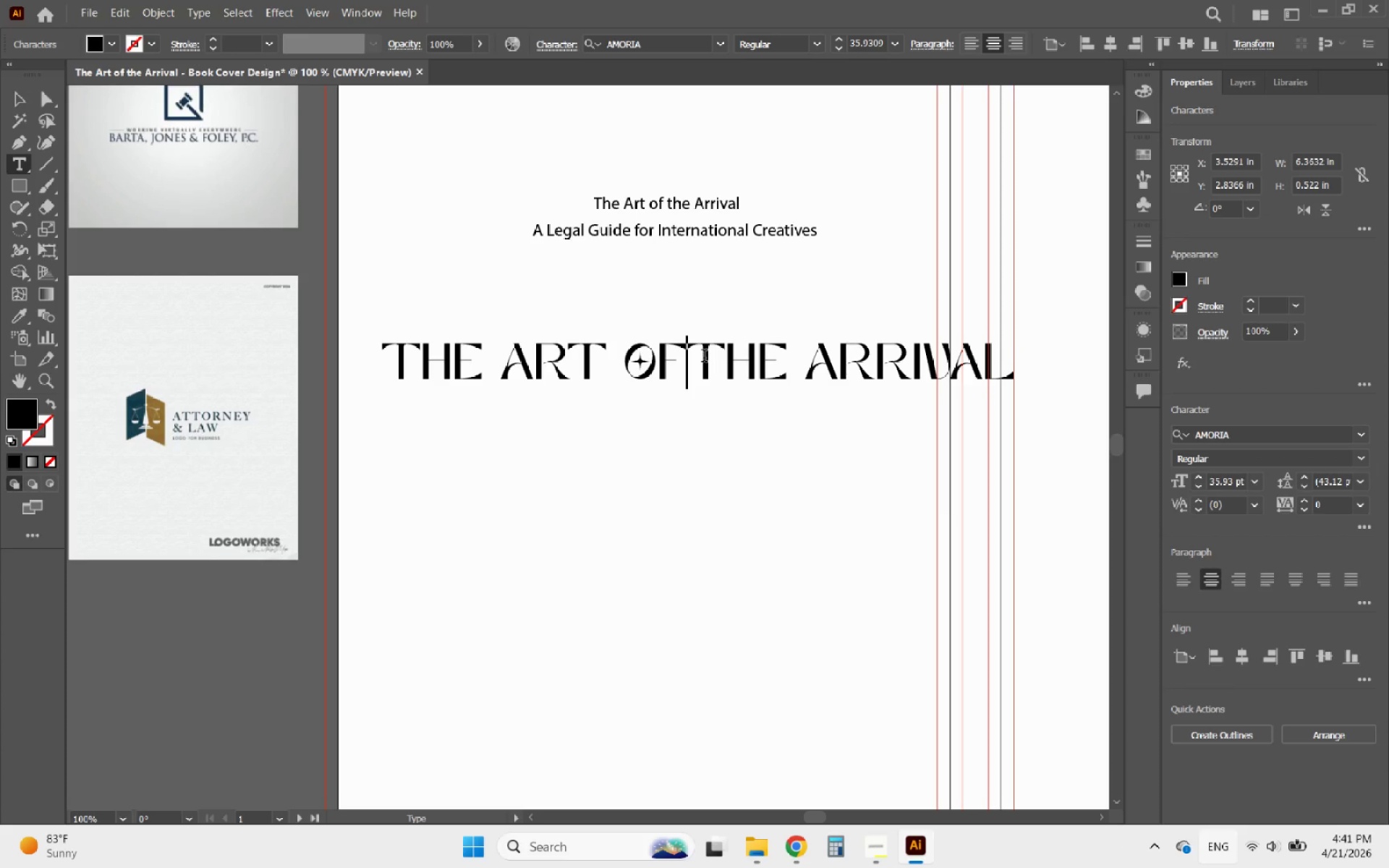 
key(Enter)
 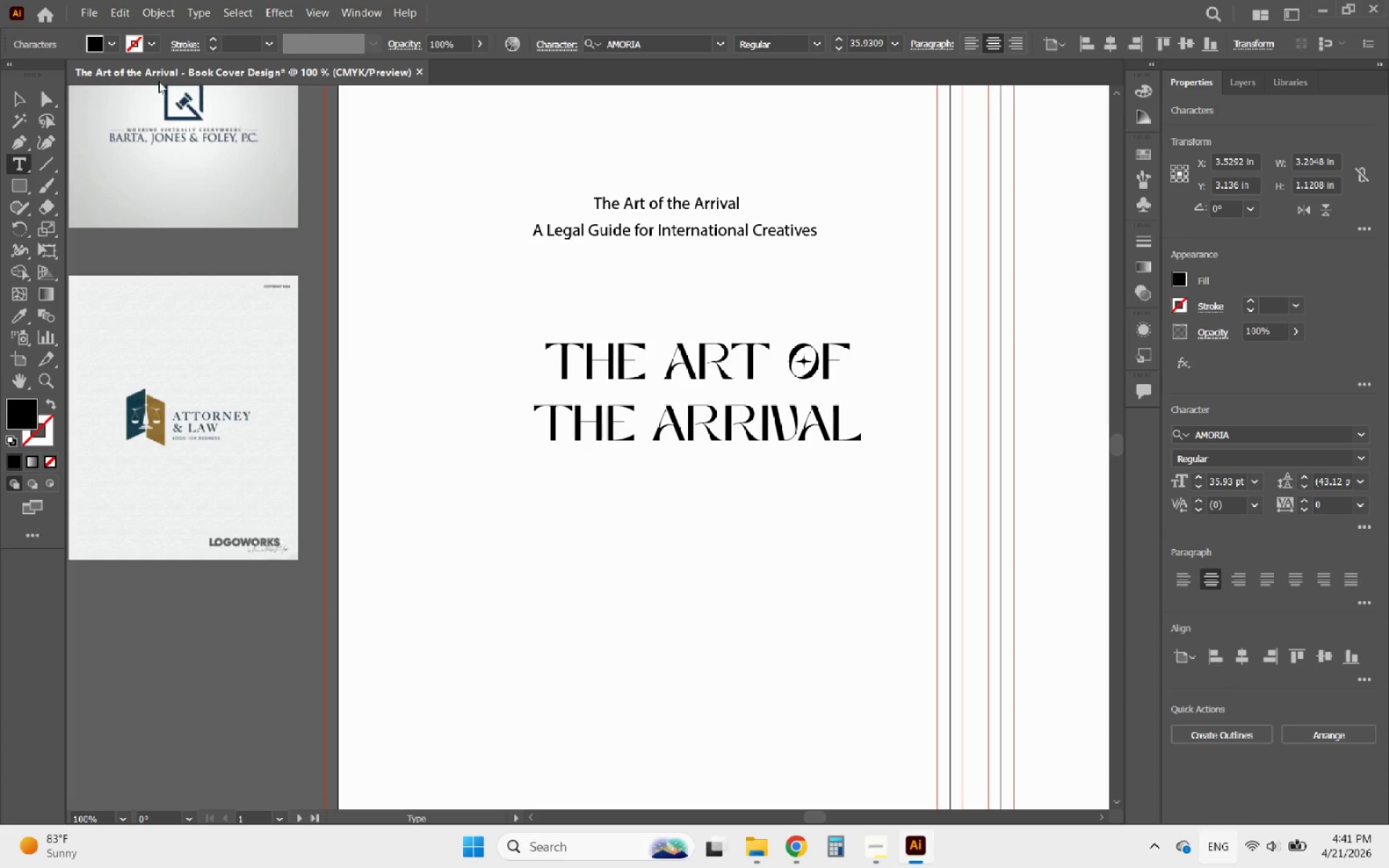 
left_click([12, 101])
 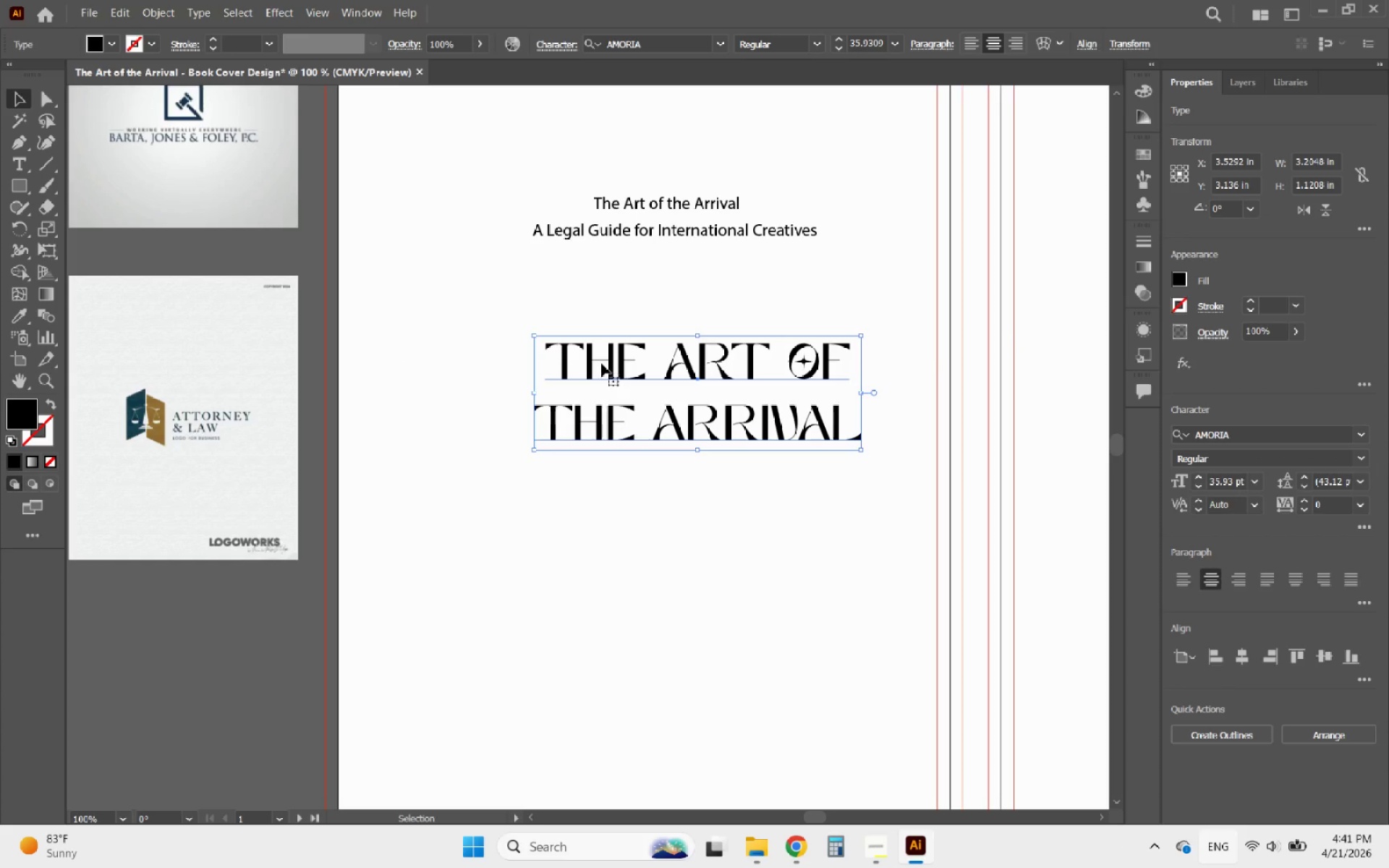 
double_click([600, 363])
 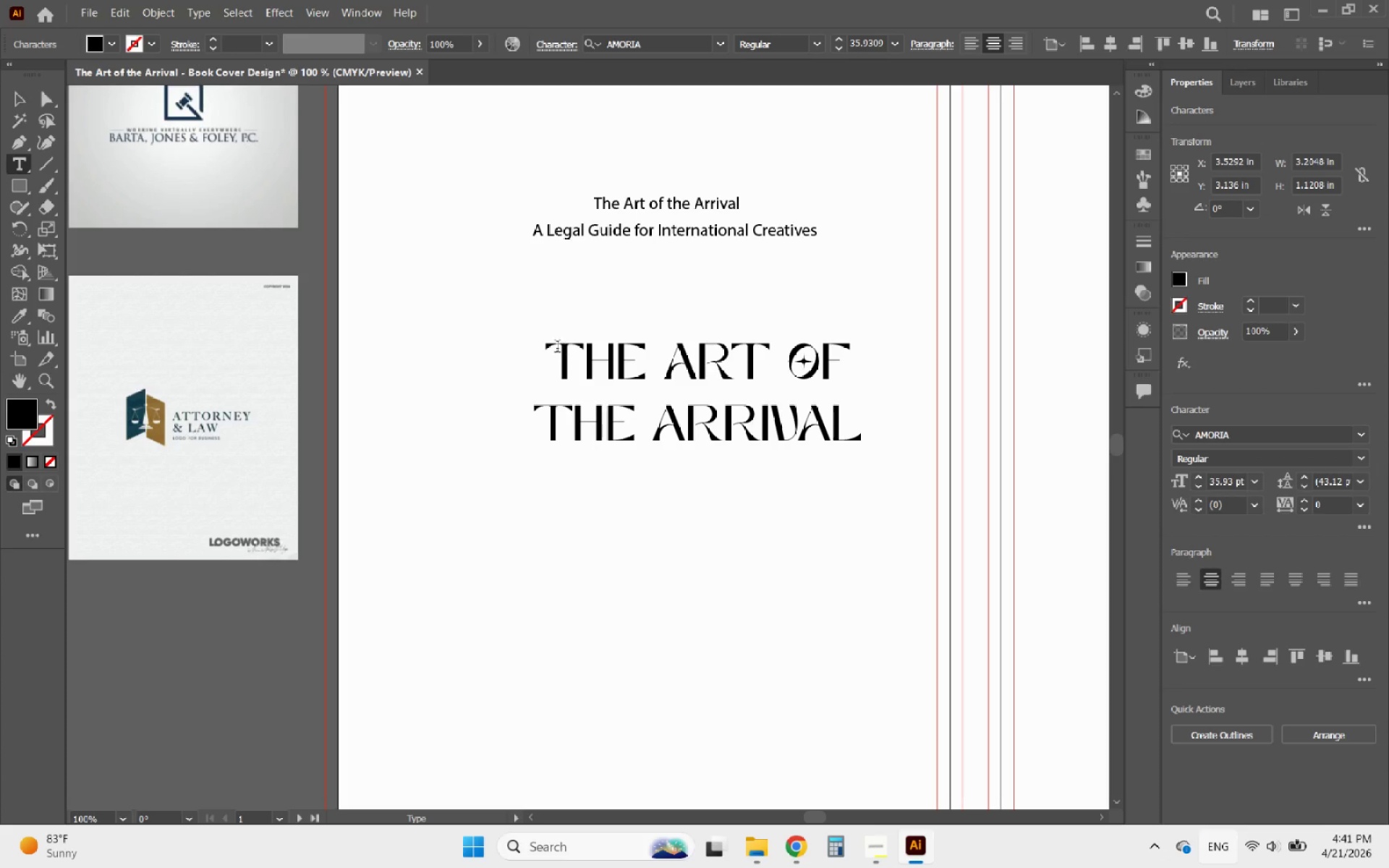 
left_click_drag(start_coordinate=[557, 347], to_coordinate=[857, 356])
 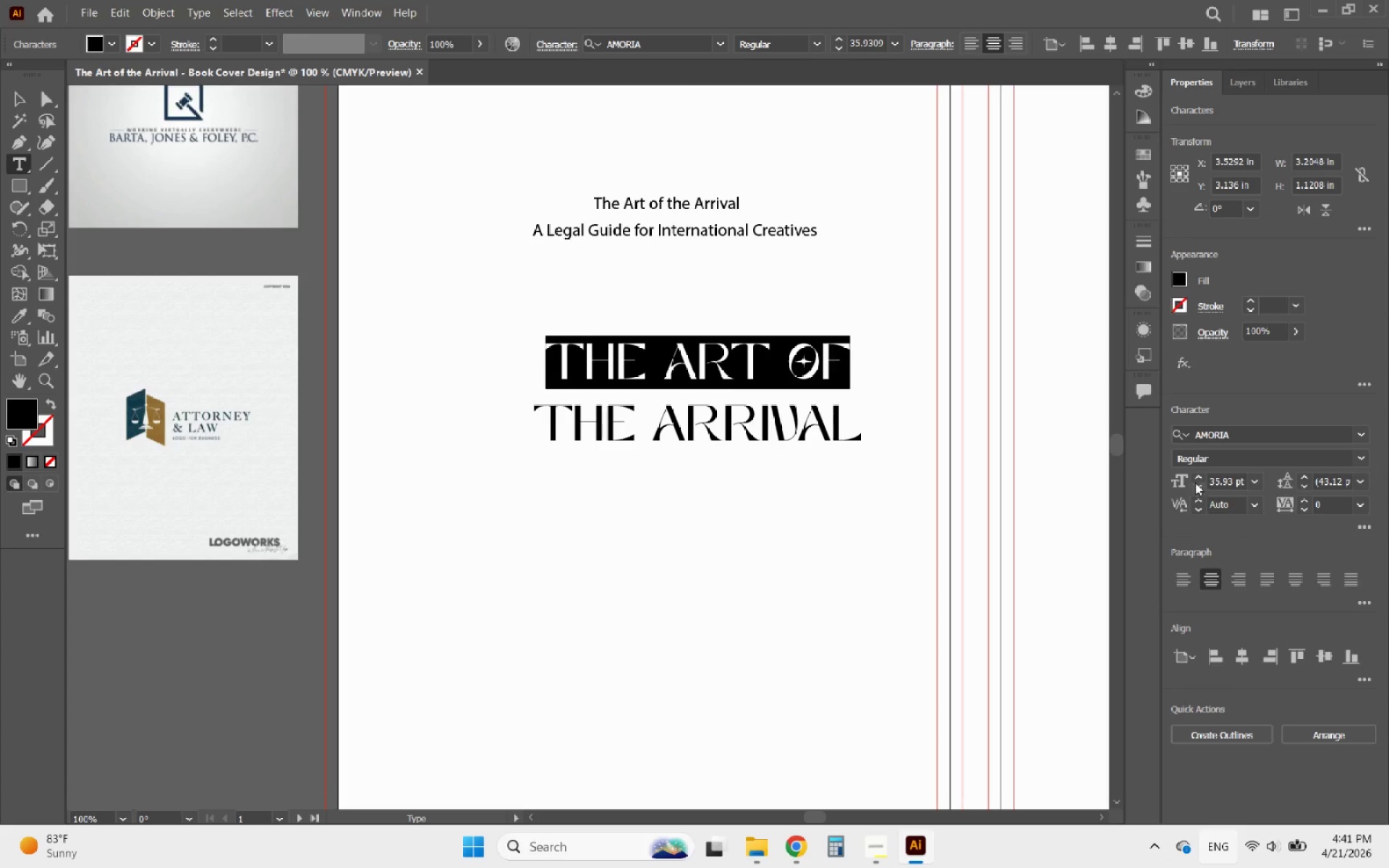 
double_click([1195, 482])
 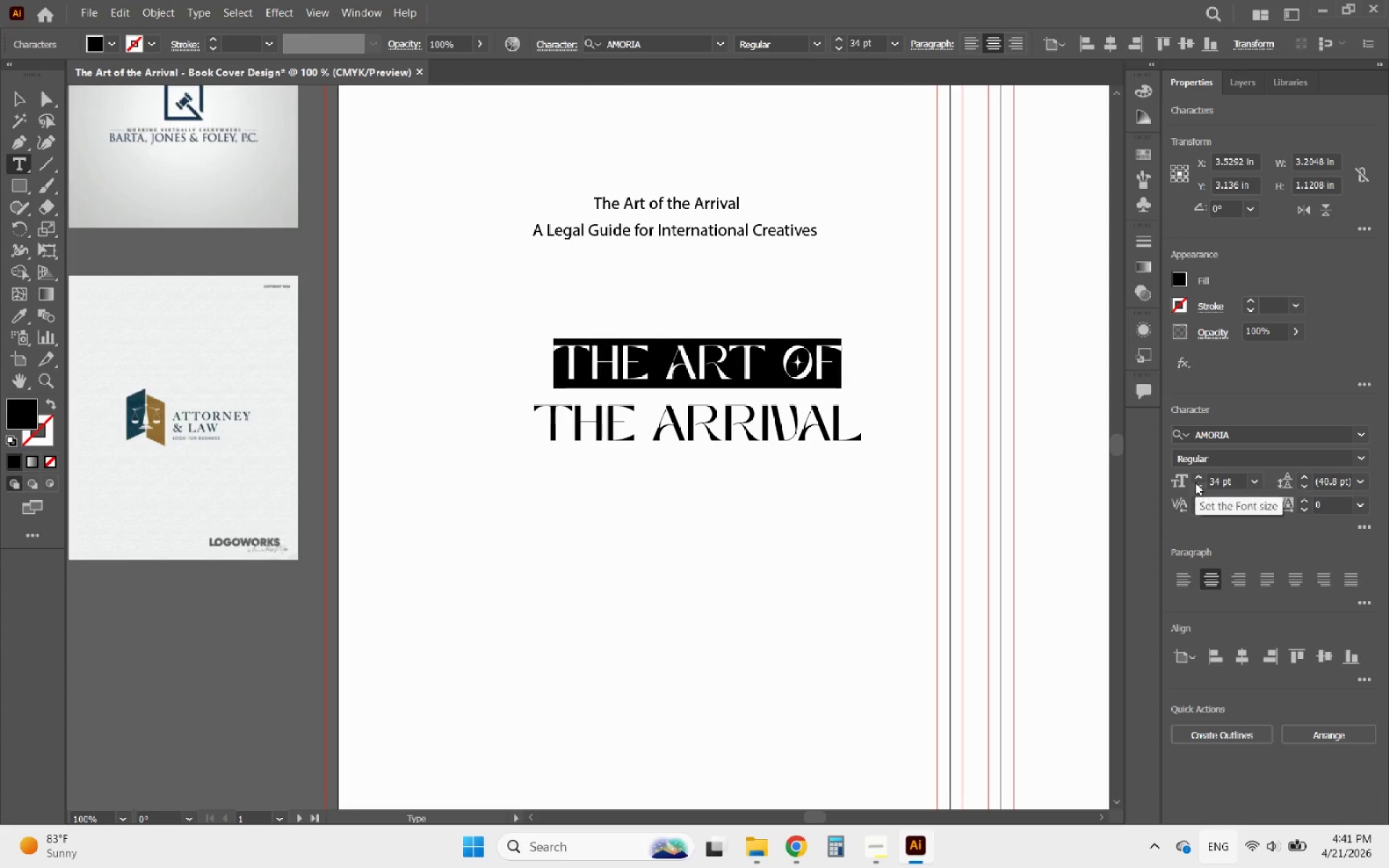 
triple_click([1195, 482])
 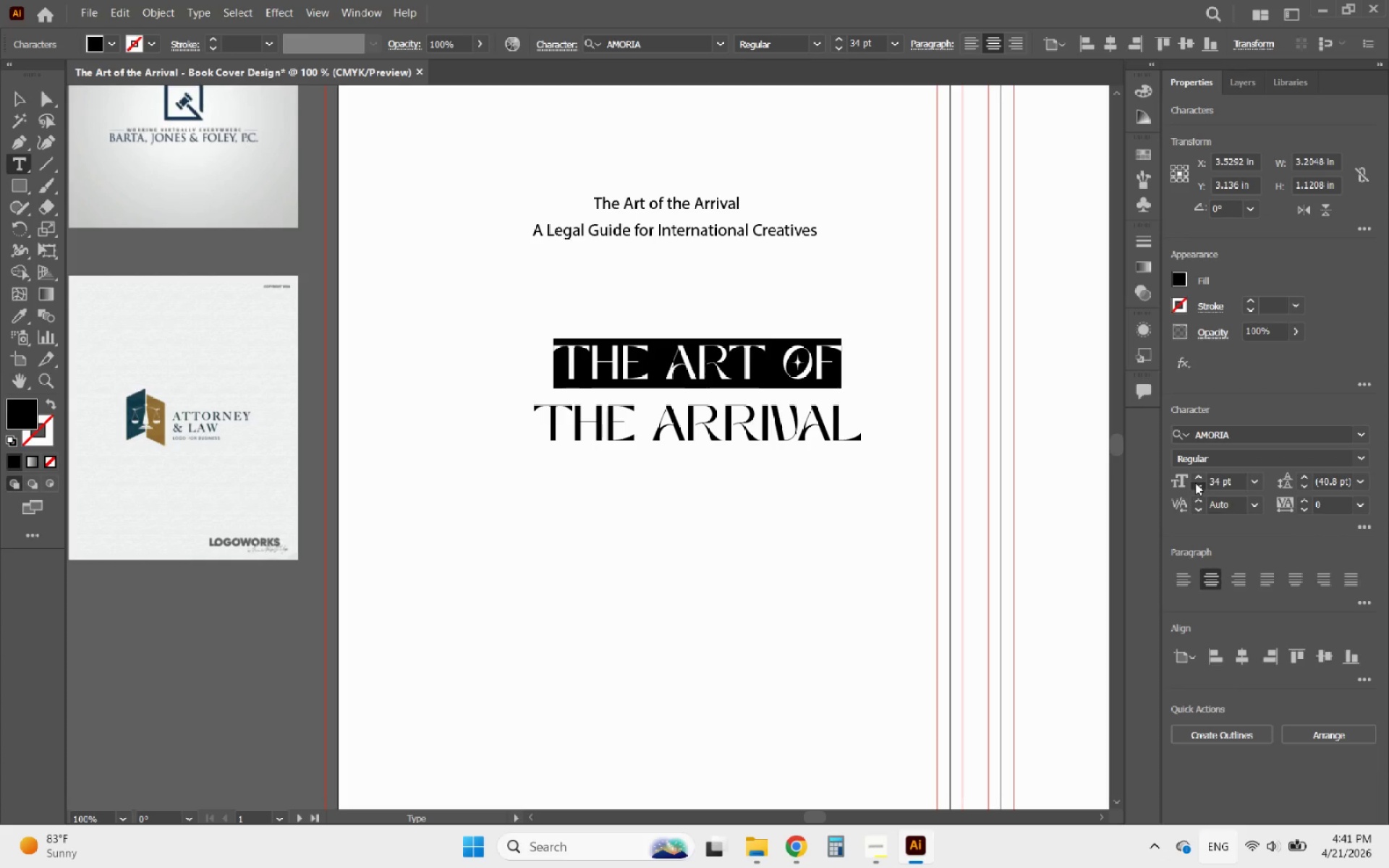 
triple_click([1195, 482])
 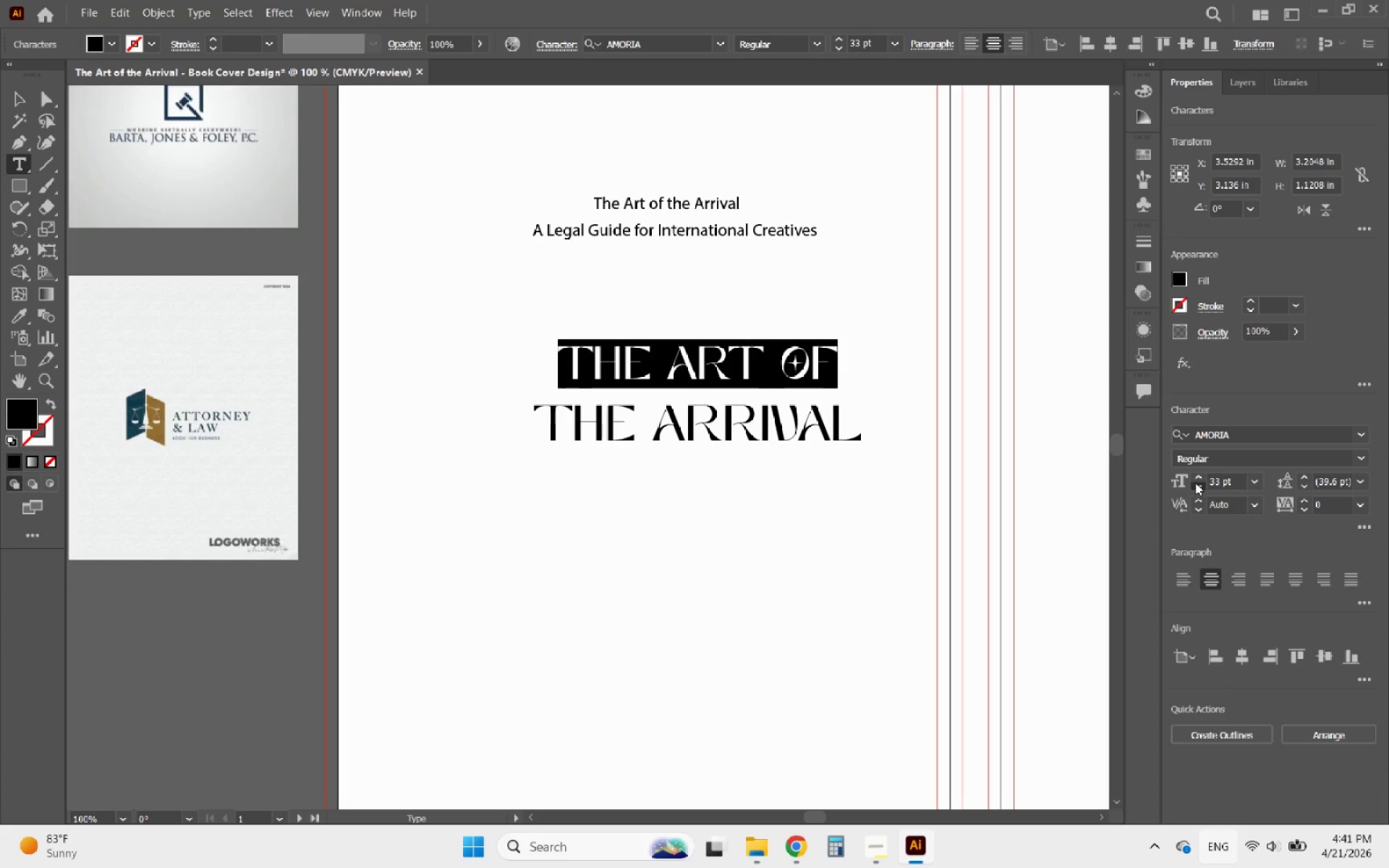 
triple_click([1195, 482])
 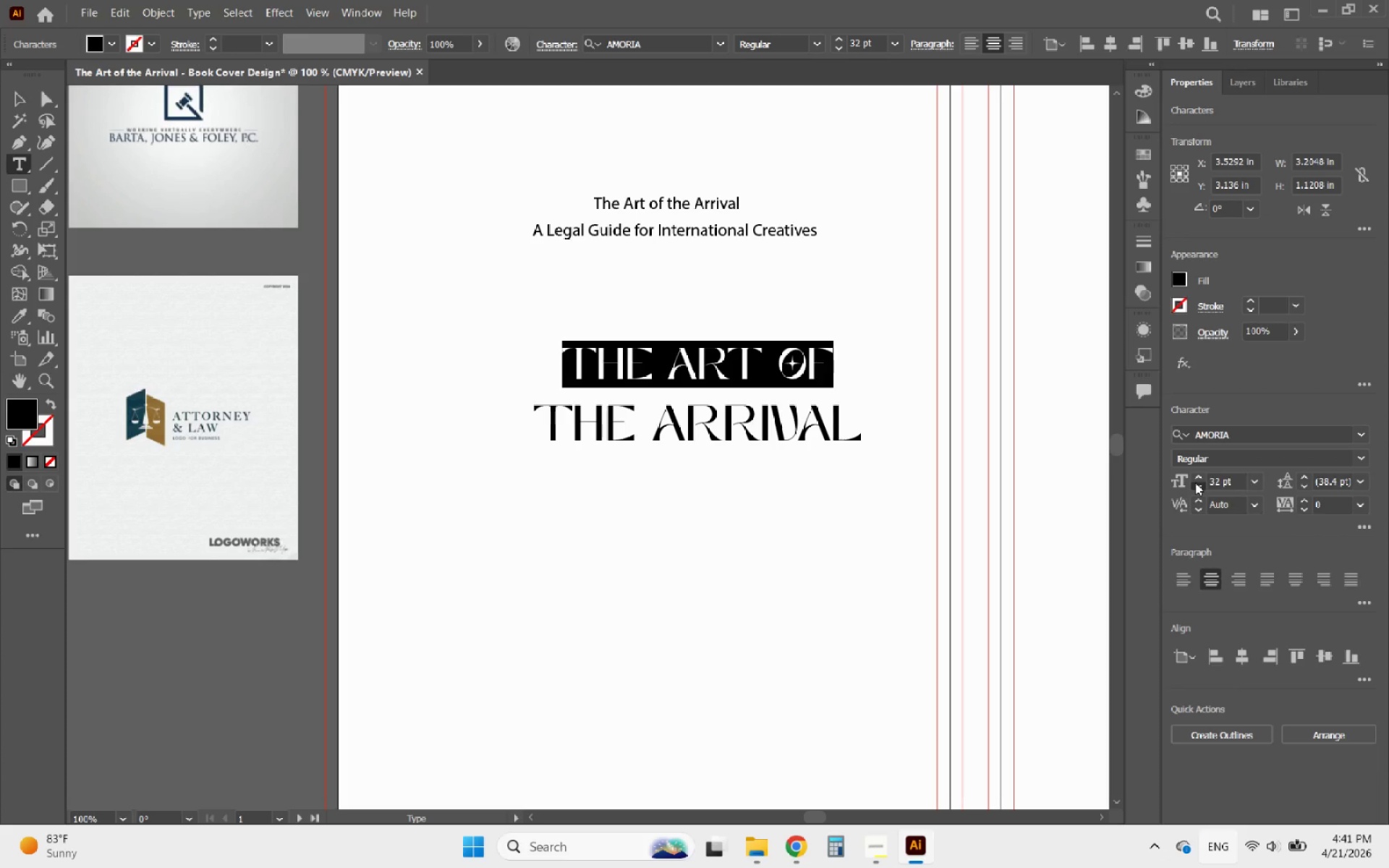 
triple_click([1195, 482])
 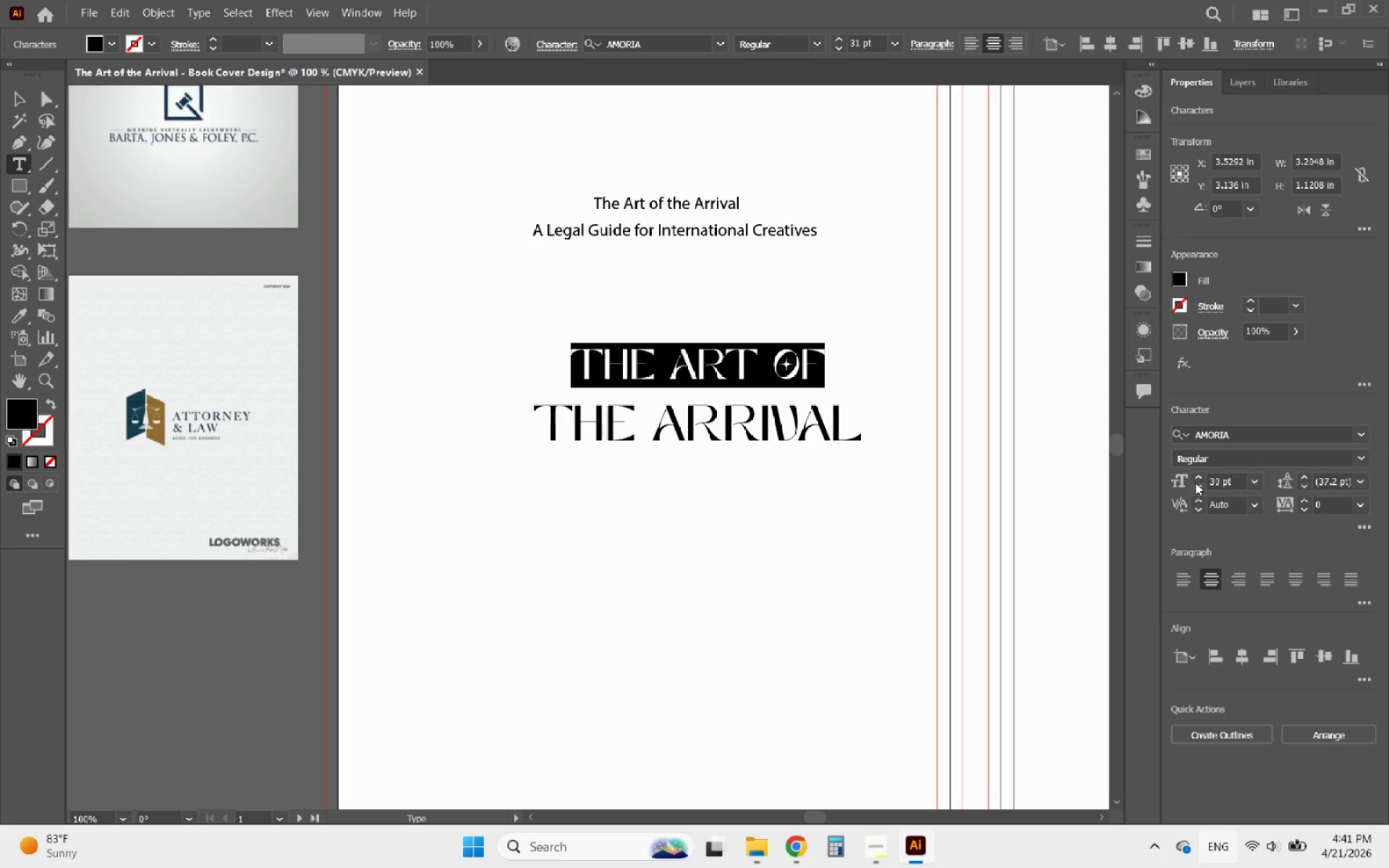 
left_click_drag(start_coordinate=[1195, 483], to_coordinate=[1192, 491])
 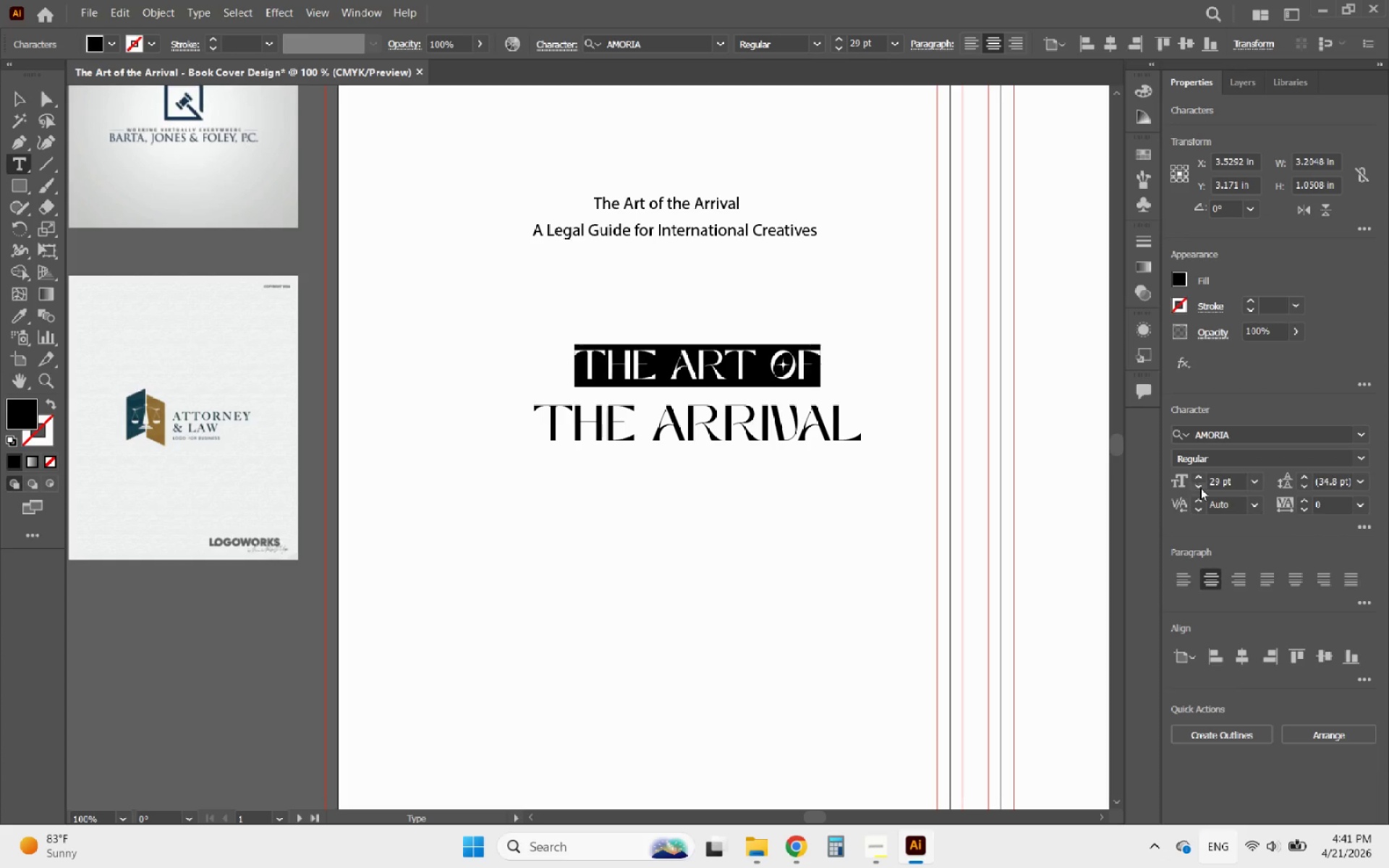 
double_click([1200, 488])
 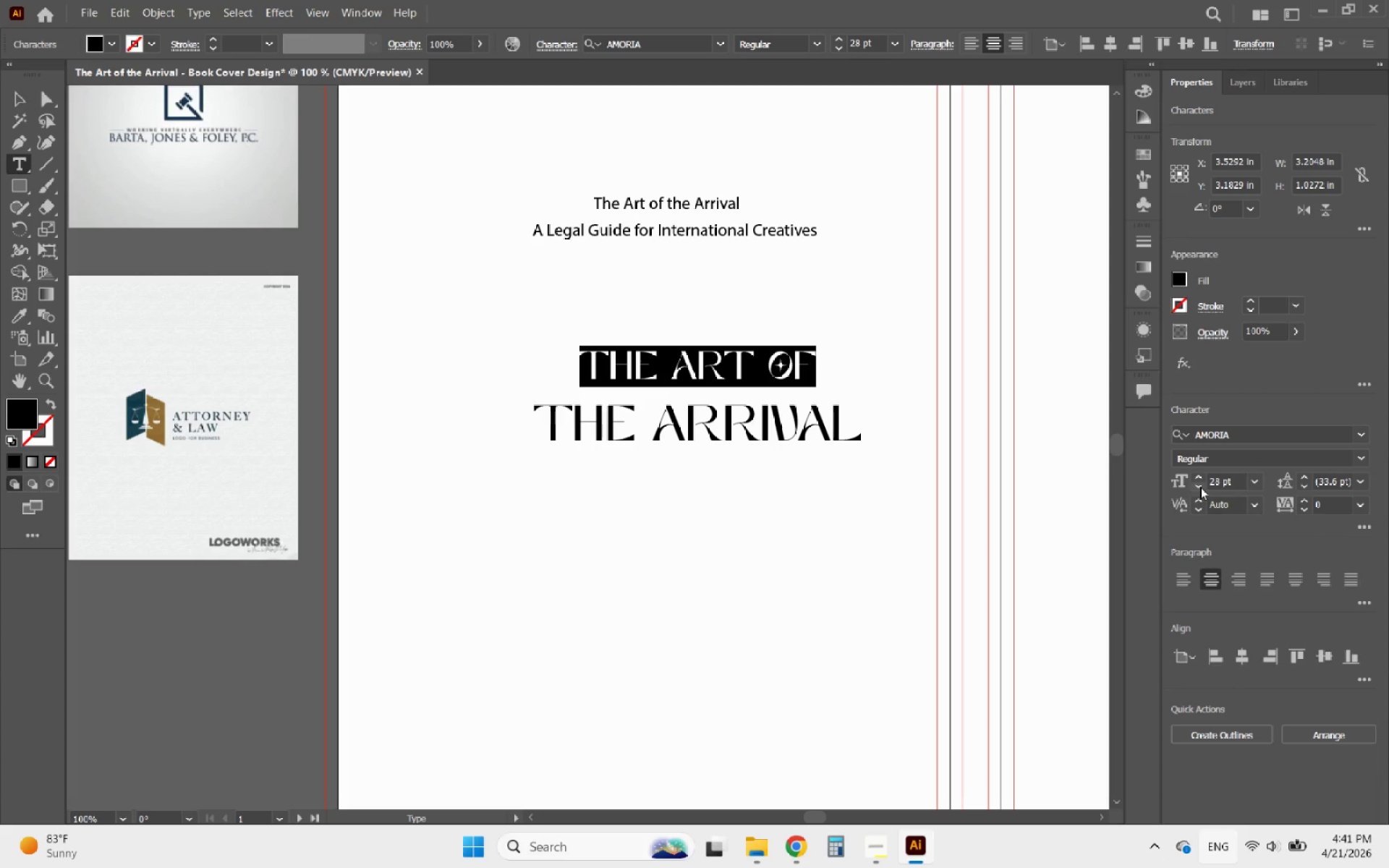 
double_click([1200, 487])
 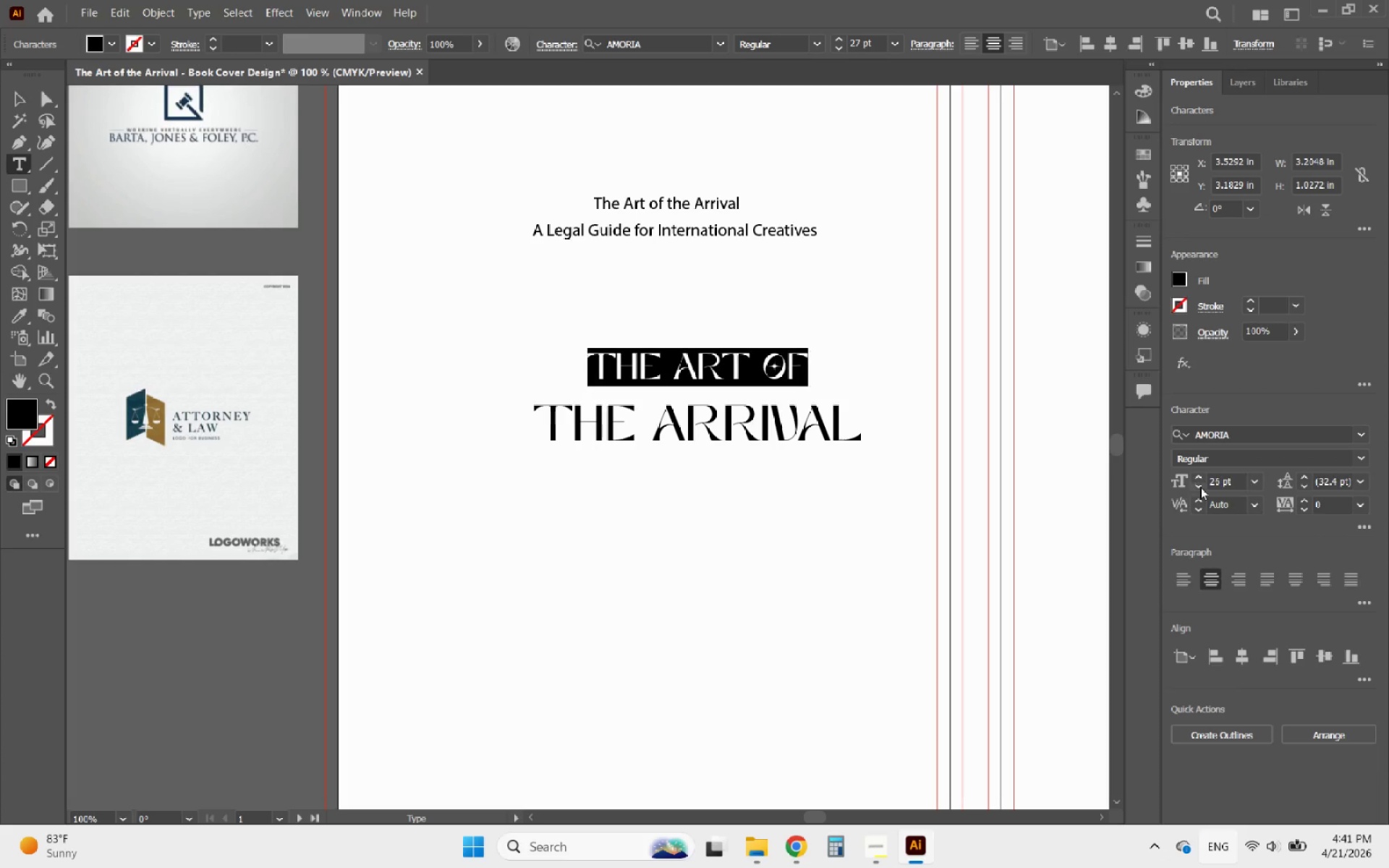 
triple_click([1200, 487])
 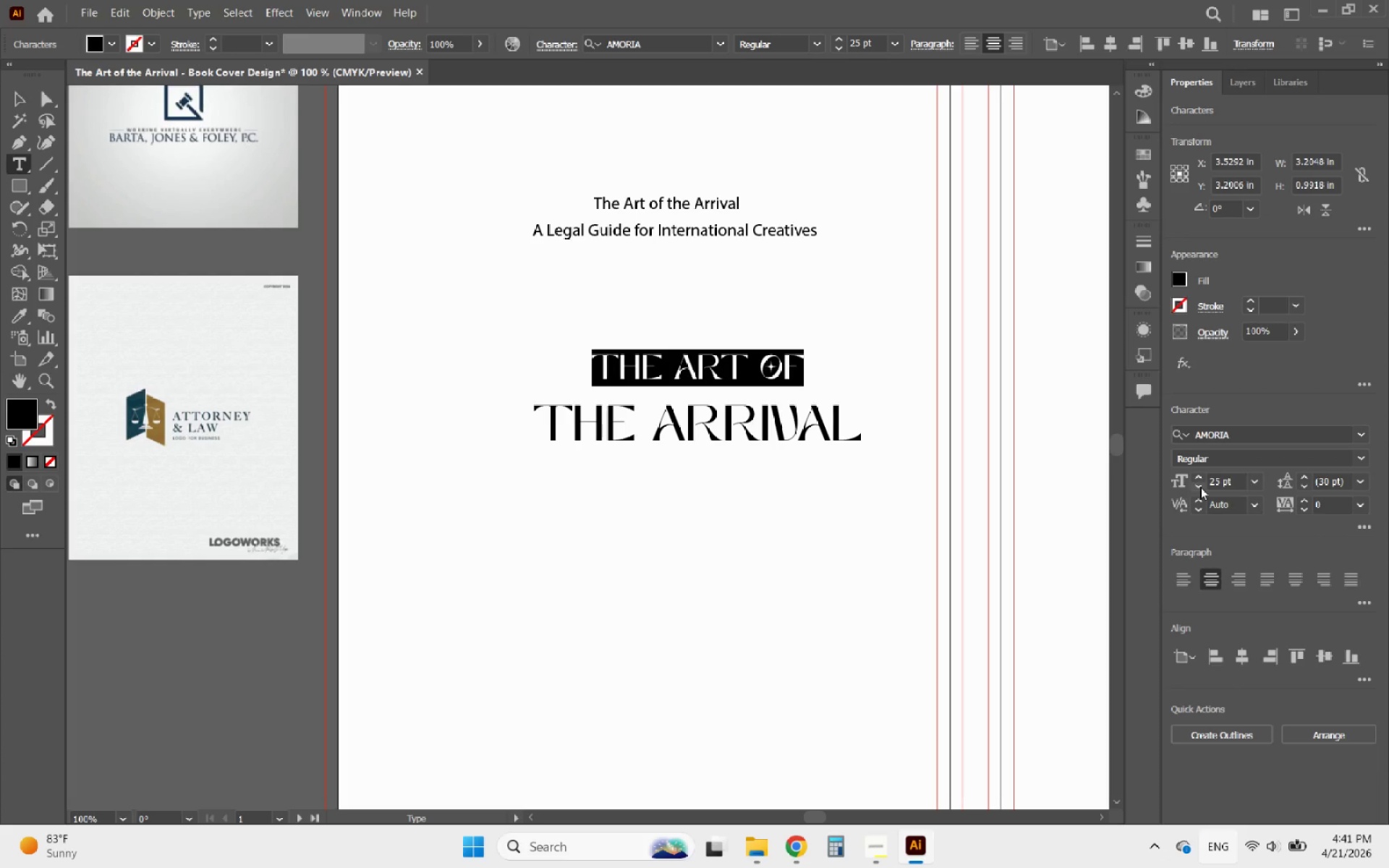 
left_click([1200, 487])
 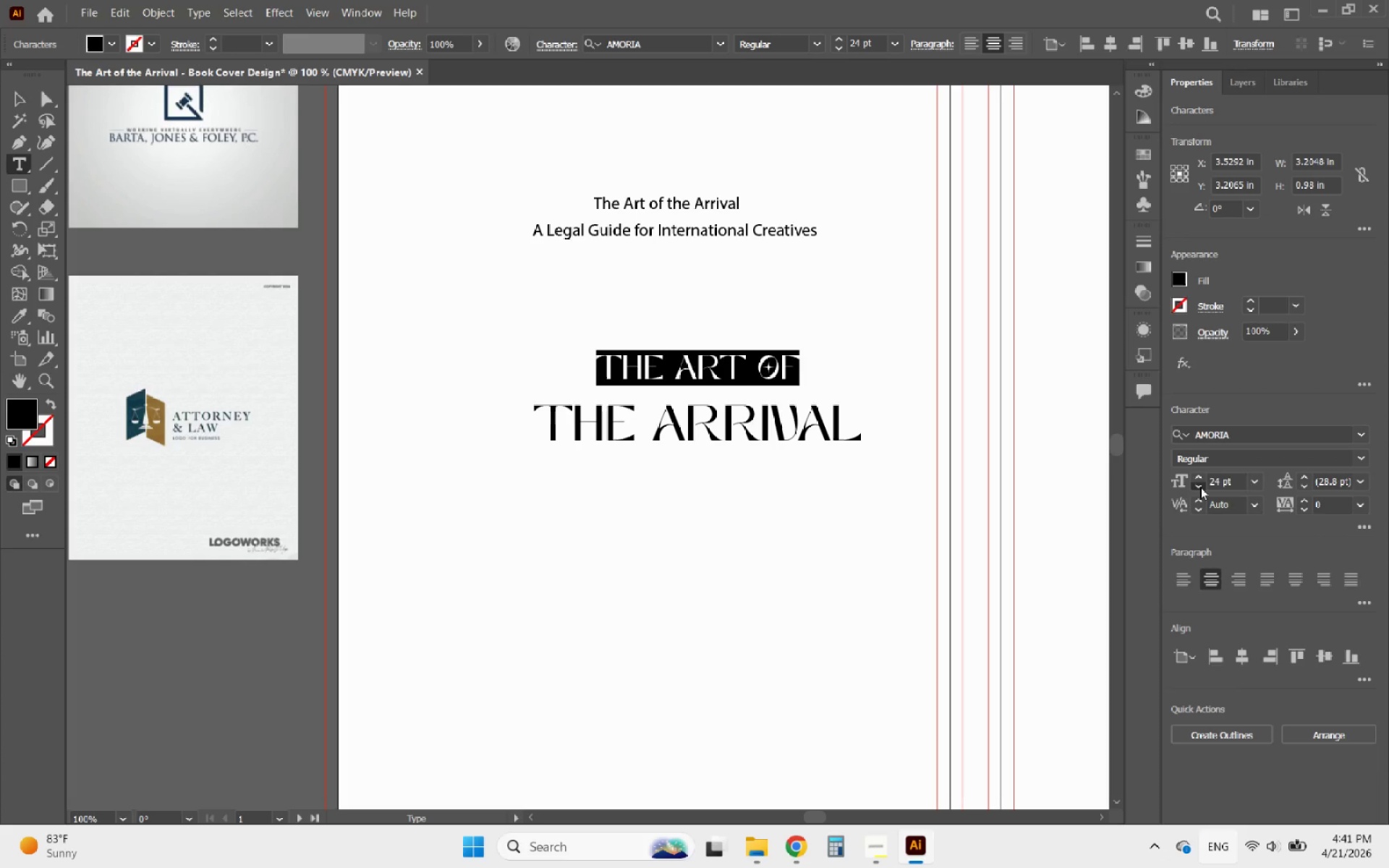 
double_click([1200, 487])
 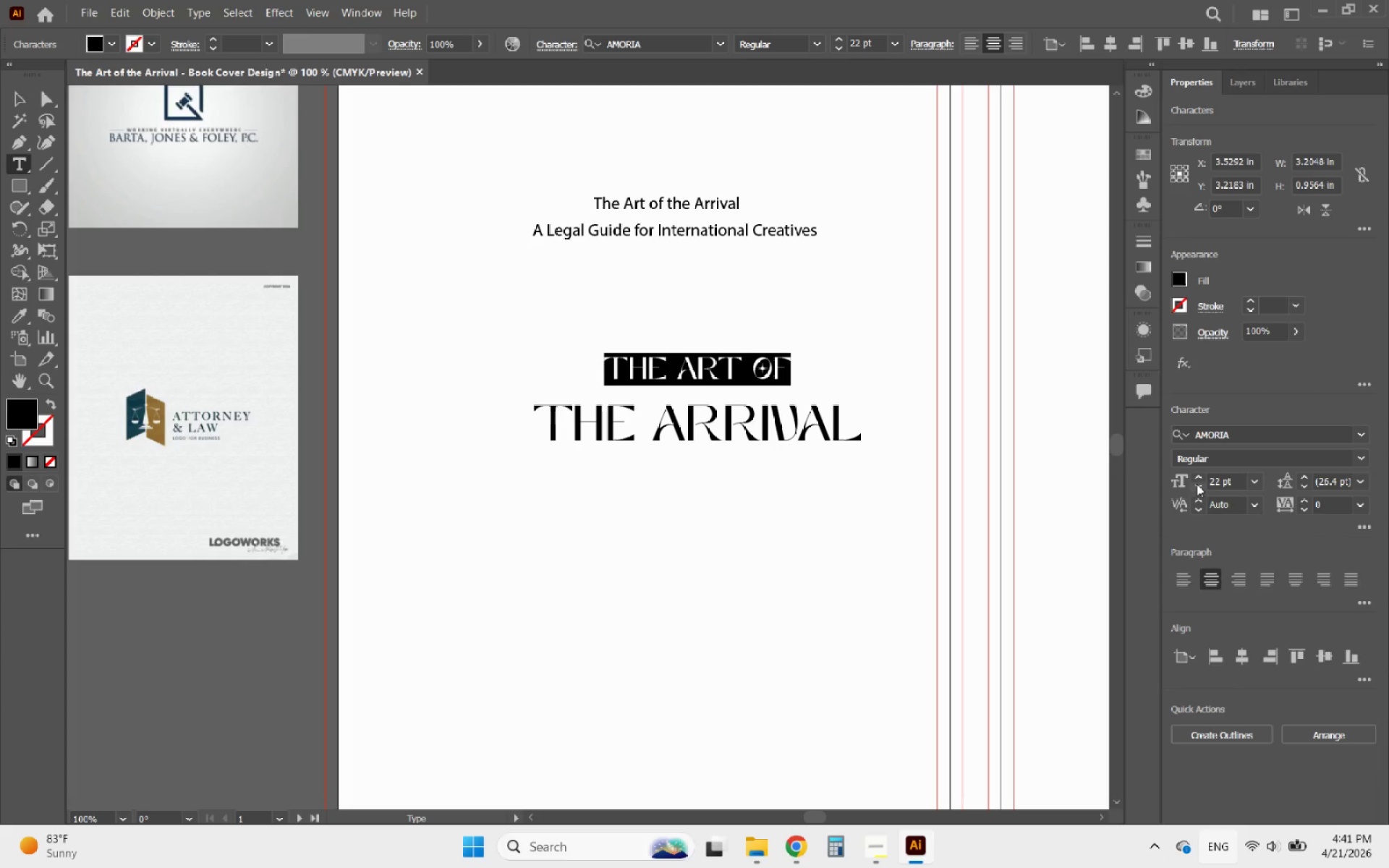 
left_click([1197, 479])
 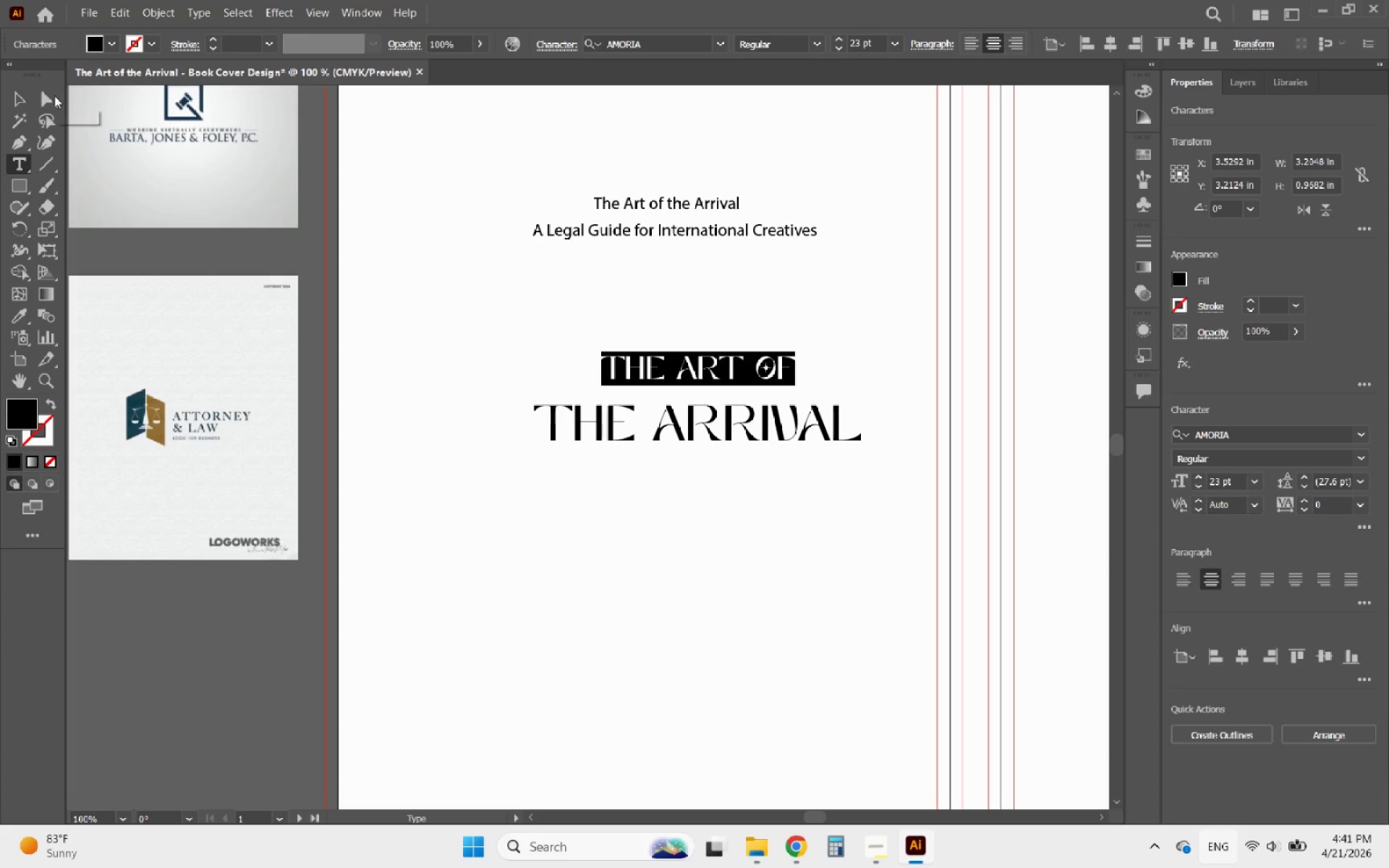 
left_click([17, 100])
 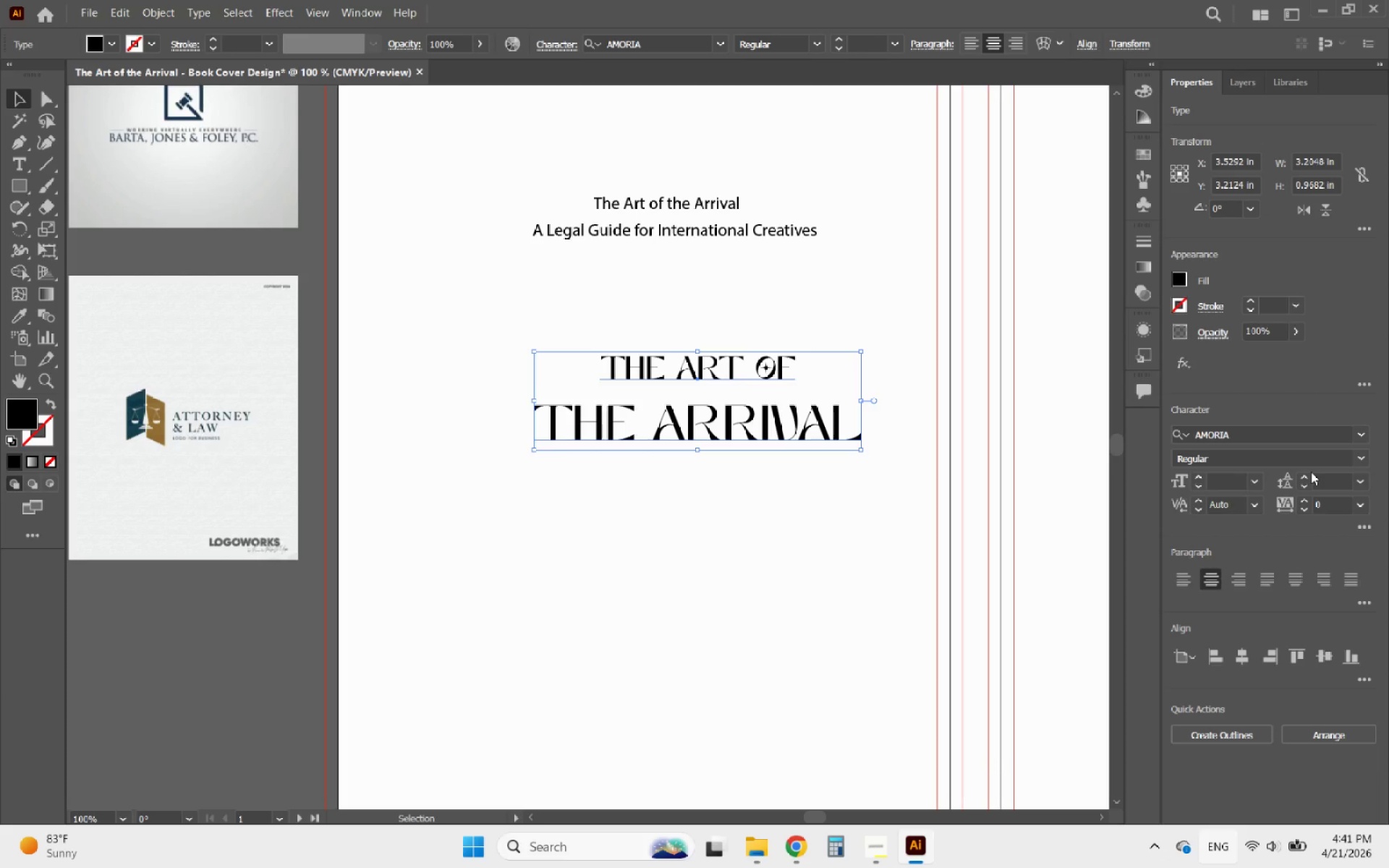 
left_click([1312, 479])
 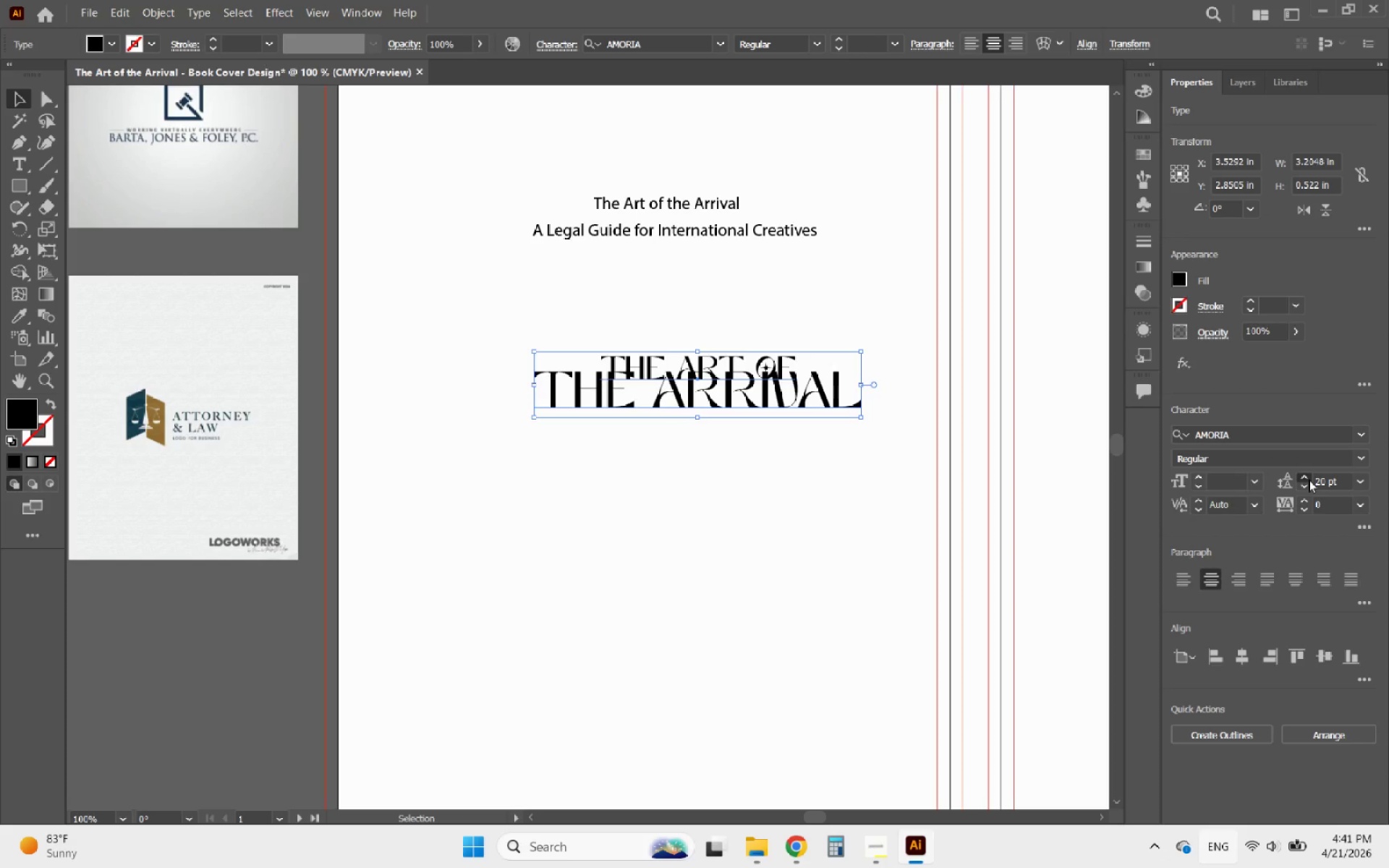 
left_click([1309, 480])
 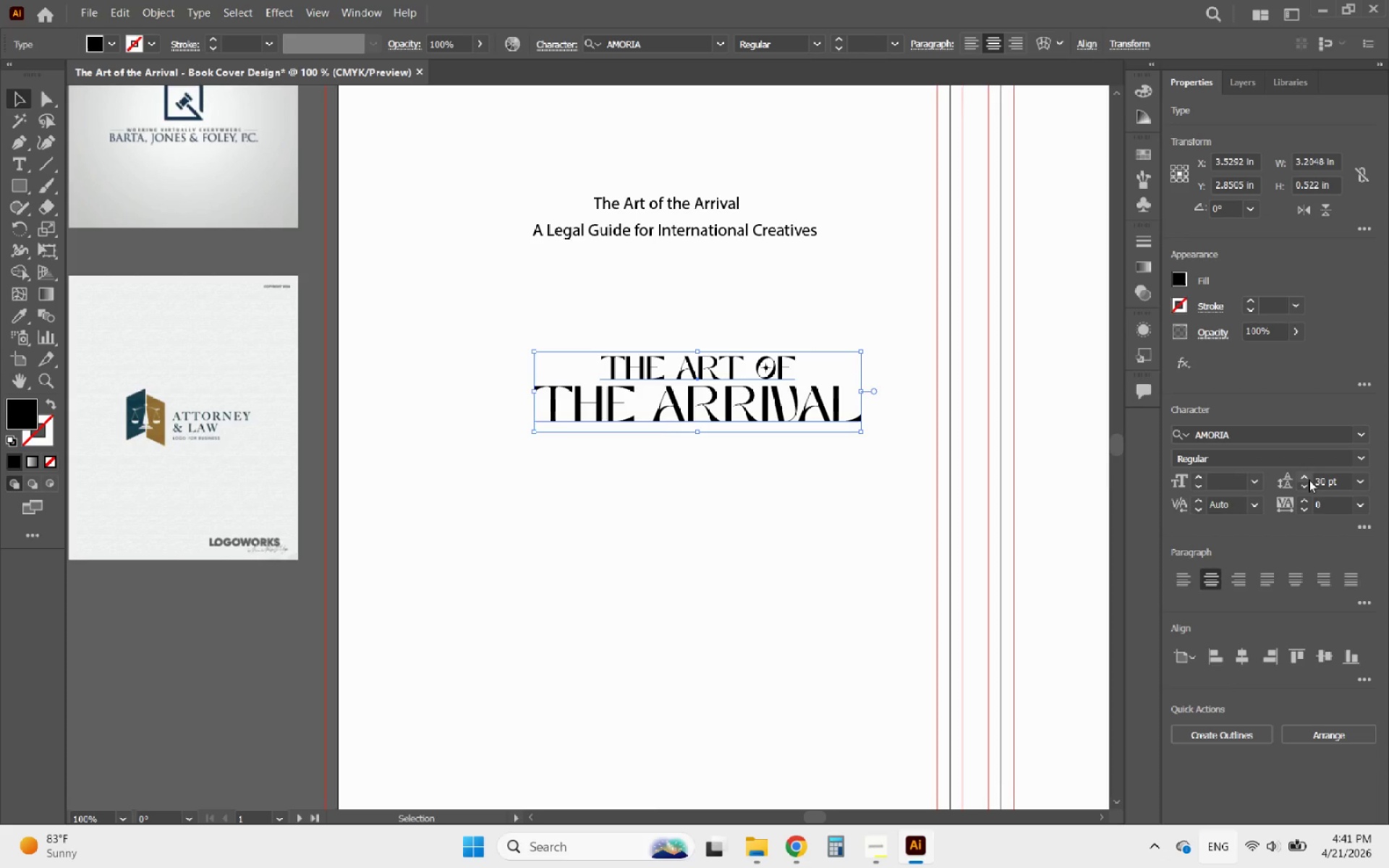 
left_click([1309, 480])
 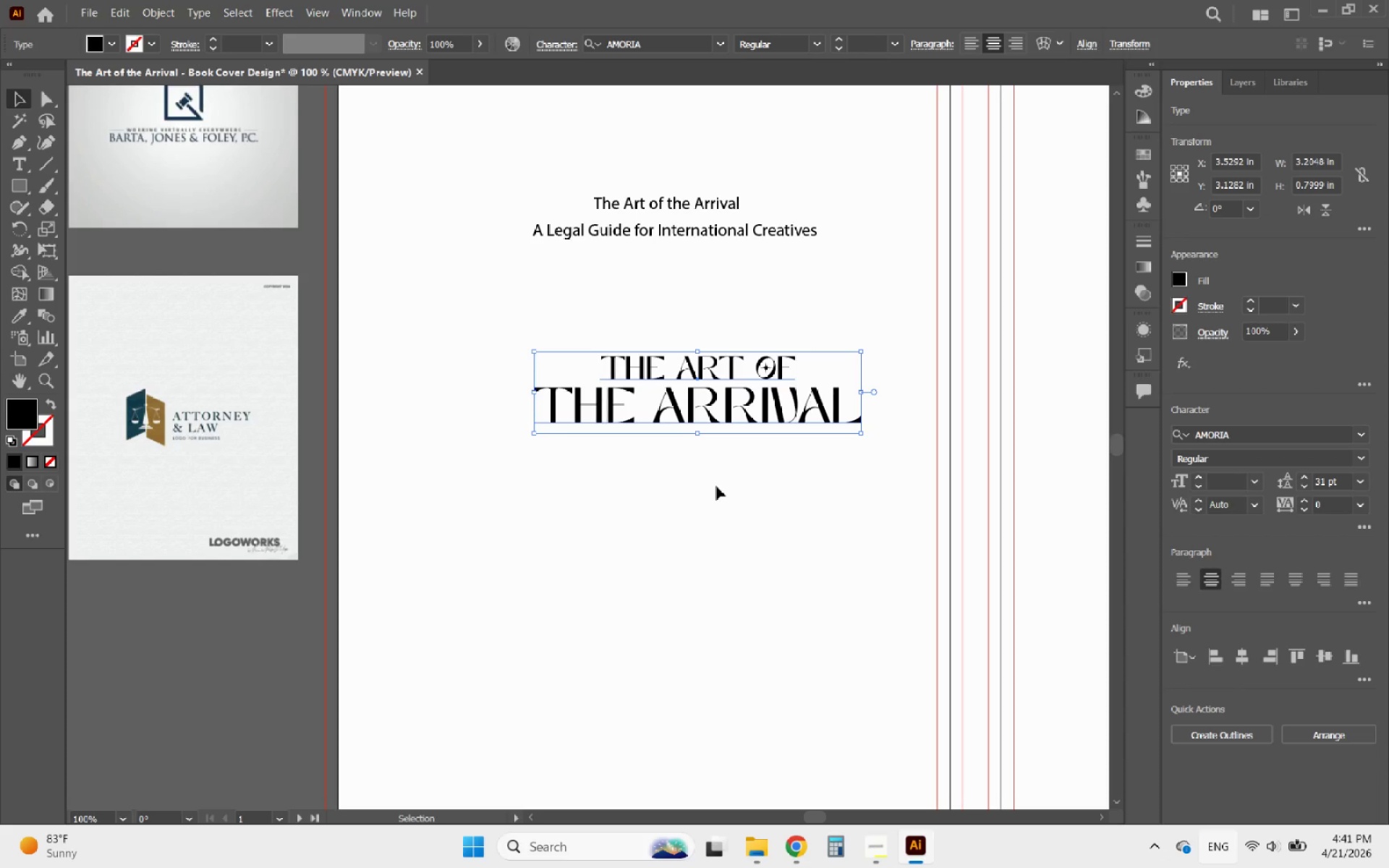 
hold_key(key=ShiftLeft, duration=2.23)
left_click_drag(start_coordinate=[696, 435], to_coordinate=[696, 462])
 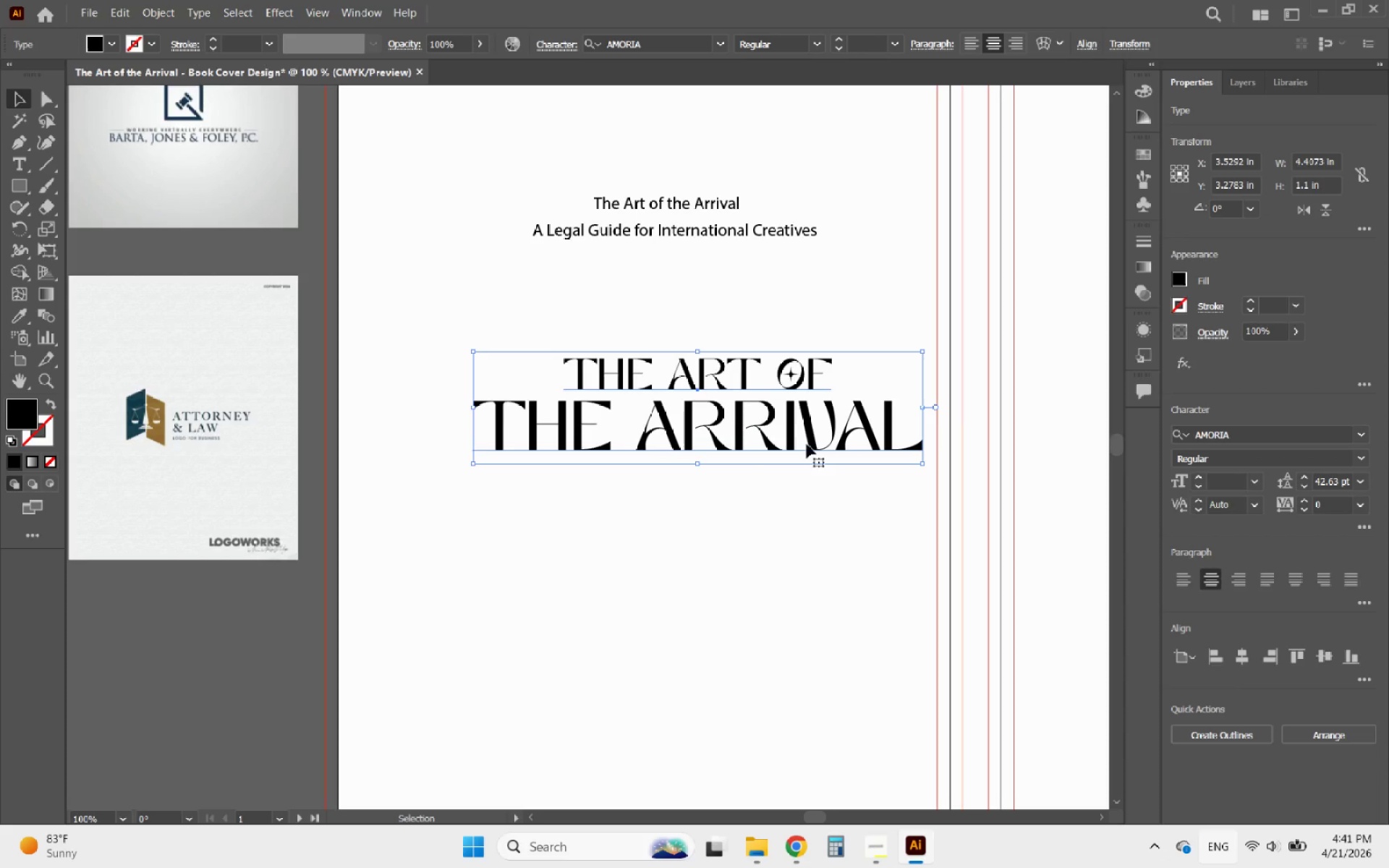 
left_click_drag(start_coordinate=[807, 444], to_coordinate=[747, 412])
 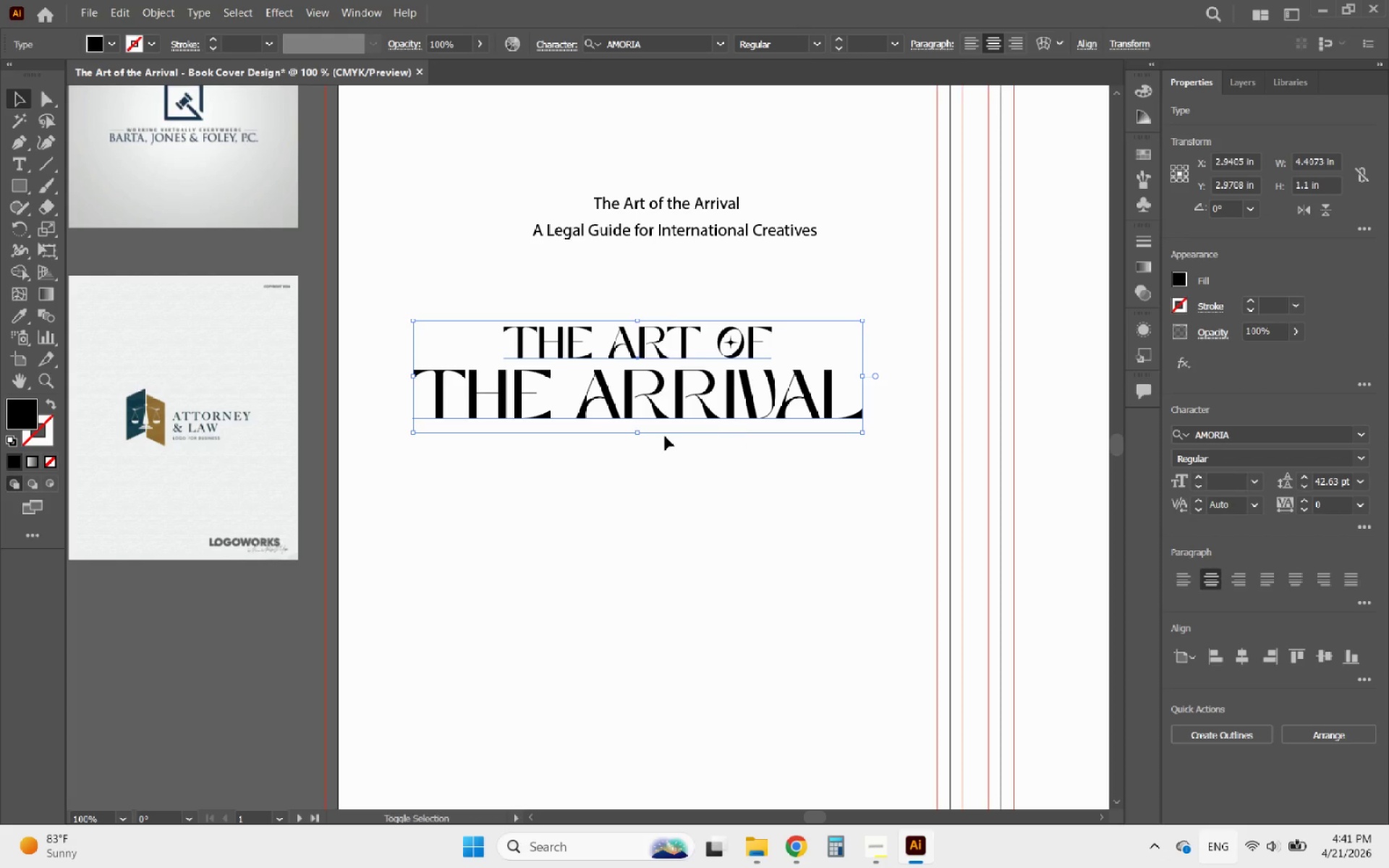 
hold_key(key=ShiftLeft, duration=2.3)
 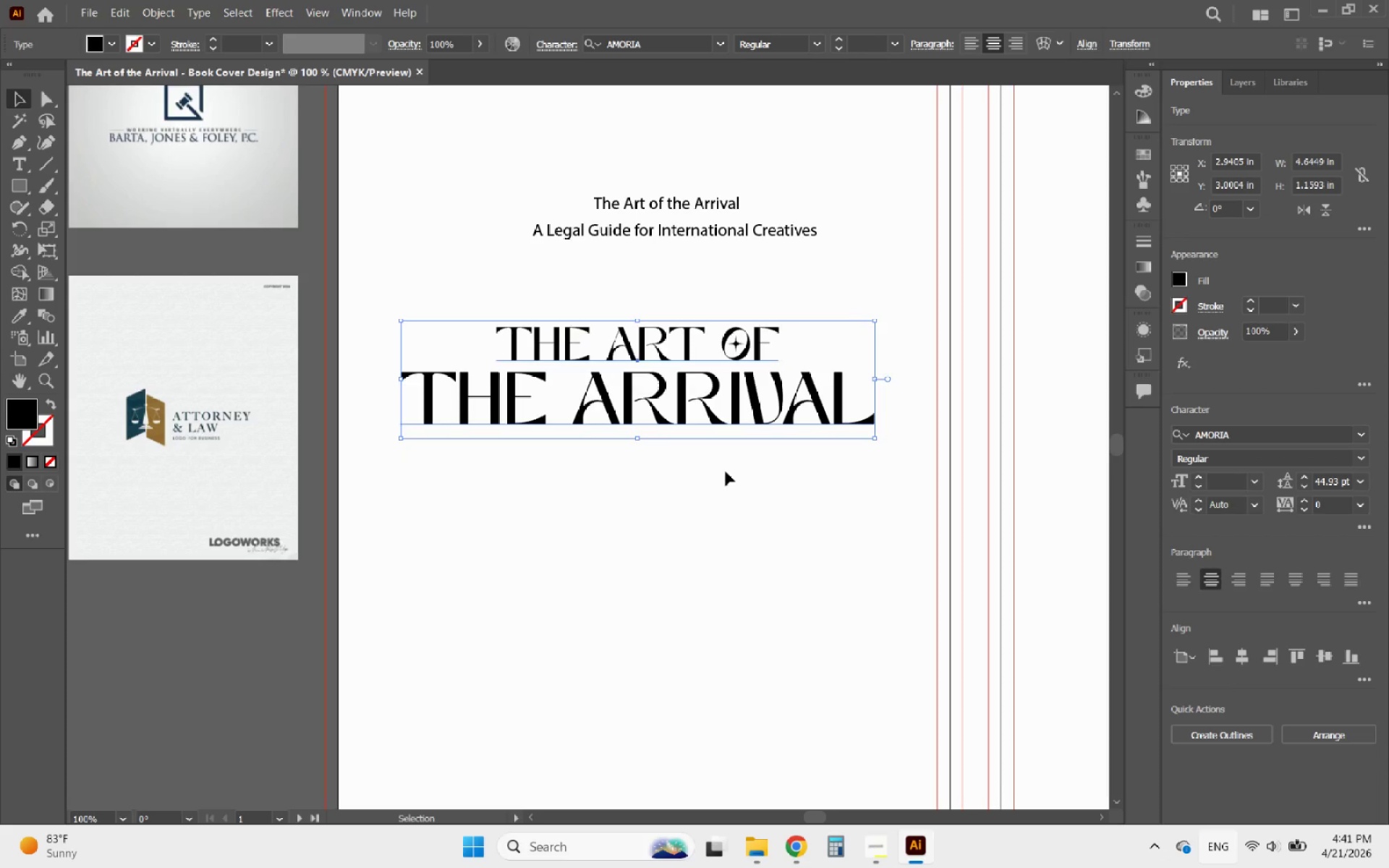 
left_click([726, 472])
 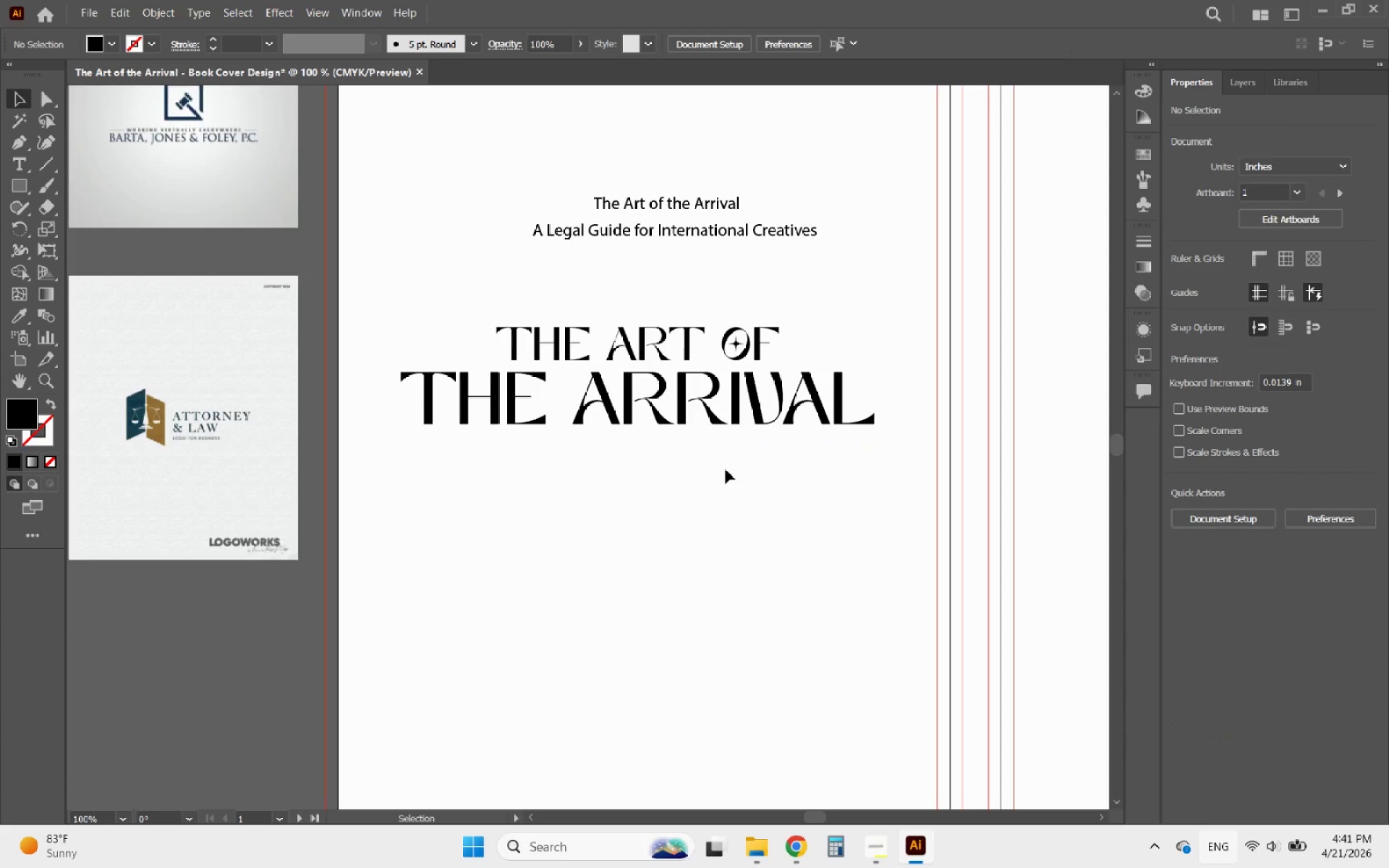 
scroll: coordinate [727, 469], scroll_direction: up, amount: 1.0
 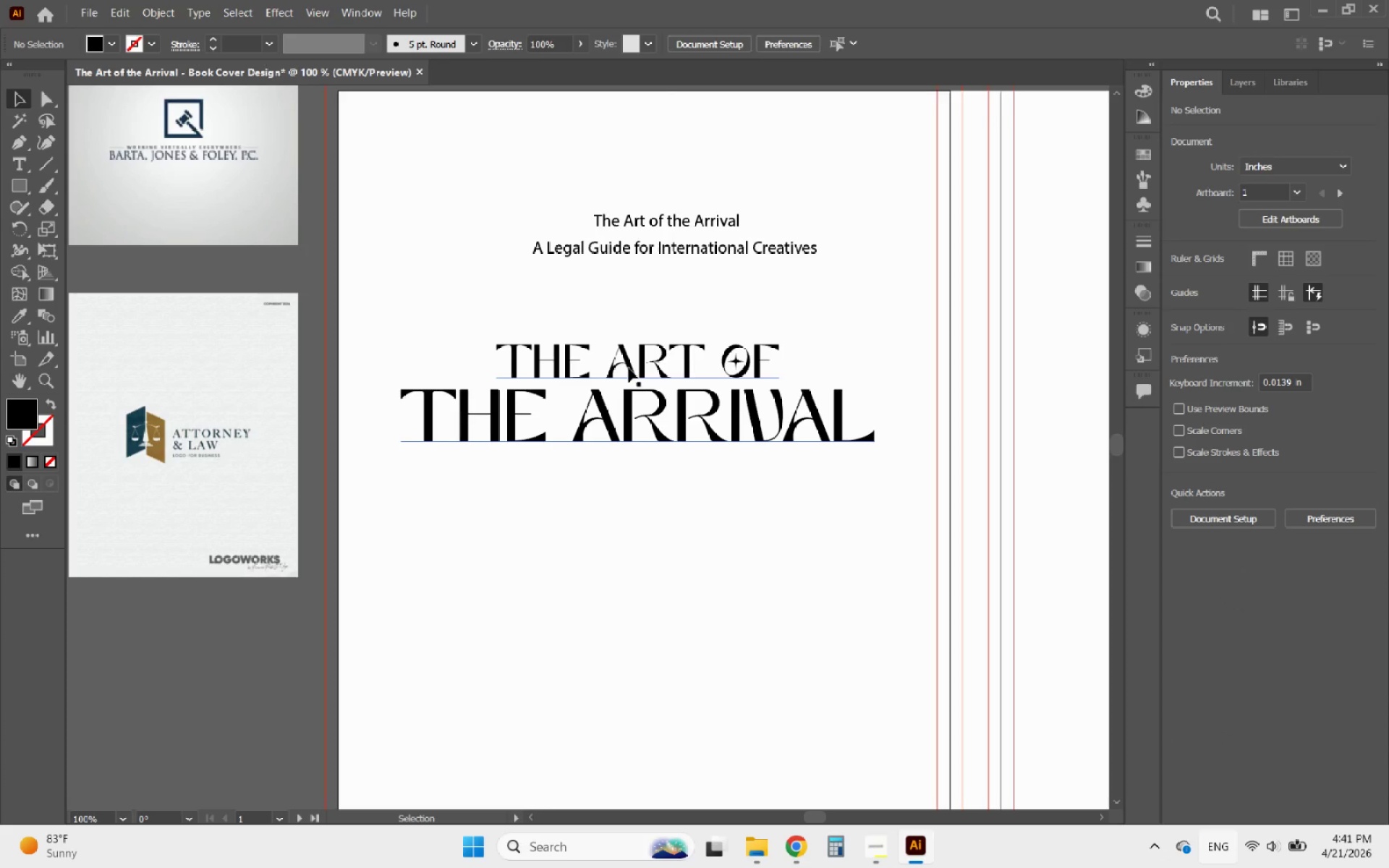 
double_click([629, 368])
 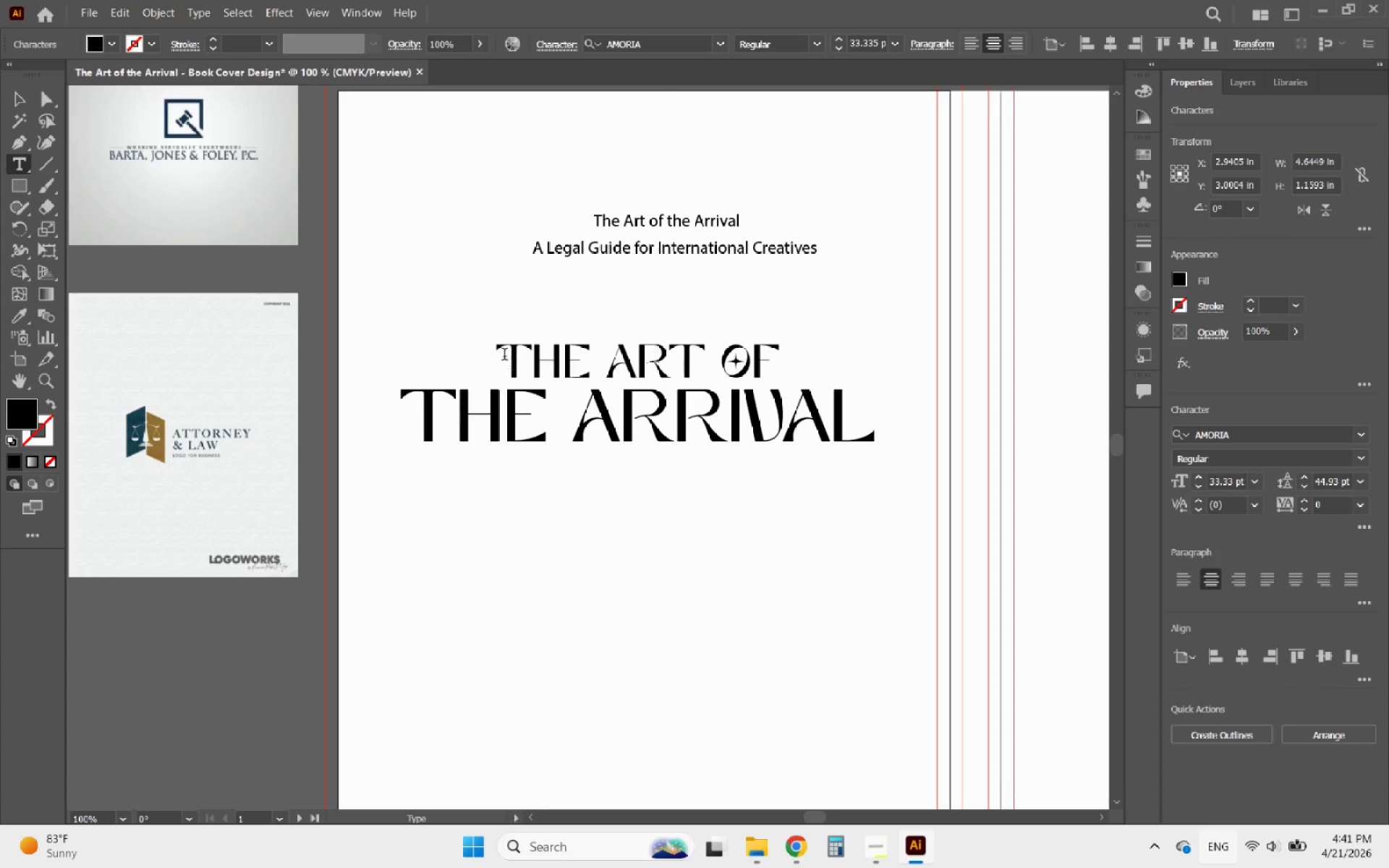 
left_click_drag(start_coordinate=[504, 356], to_coordinate=[867, 375])
 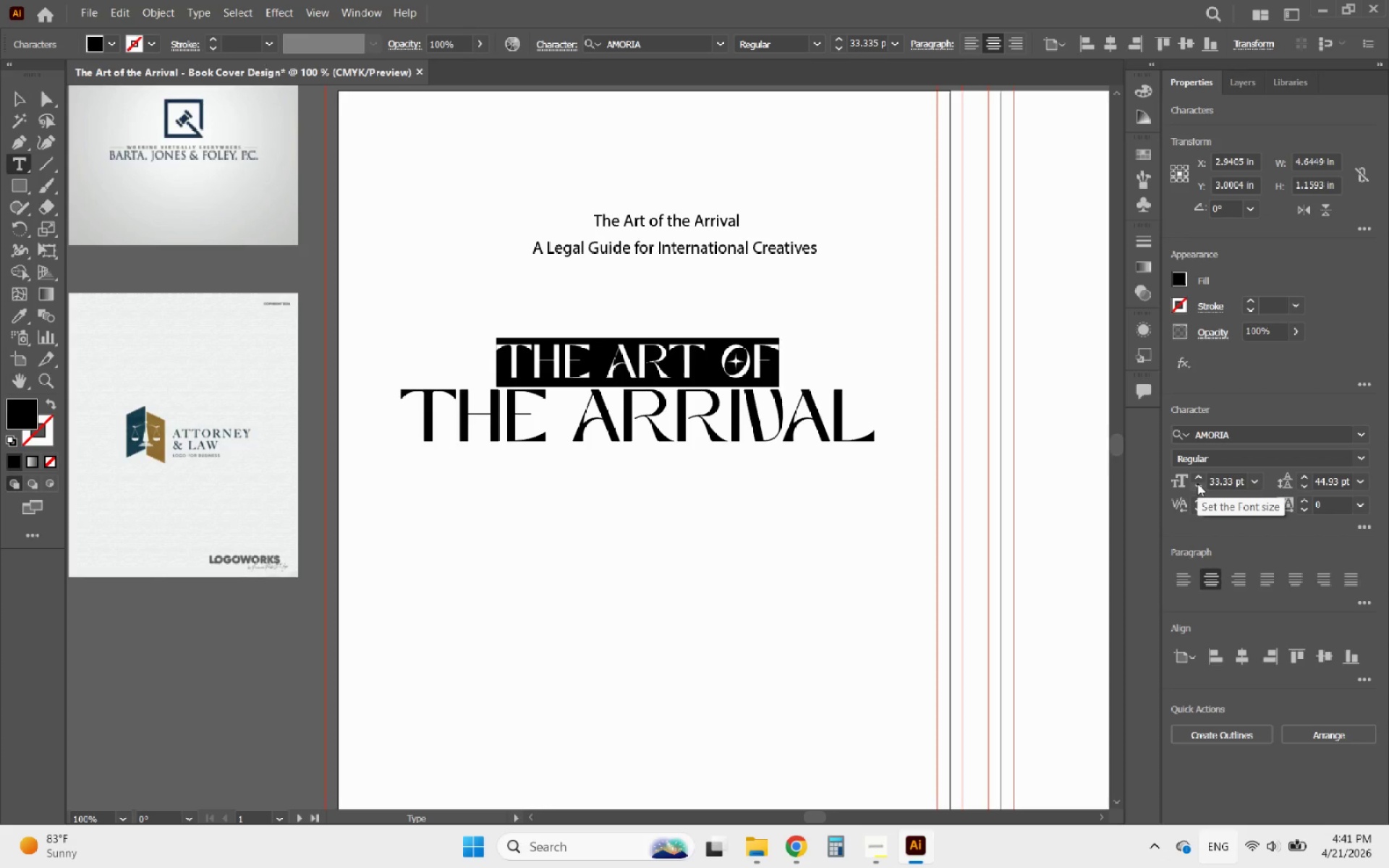 
left_click([1197, 483])
 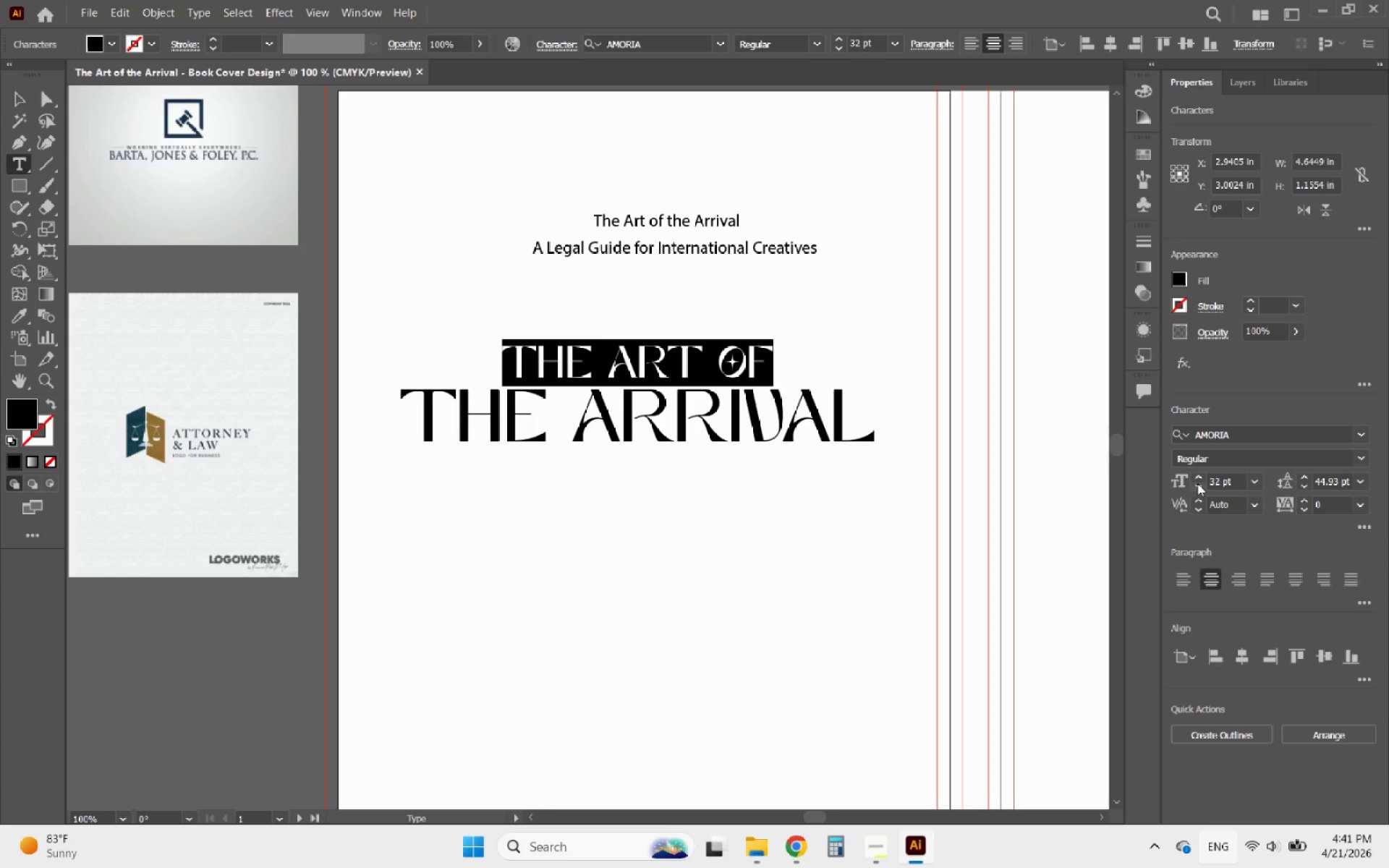 
double_click([1197, 483])
 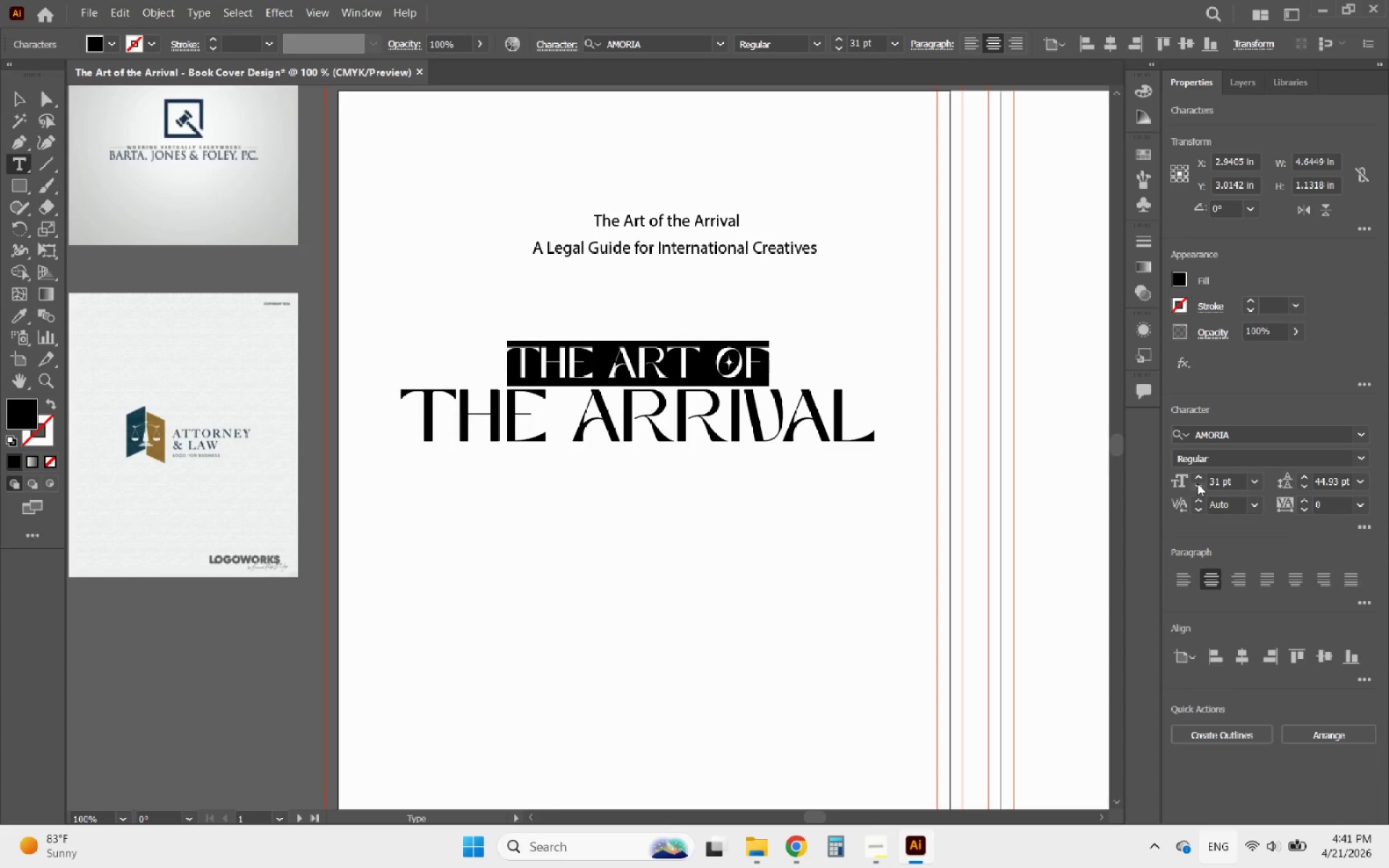 
left_click([1197, 483])
 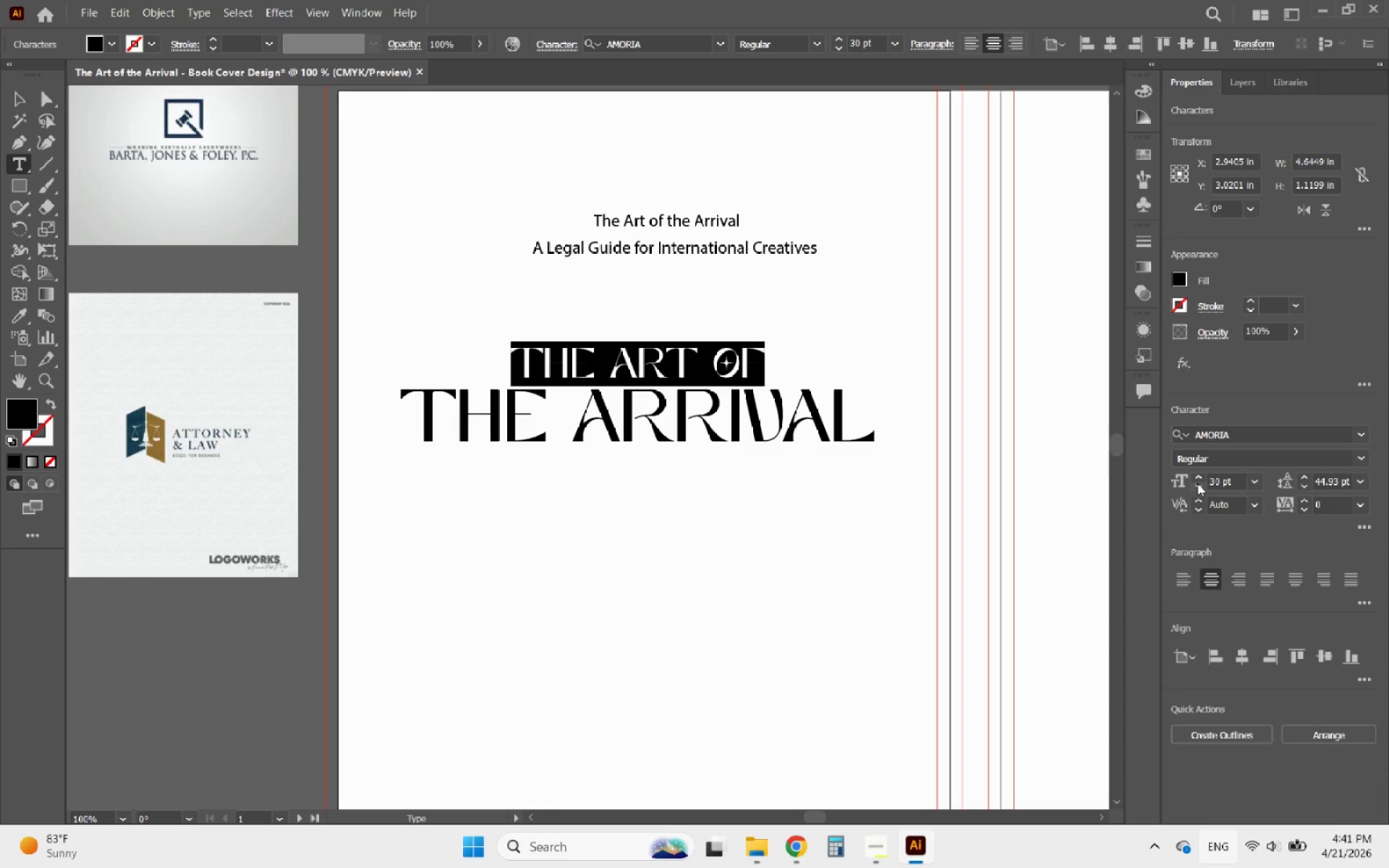 
left_click([1197, 483])
 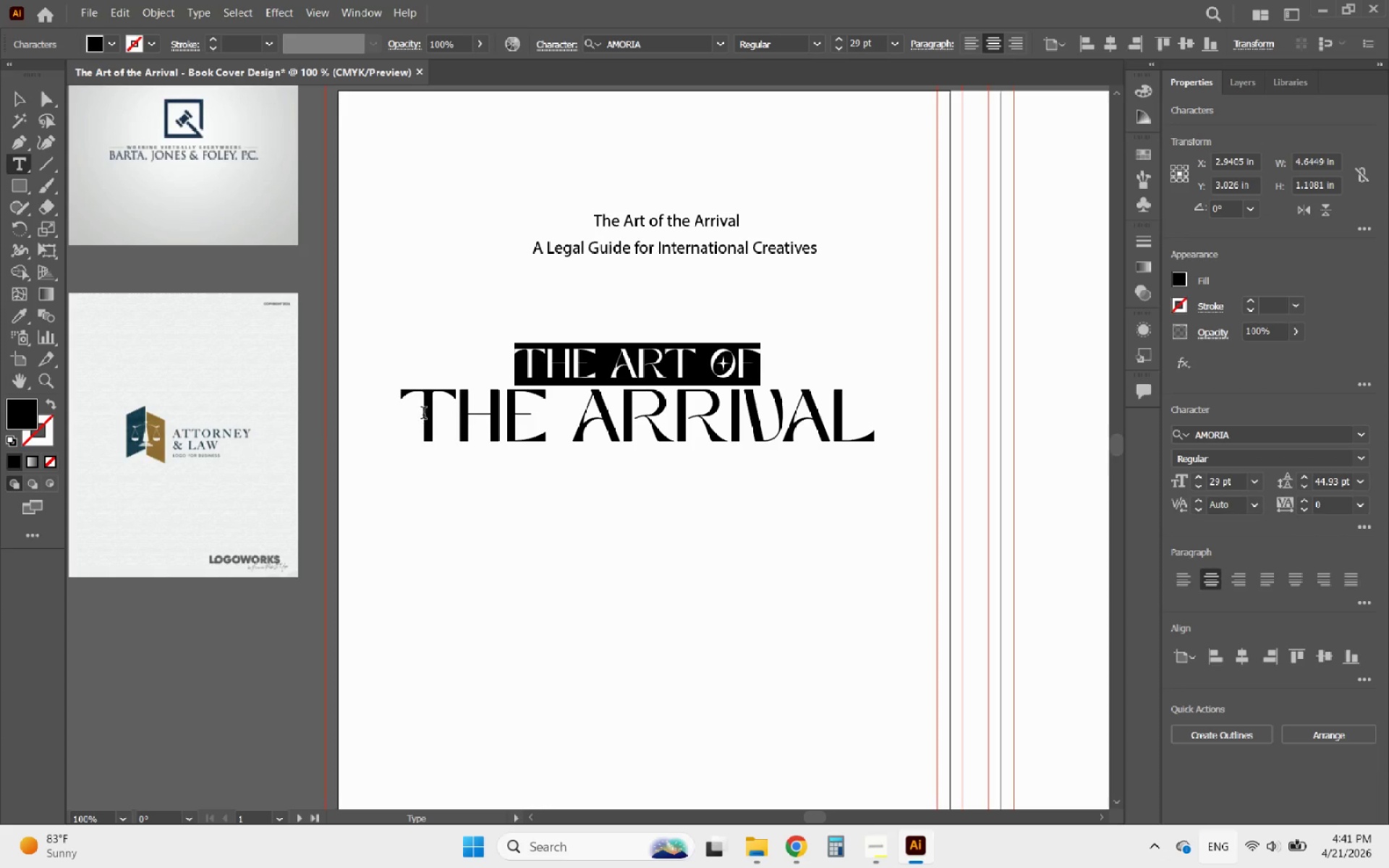 
left_click_drag(start_coordinate=[430, 407], to_coordinate=[888, 417])
 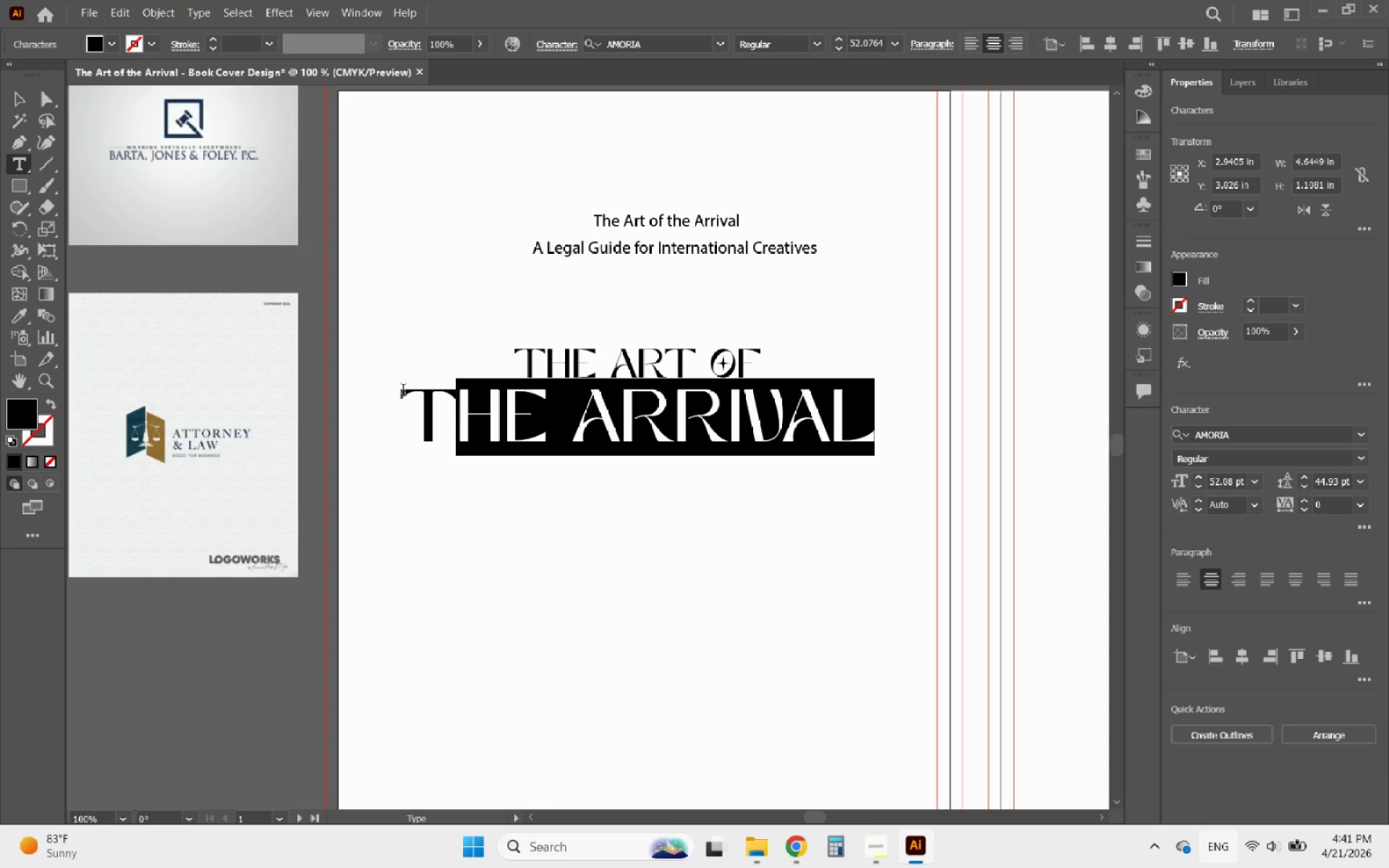 
left_click_drag(start_coordinate=[404, 393], to_coordinate=[874, 438])
 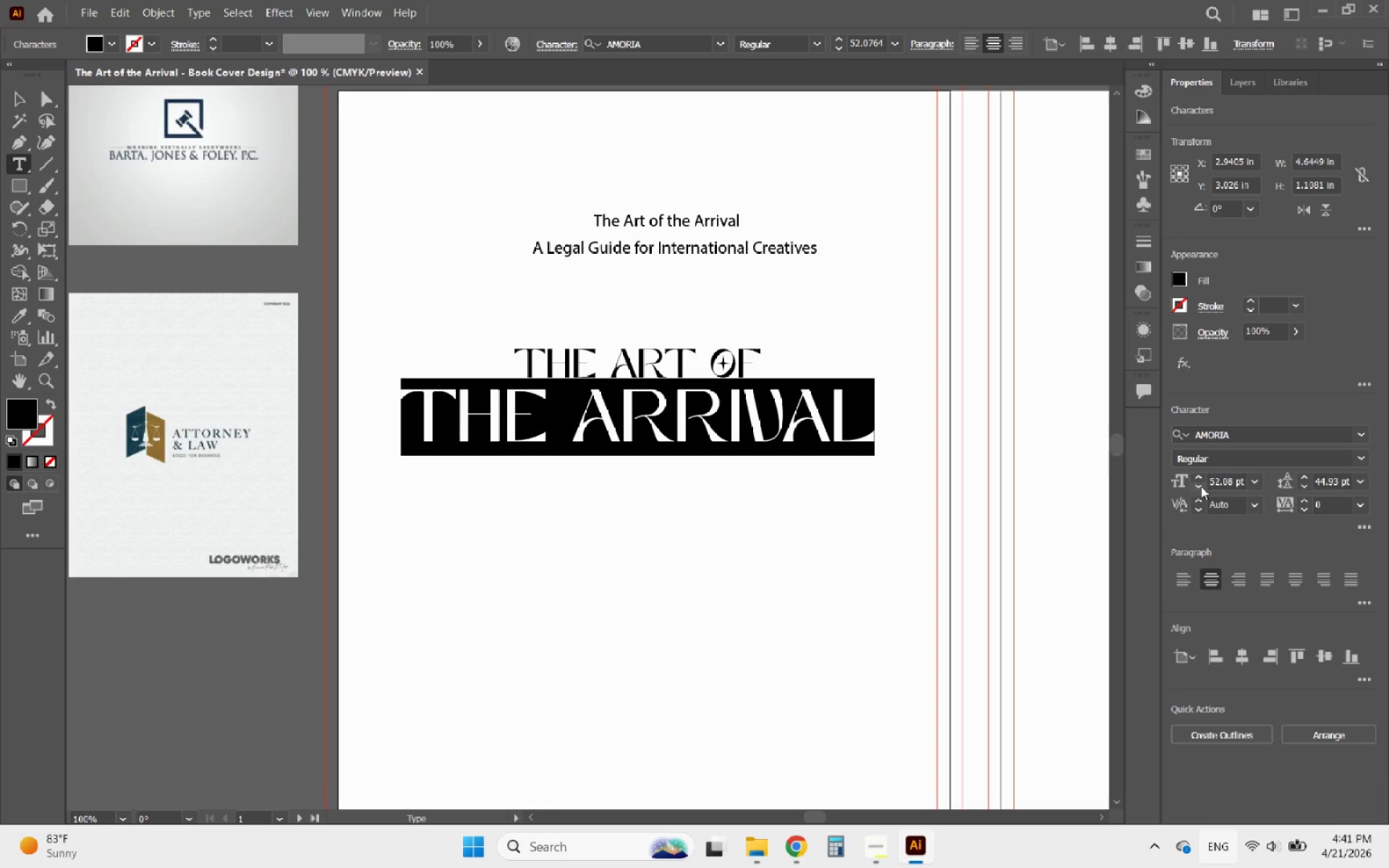 
left_click([1199, 478])
 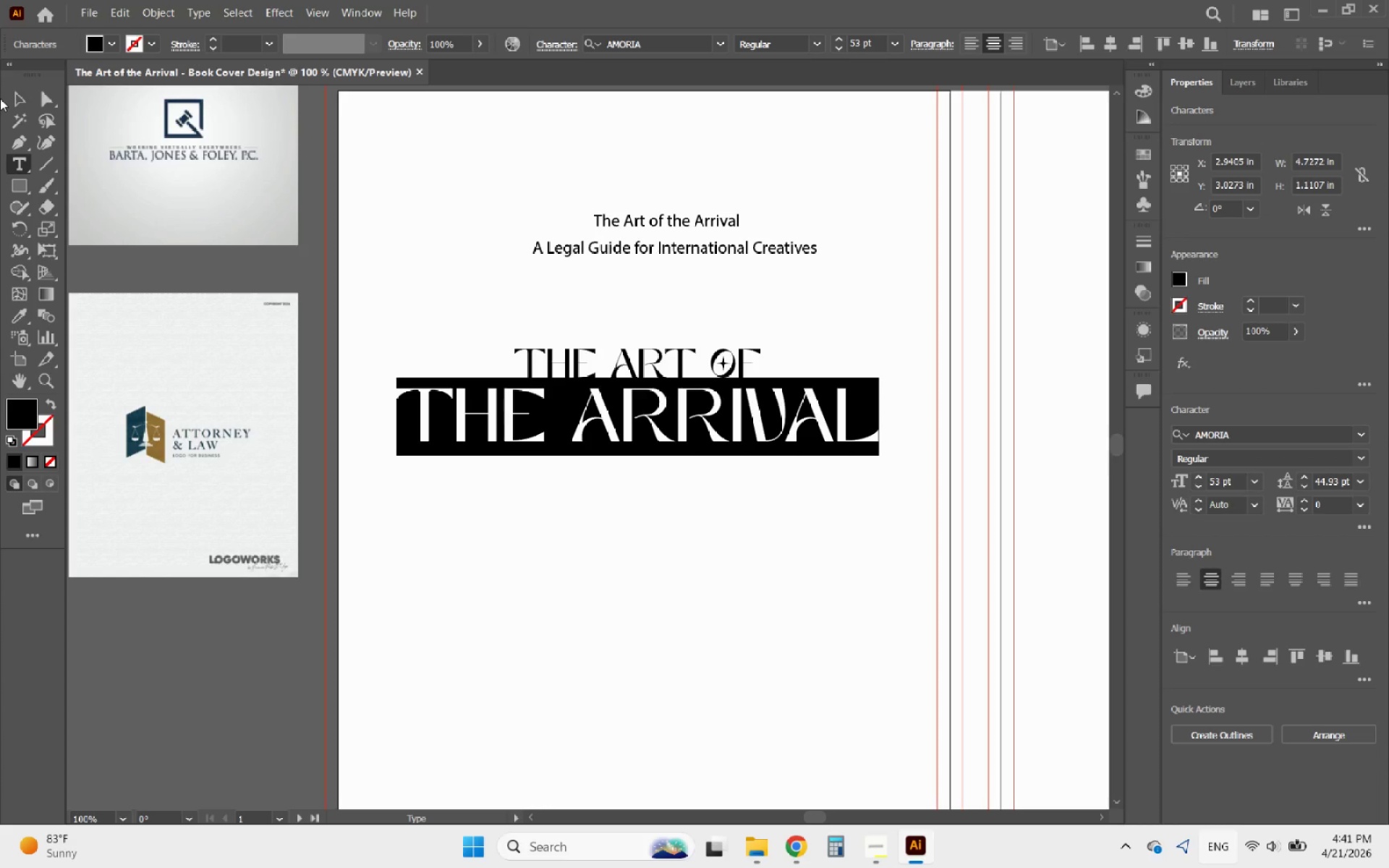 
left_click([21, 91])
 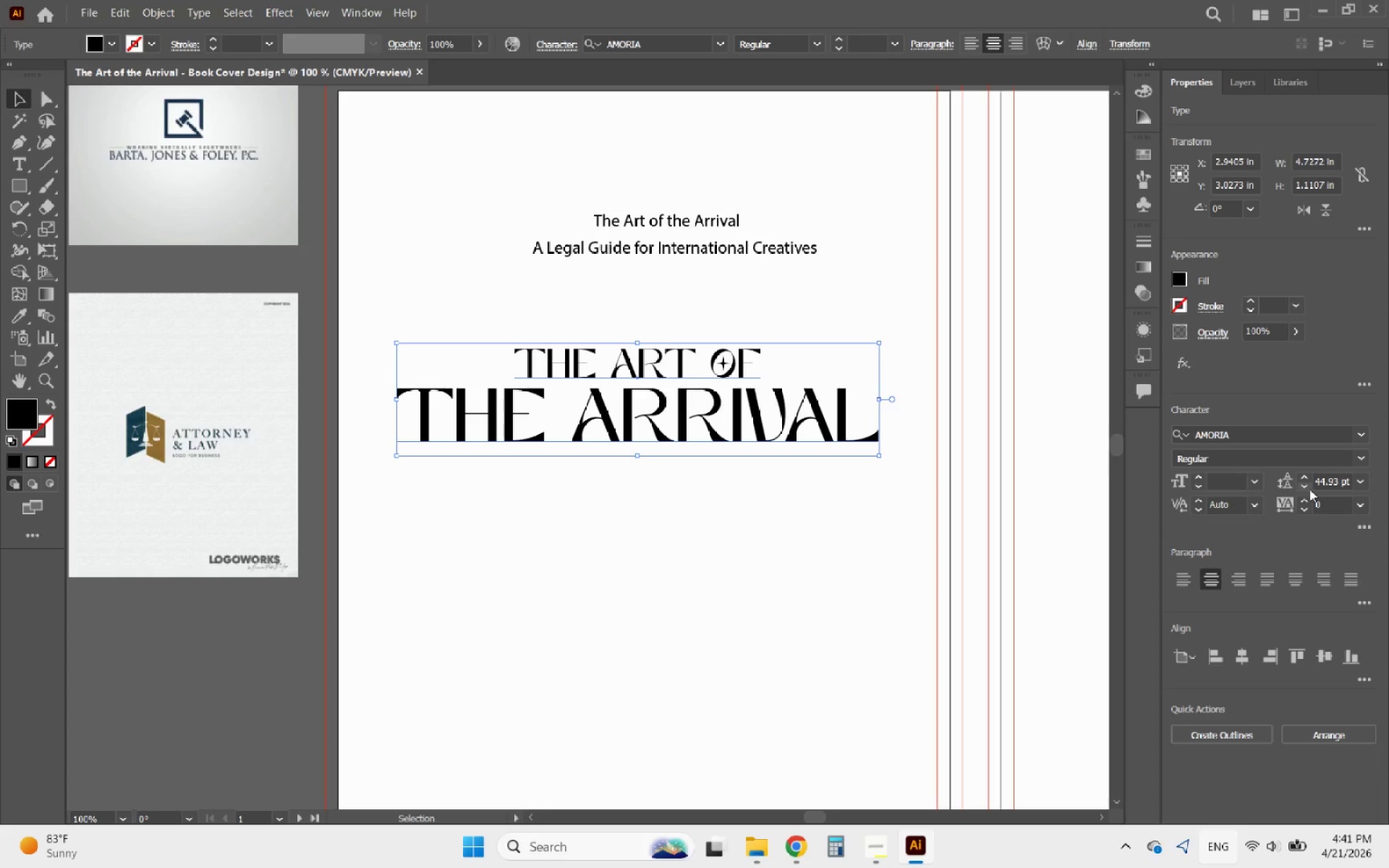 
left_click([1301, 477])
 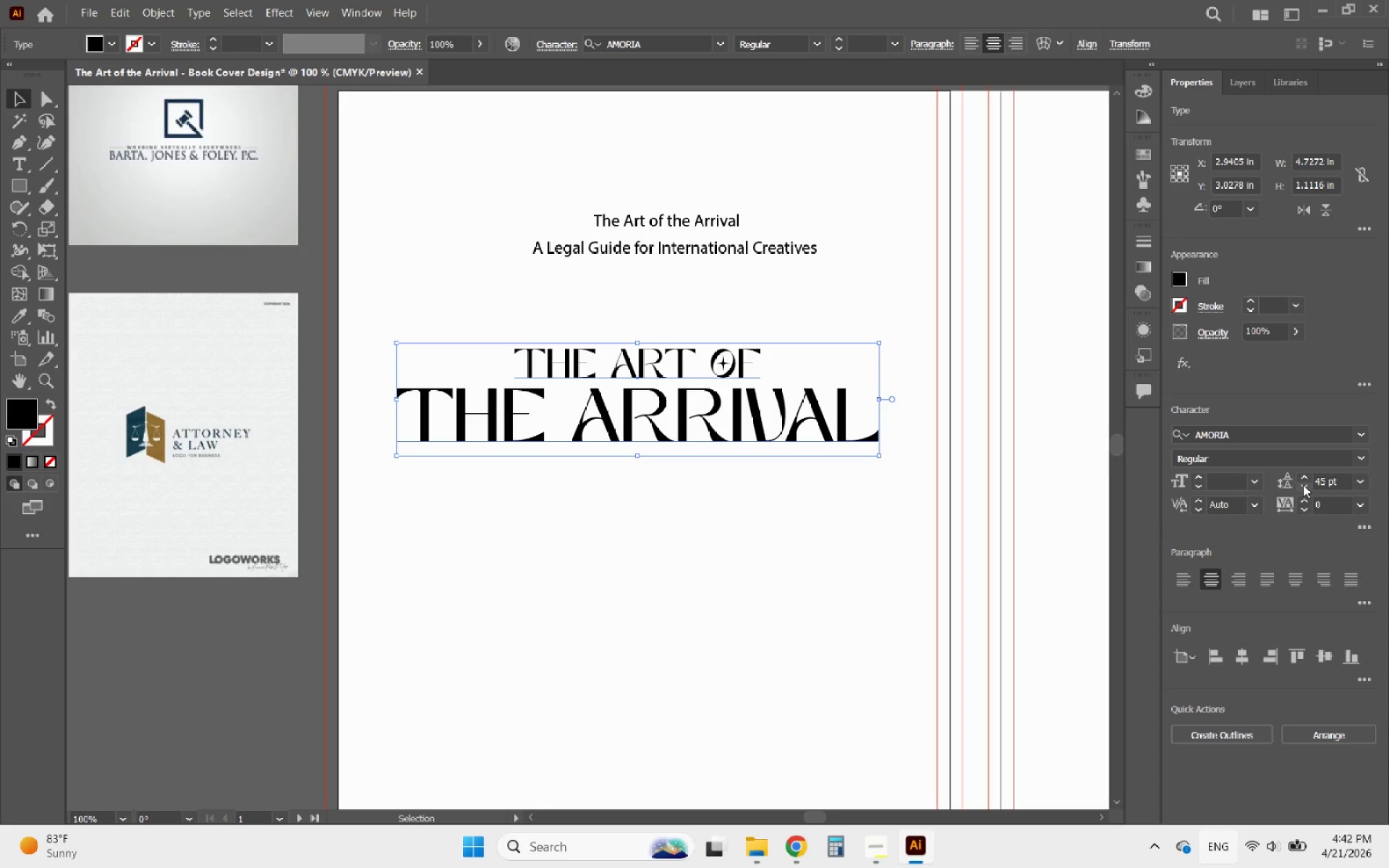 
wait(21.17)
 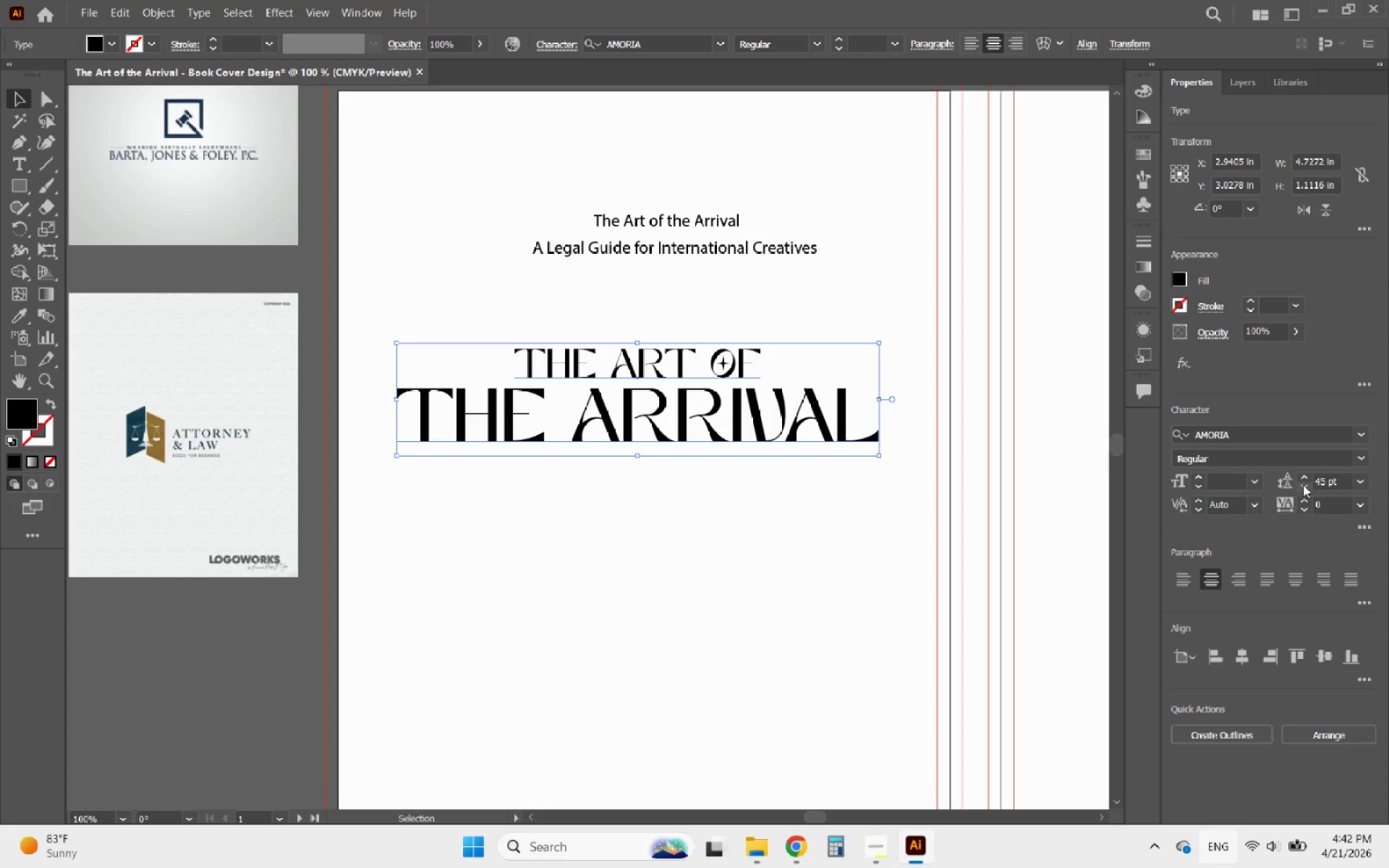 
key(Alt+AltLeft)
 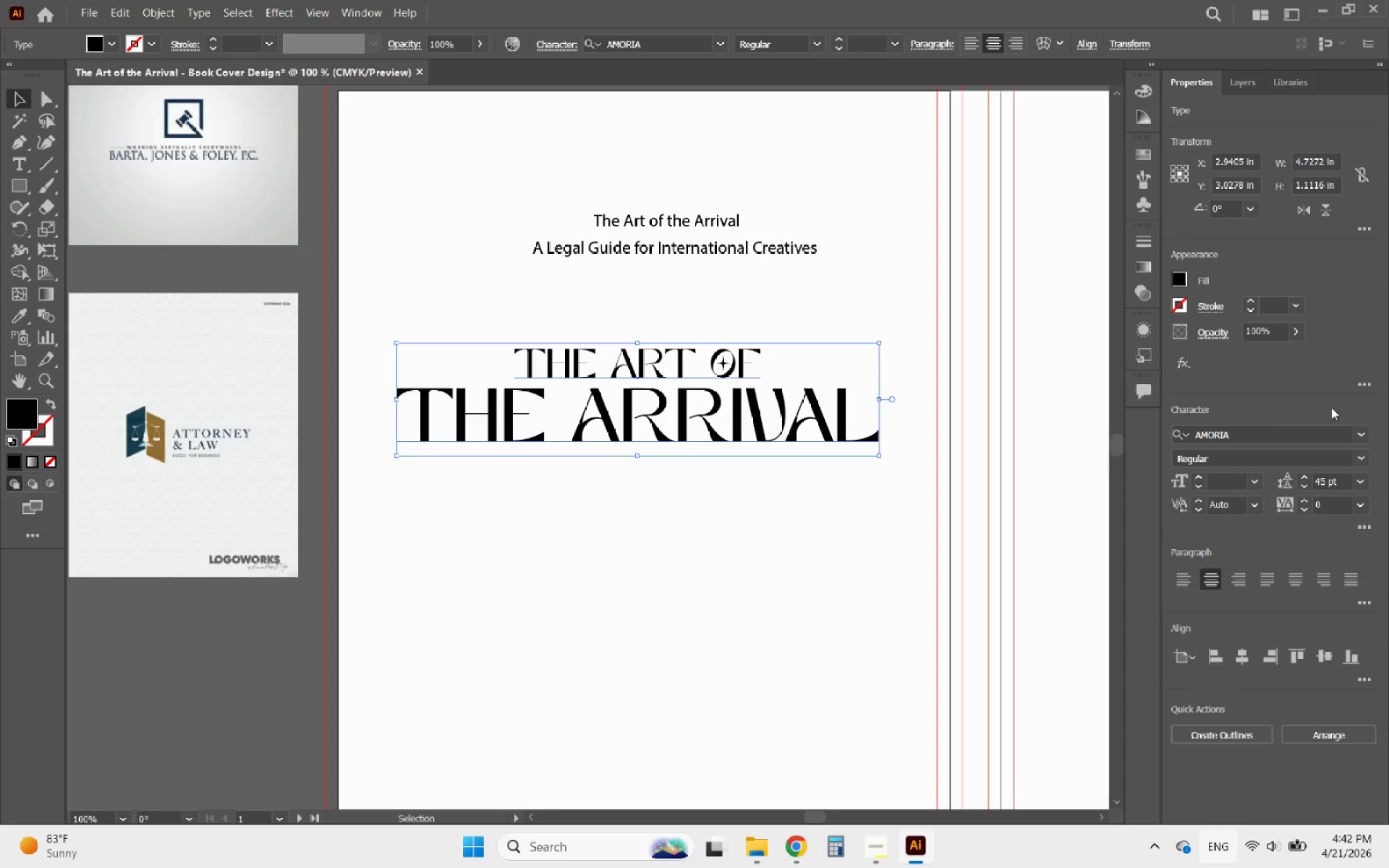 
hold_key(key=AltLeft, duration=2.06)
scroll: coordinate [661, 357], scroll_direction: down, amount: 1.0
 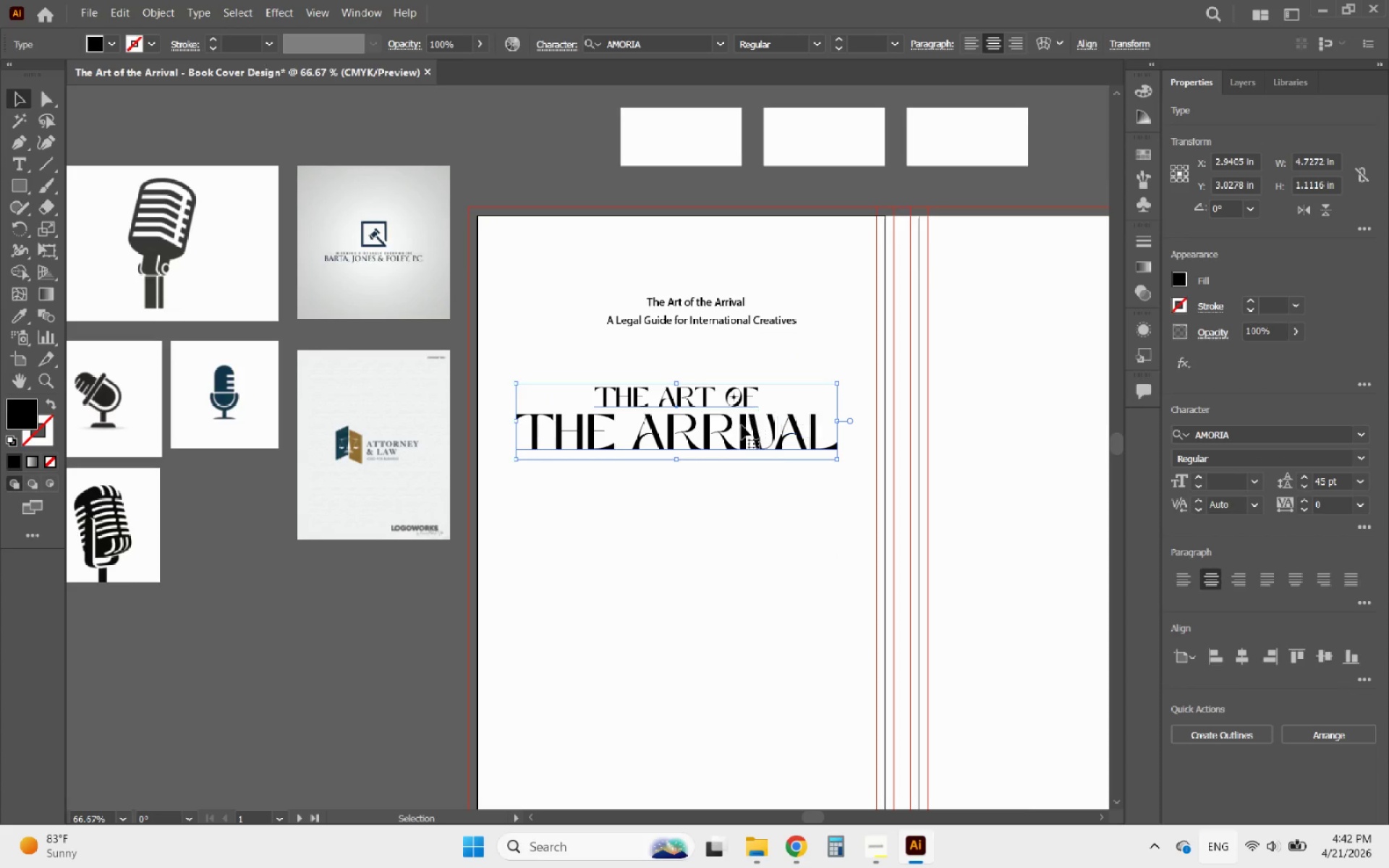 
left_click_drag(start_coordinate=[741, 425], to_coordinate=[1041, 297])
 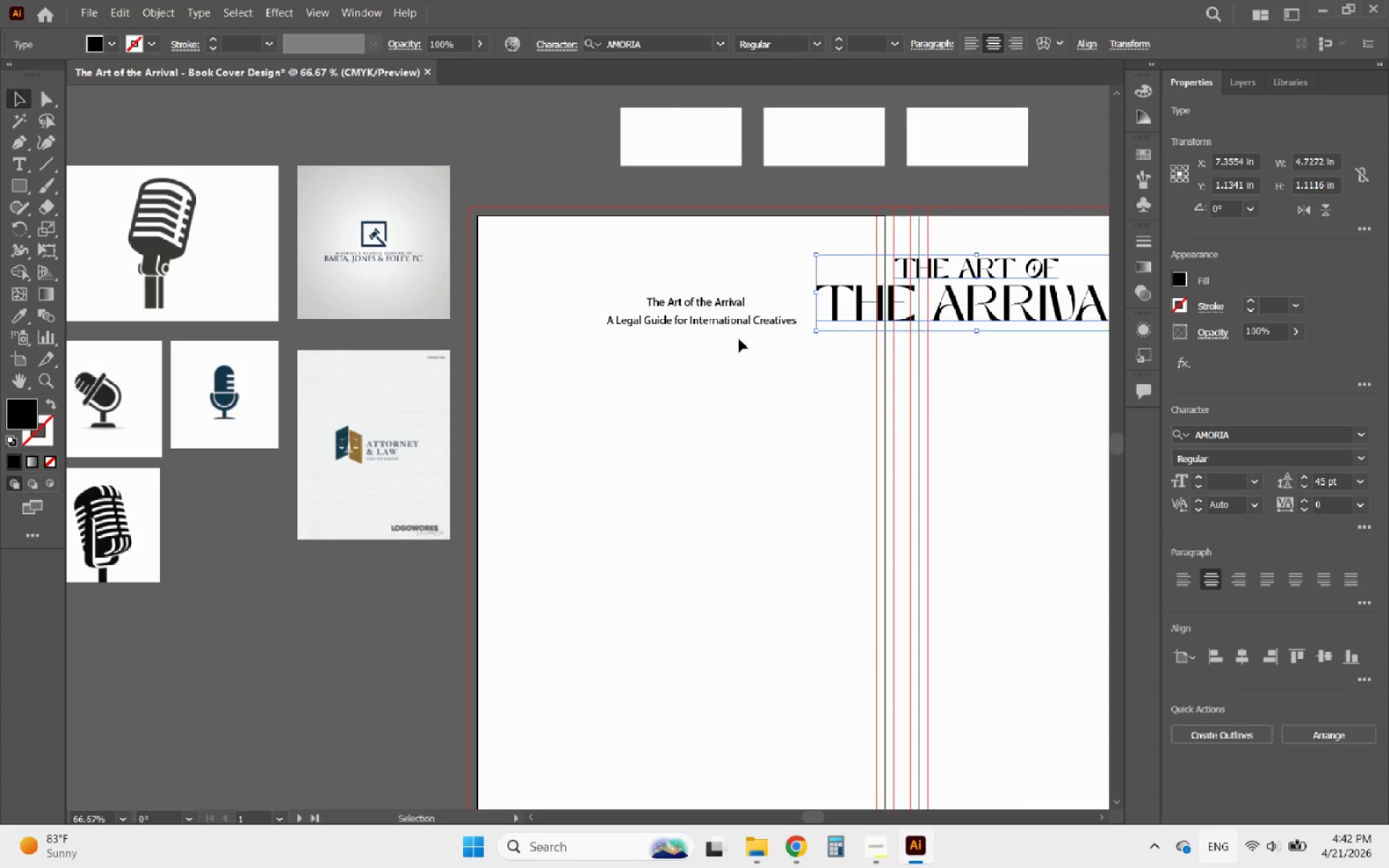 
hold_key(key=AltLeft, duration=0.56)
scroll: coordinate [709, 377], scroll_direction: up, amount: 1.0
 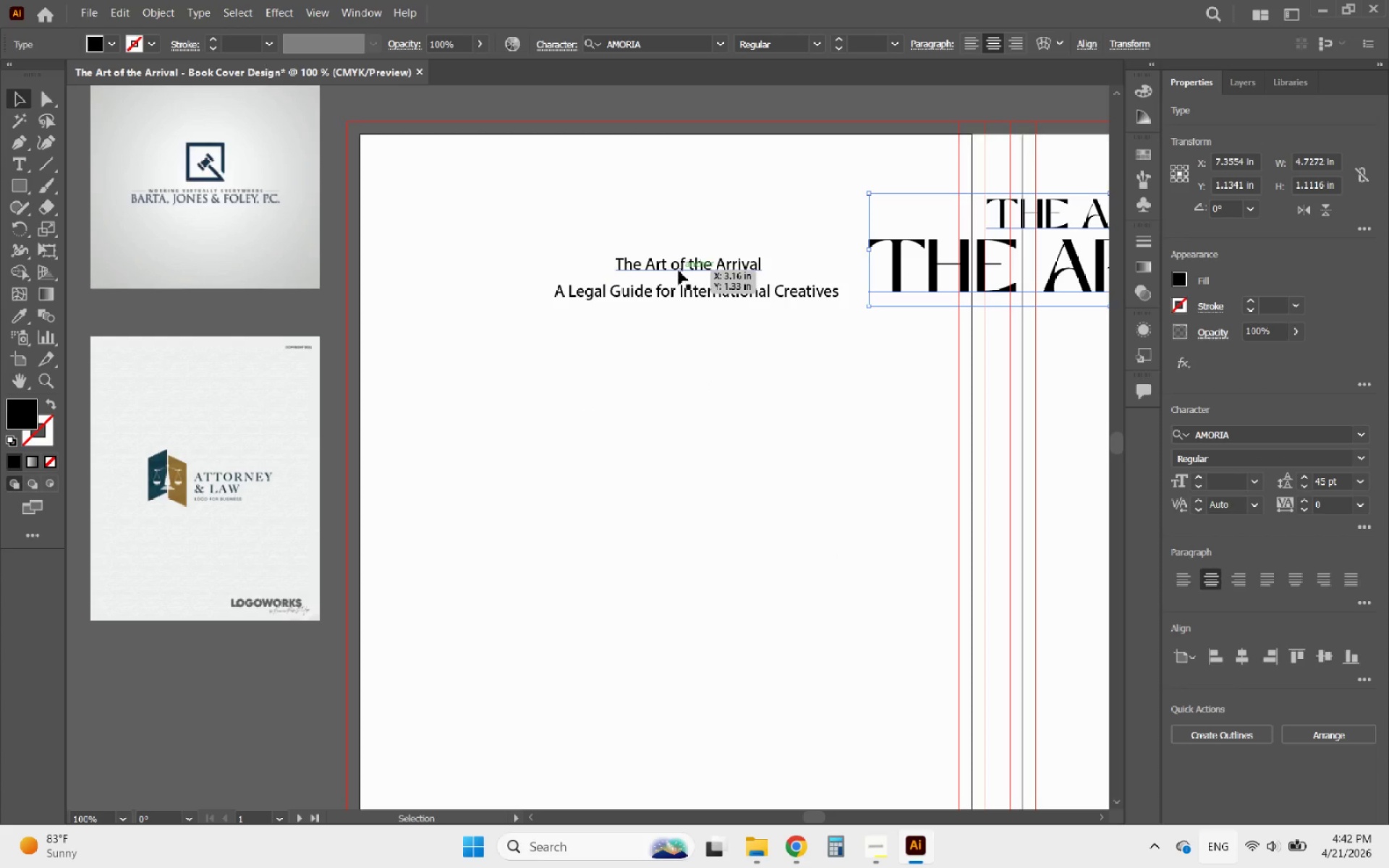 
left_click([679, 271])
 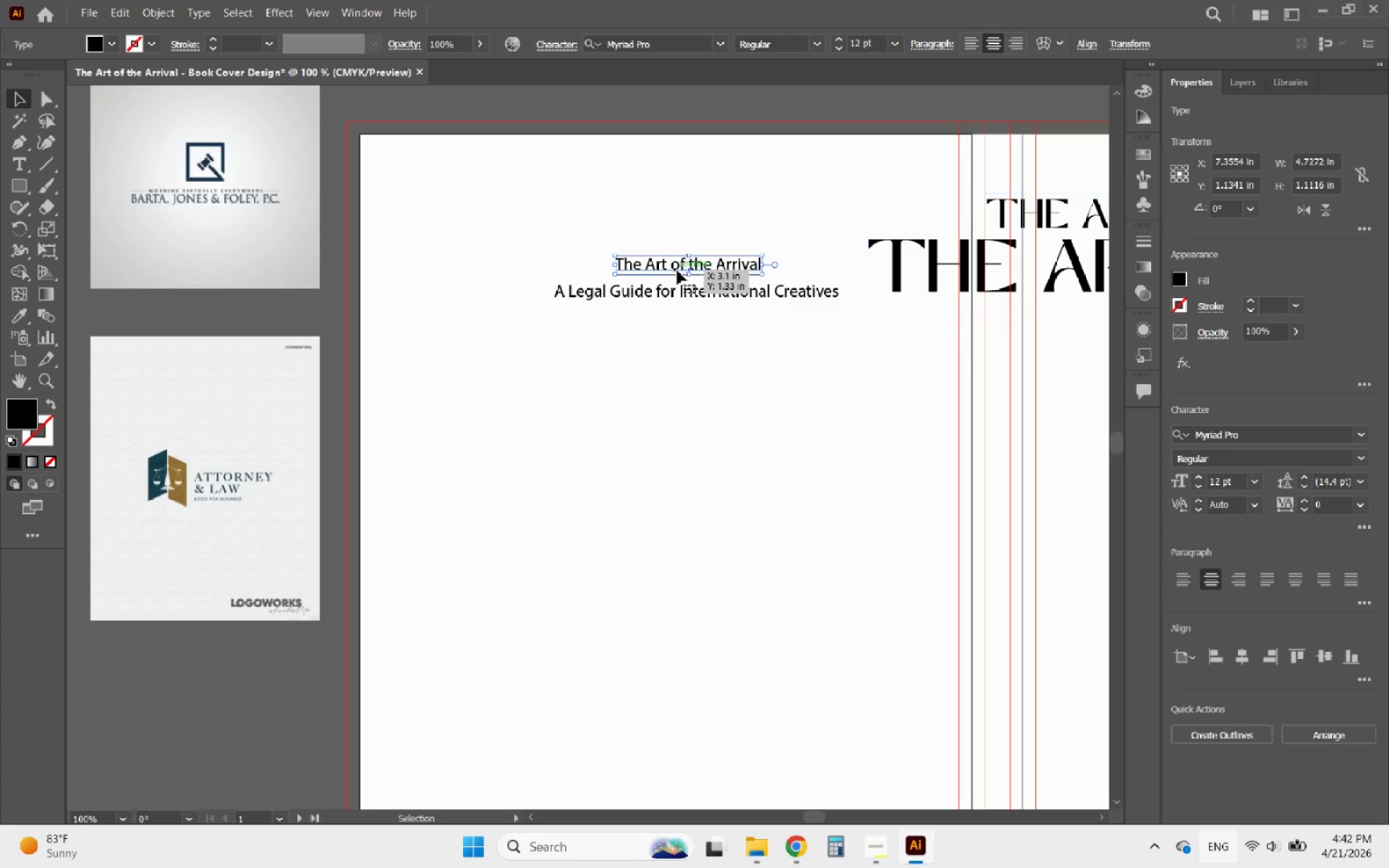 
hold_key(key=AltLeft, duration=1.8)
left_click_drag(start_coordinate=[679, 268], to_coordinate=[670, 475])
 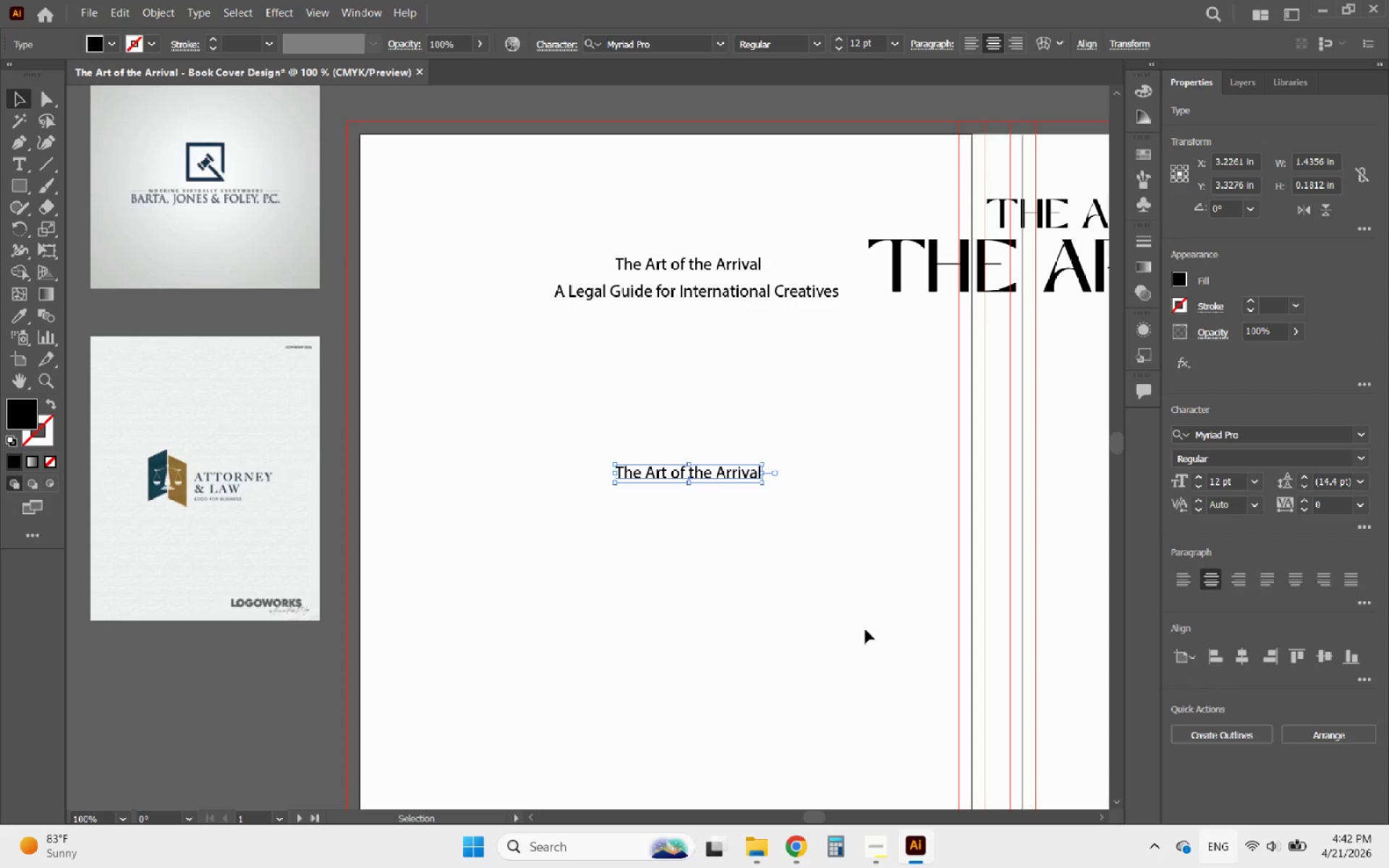 
hold_key(key=ShiftLeft, duration=0.52)
 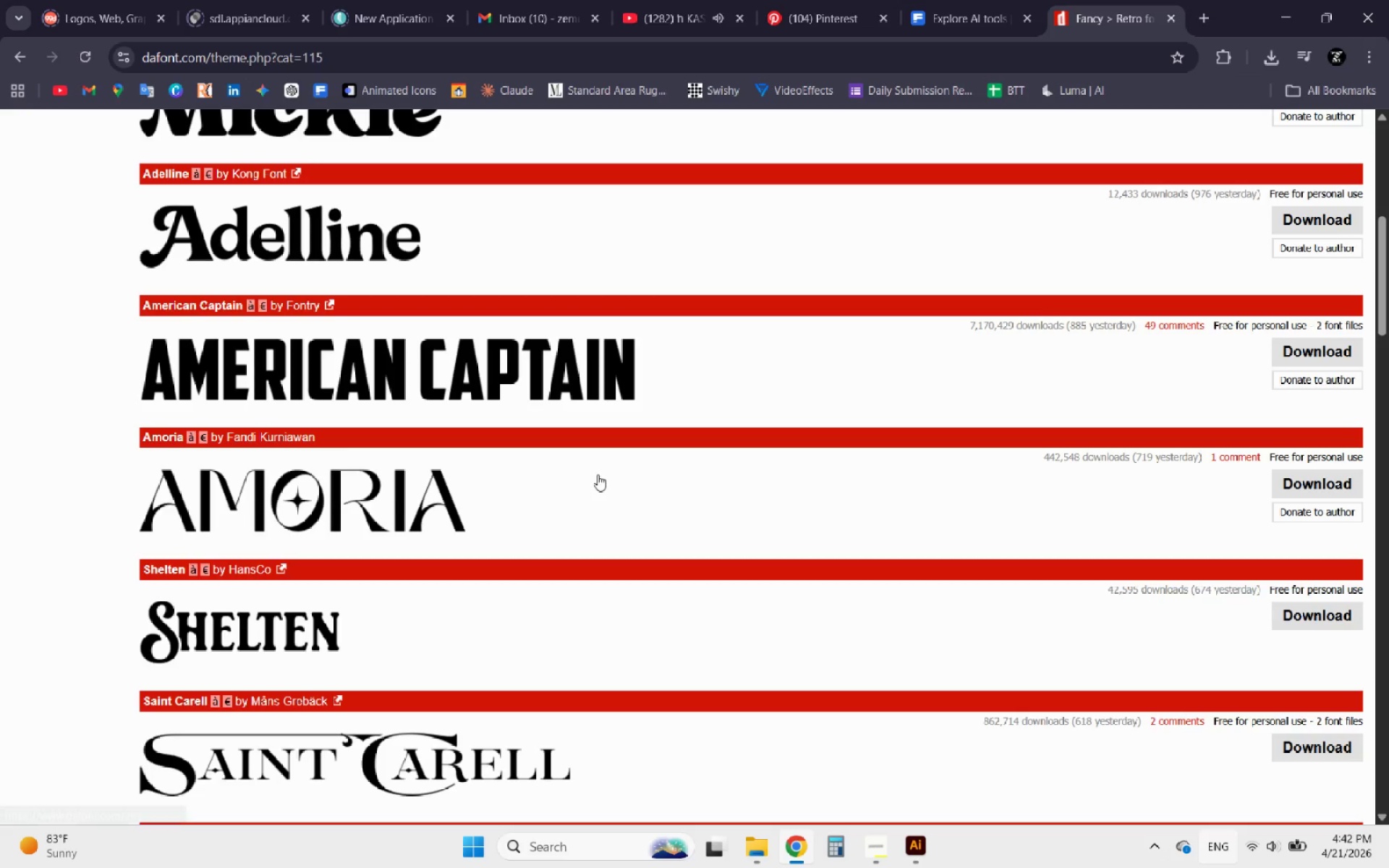 
scroll: coordinate [585, 547], scroll_direction: down, amount: 11.0
 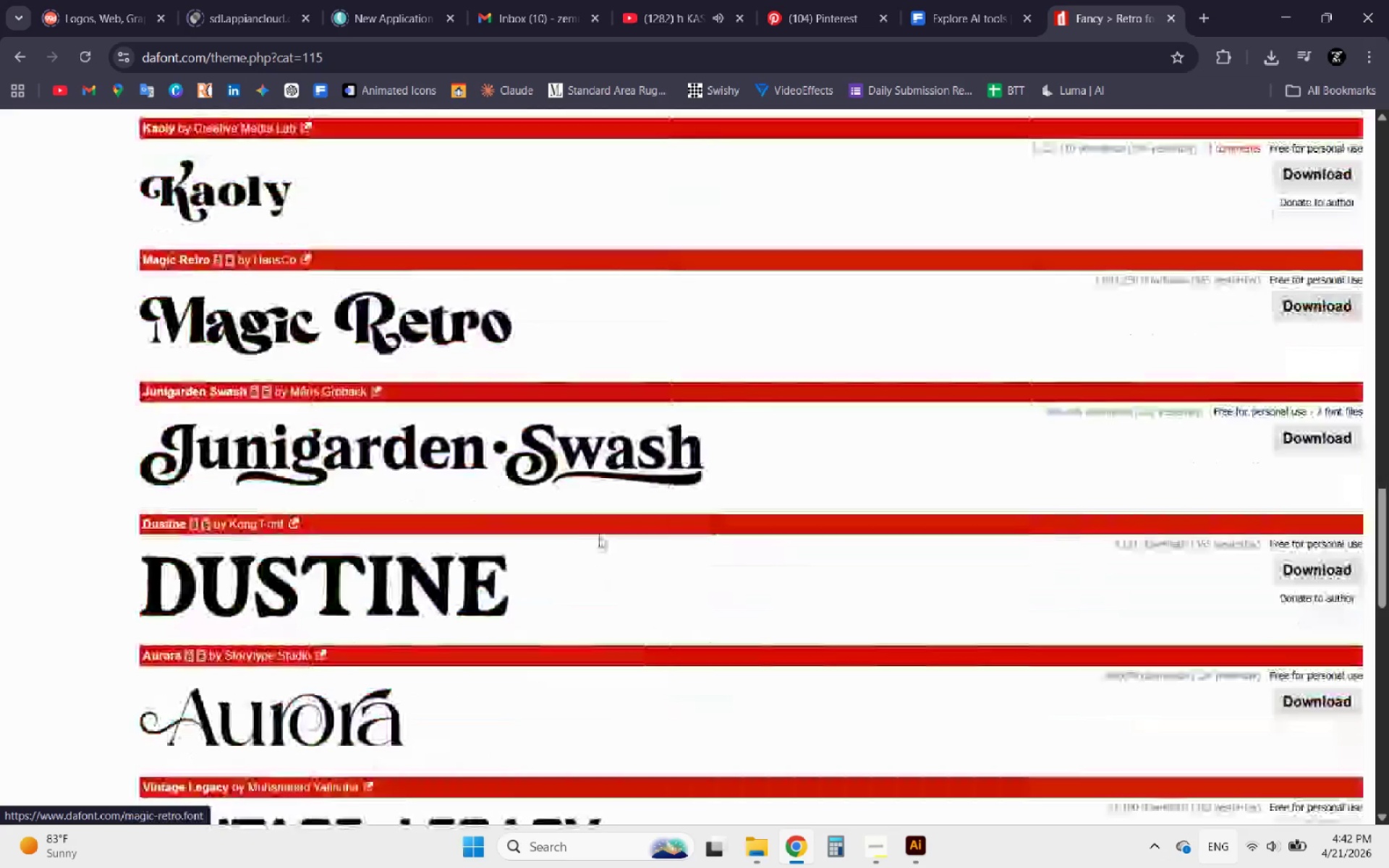 
left_click([966, 0])
 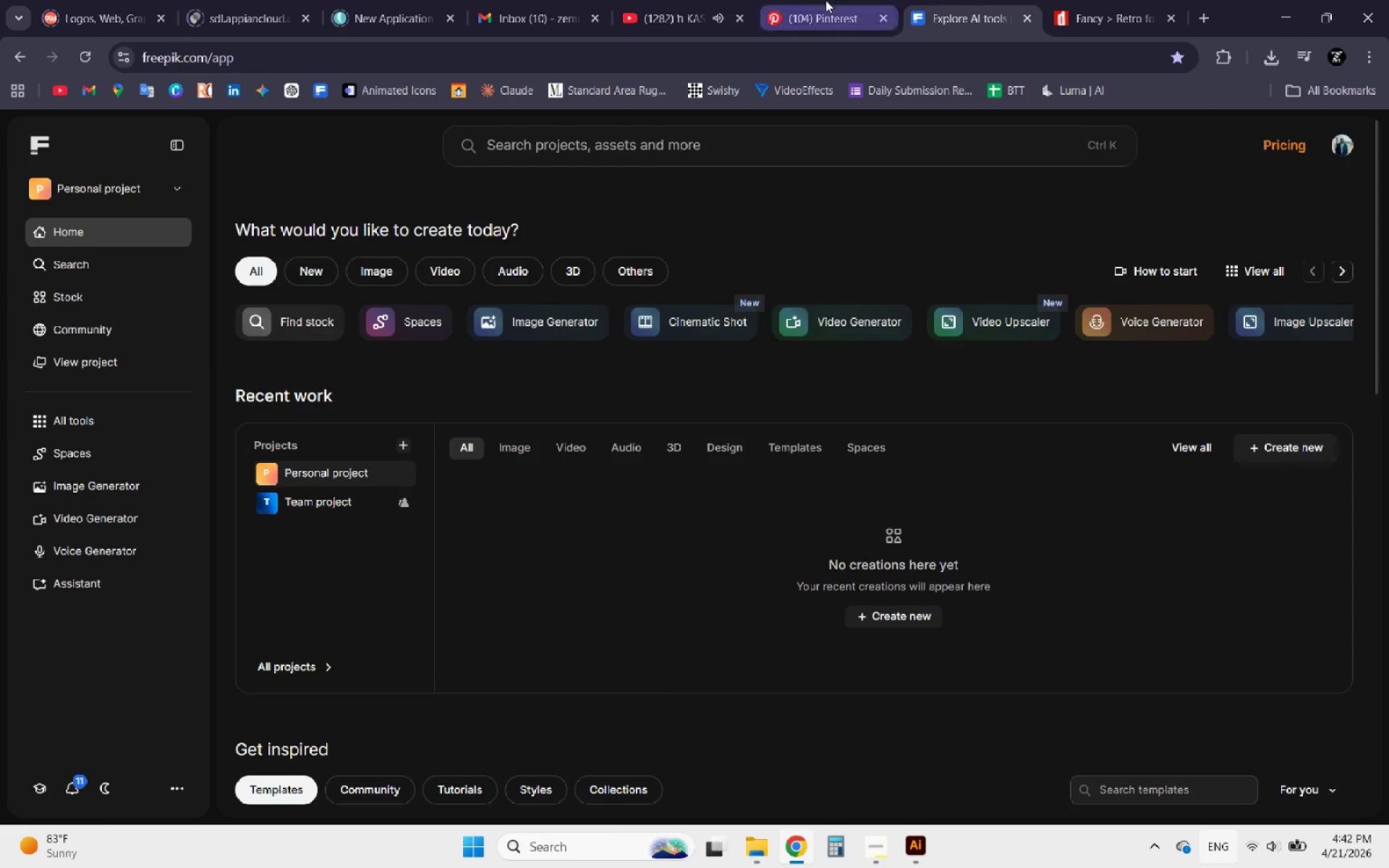 
left_click([825, 0])
 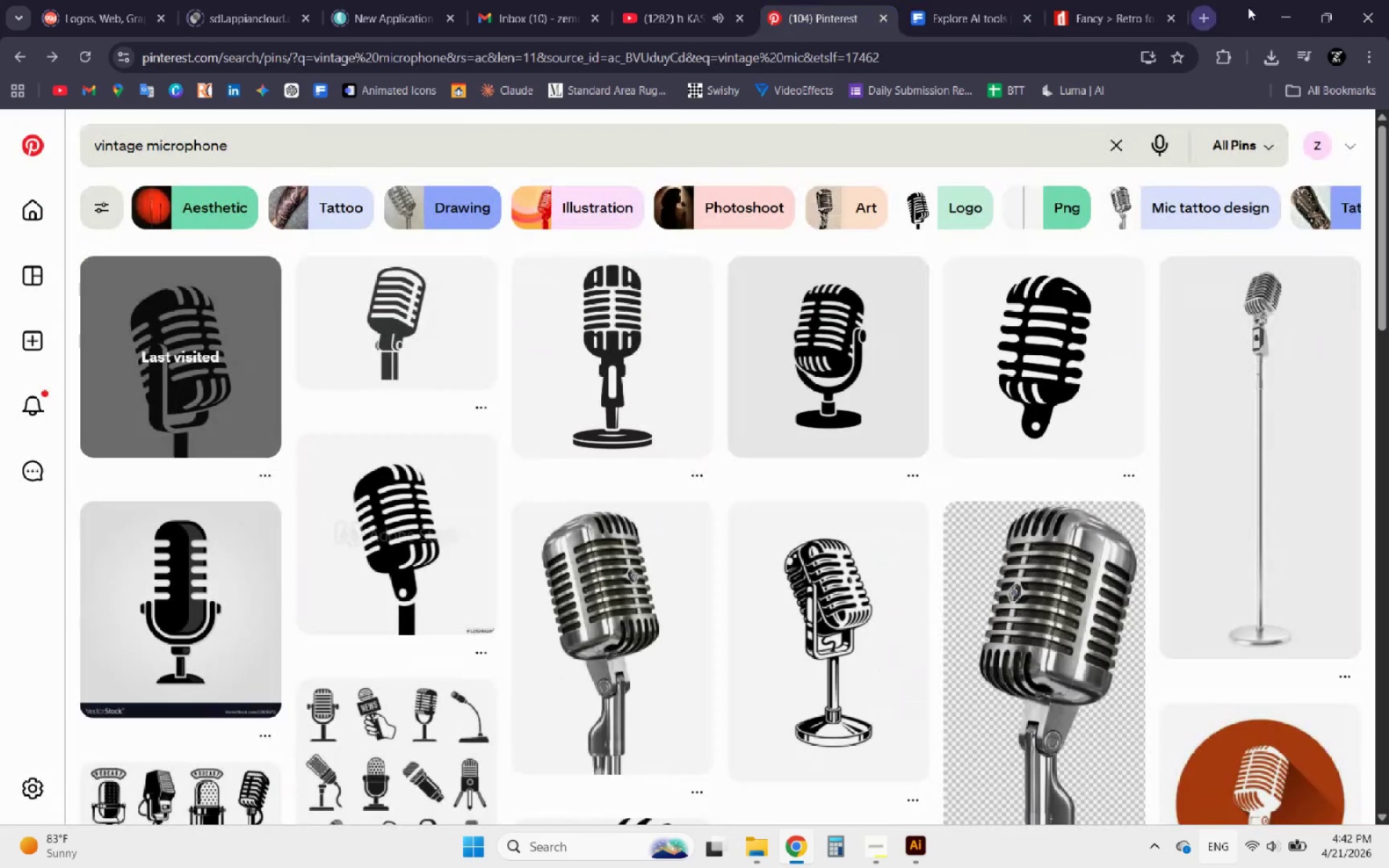 
left_click([1278, 10])
 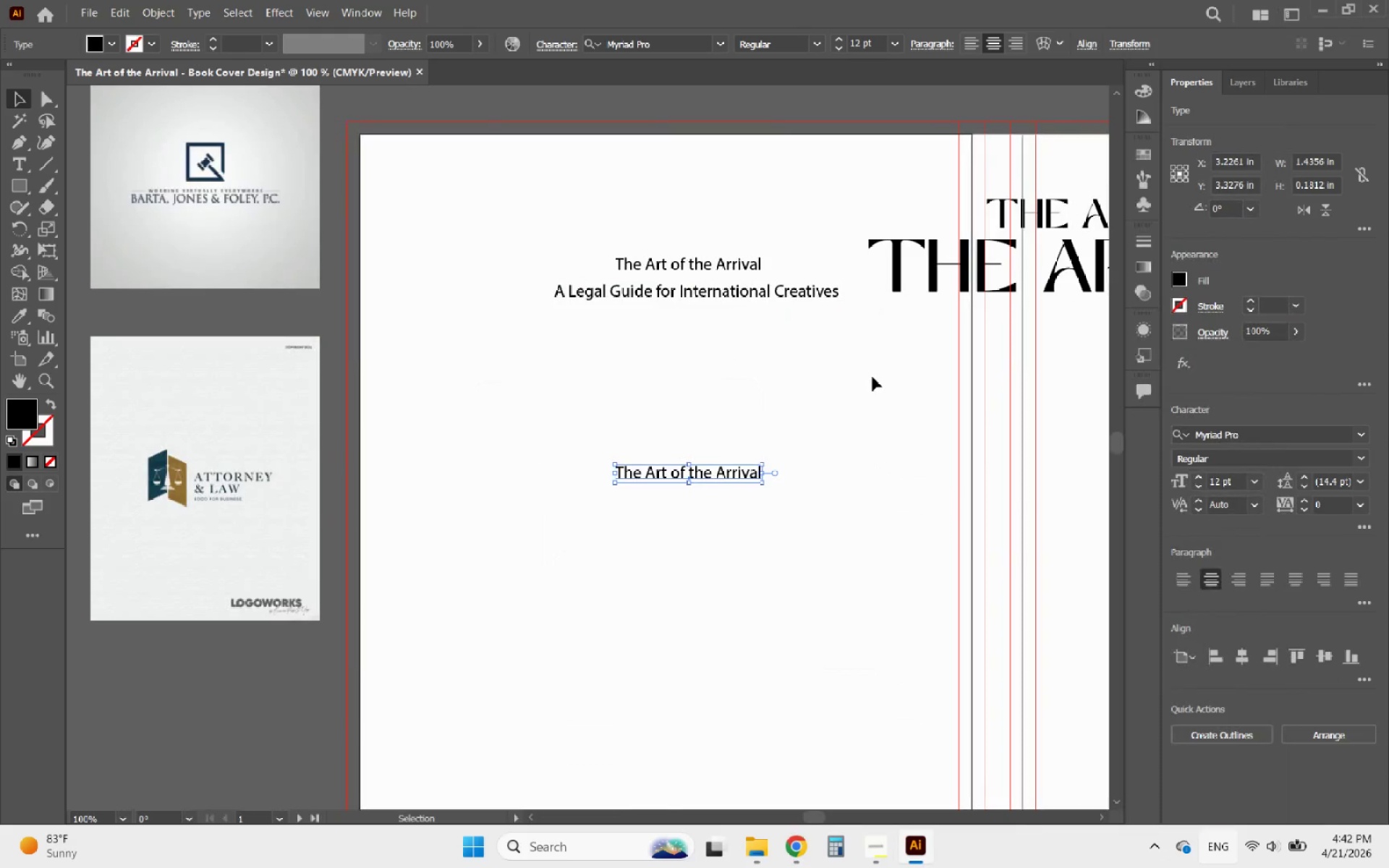 
hold_key(key=AltLeft, duration=1.28)
scroll: coordinate [778, 393], scroll_direction: down, amount: 5.0
 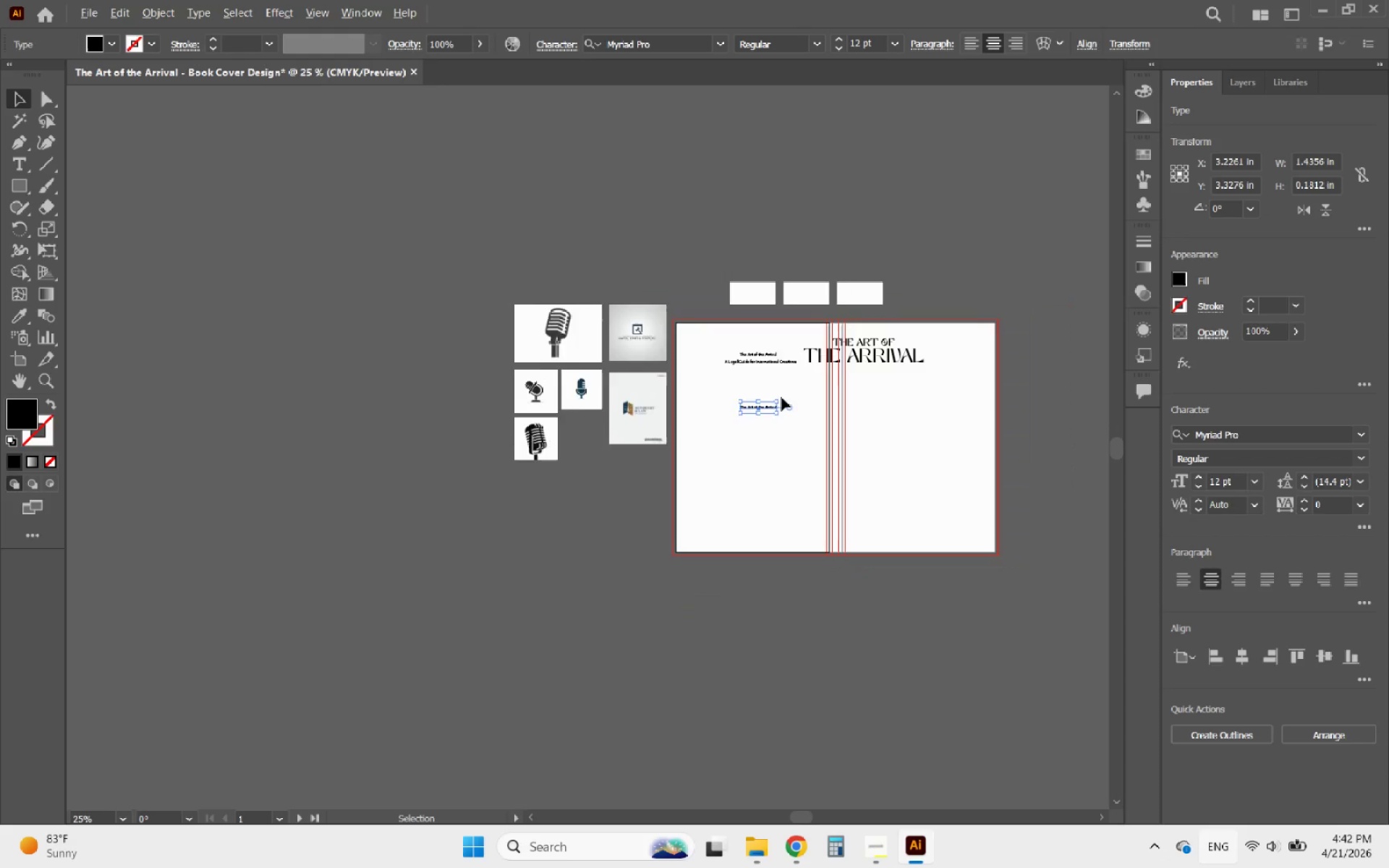 
scroll: coordinate [781, 401], scroll_direction: up, amount: 1.0
 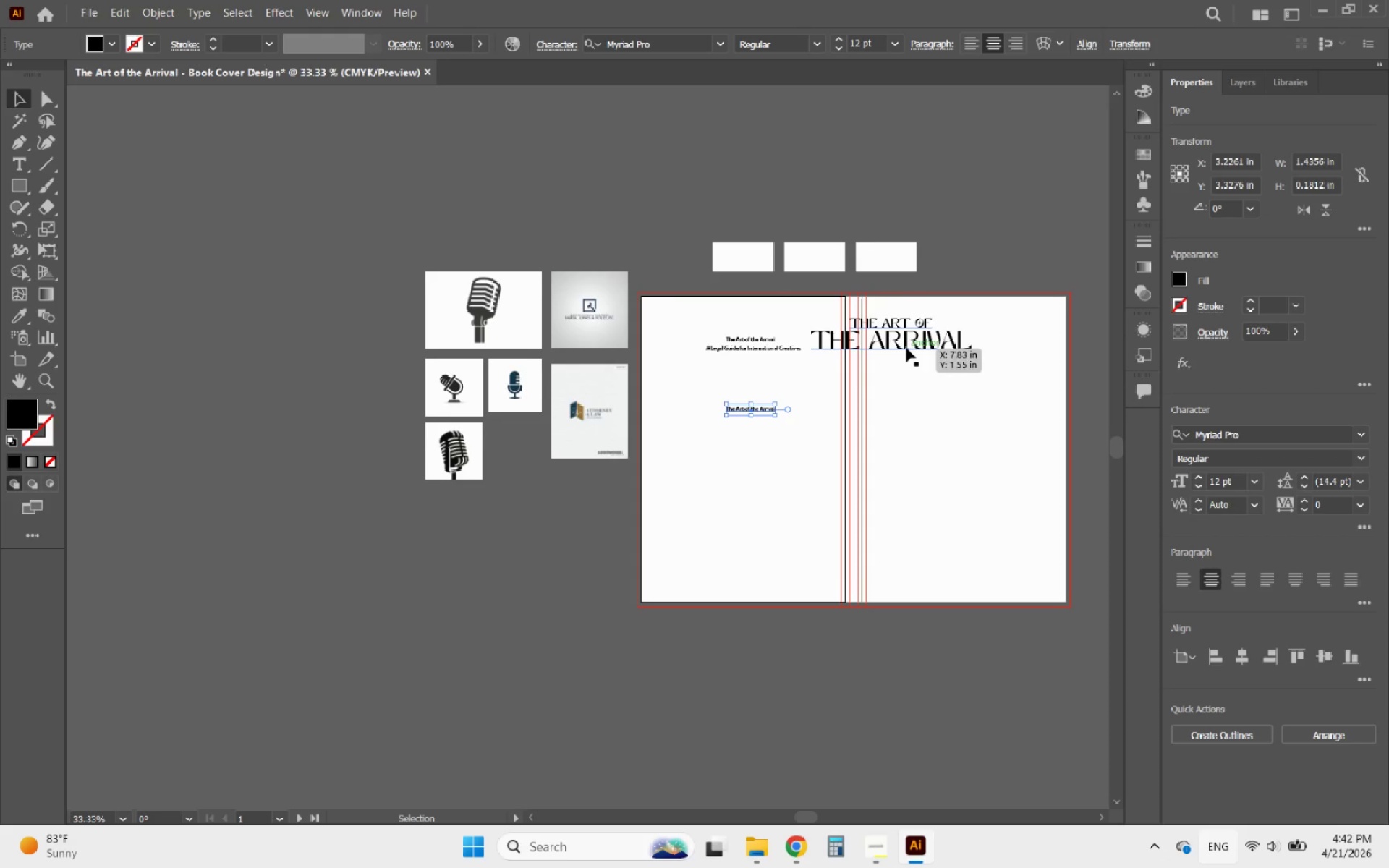 
hold_key(key=AltLeft, duration=0.66)
scroll: coordinate [844, 423], scroll_direction: up, amount: 2.0
 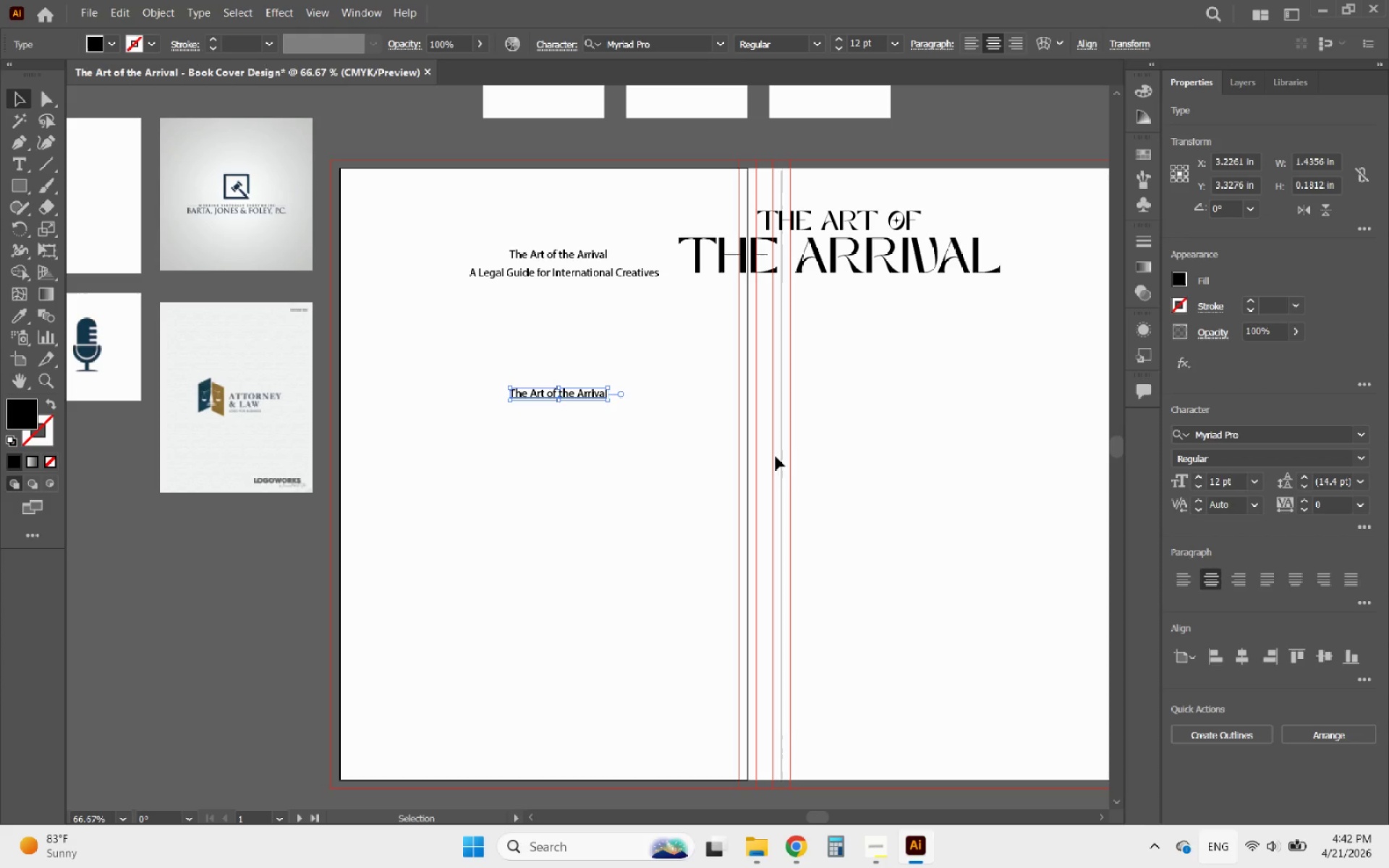 
wait(10.63)
 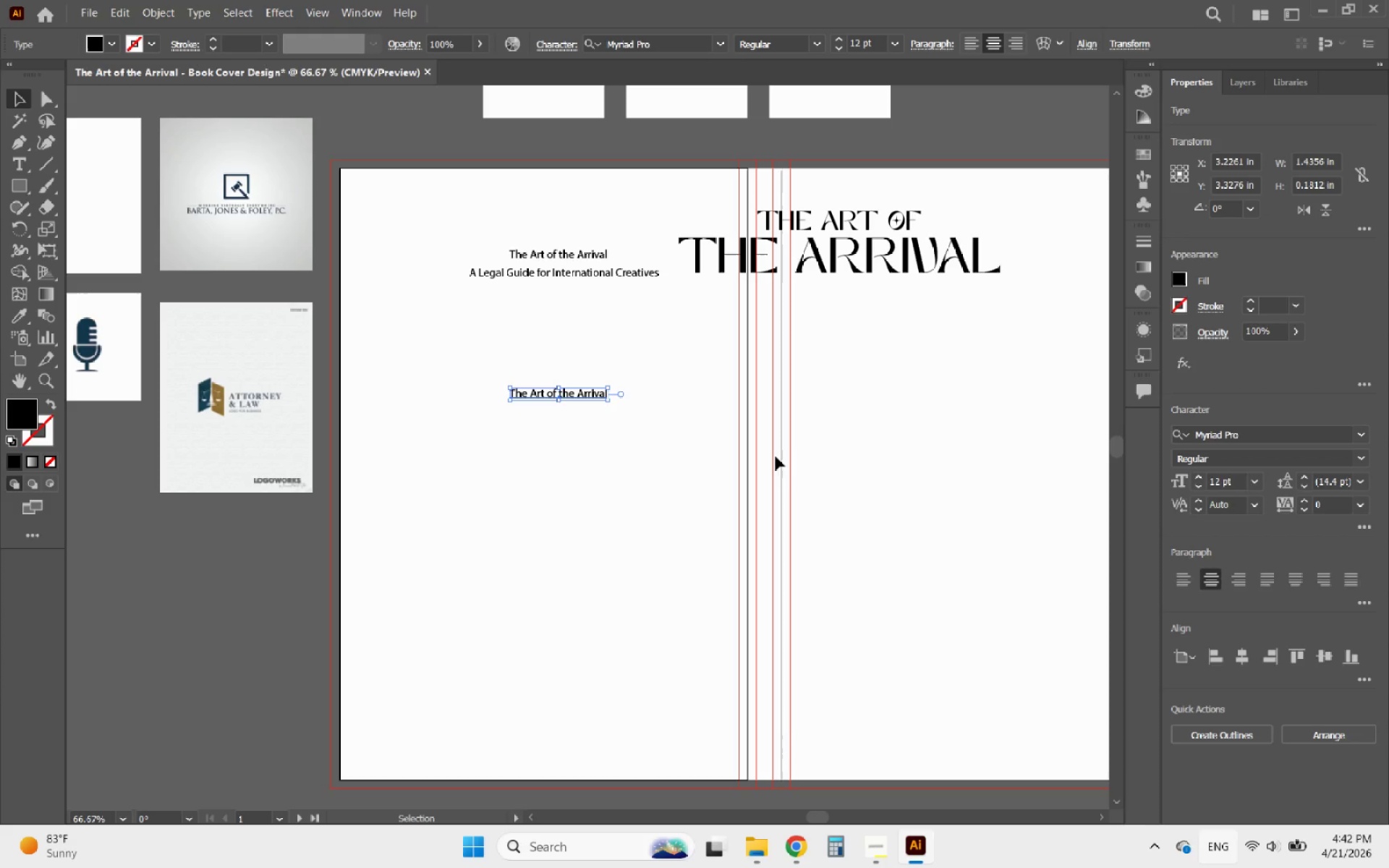 
left_click_drag(start_coordinate=[455, 382], to_coordinate=[454, 386])
 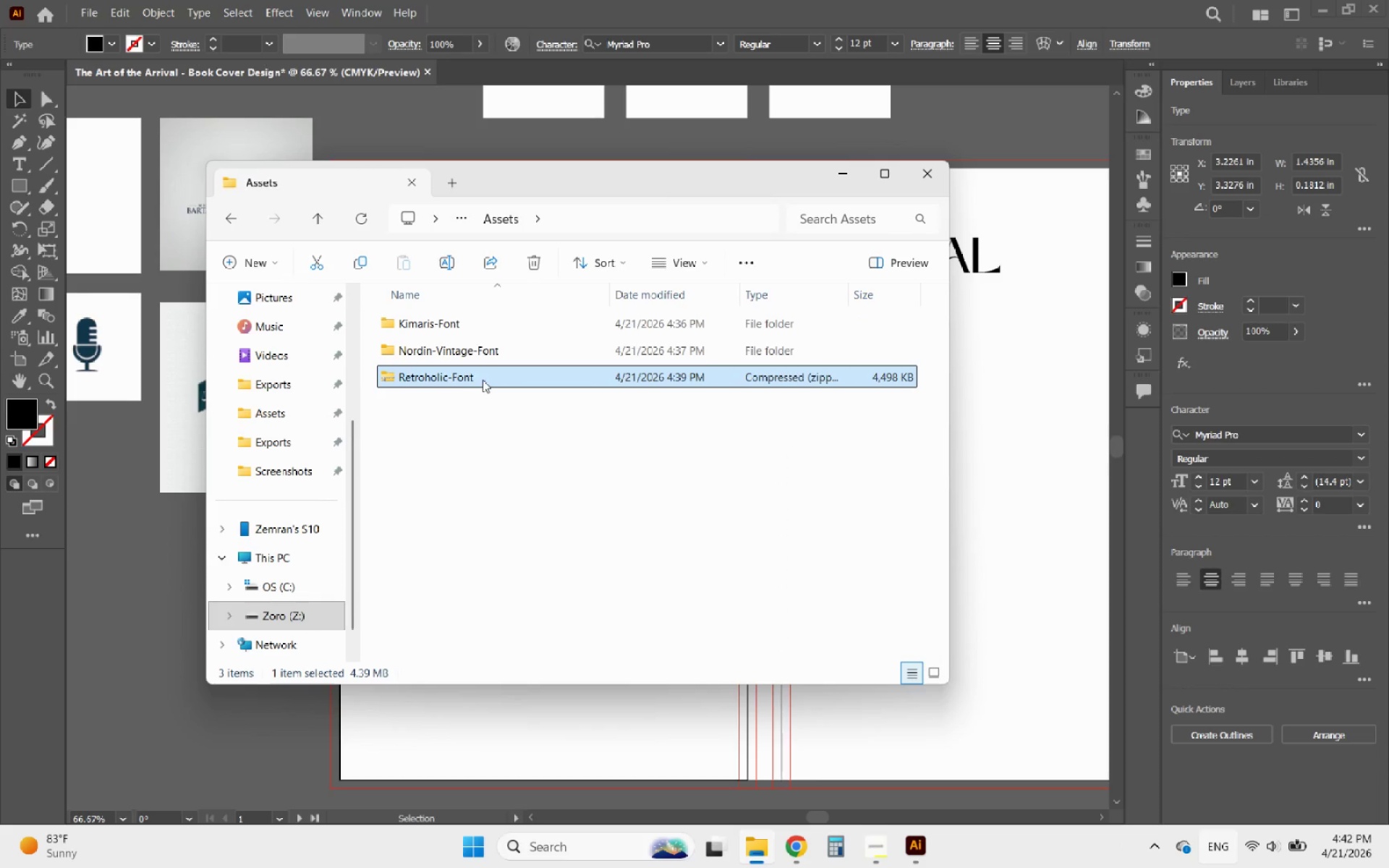 
right_click([483, 380])
 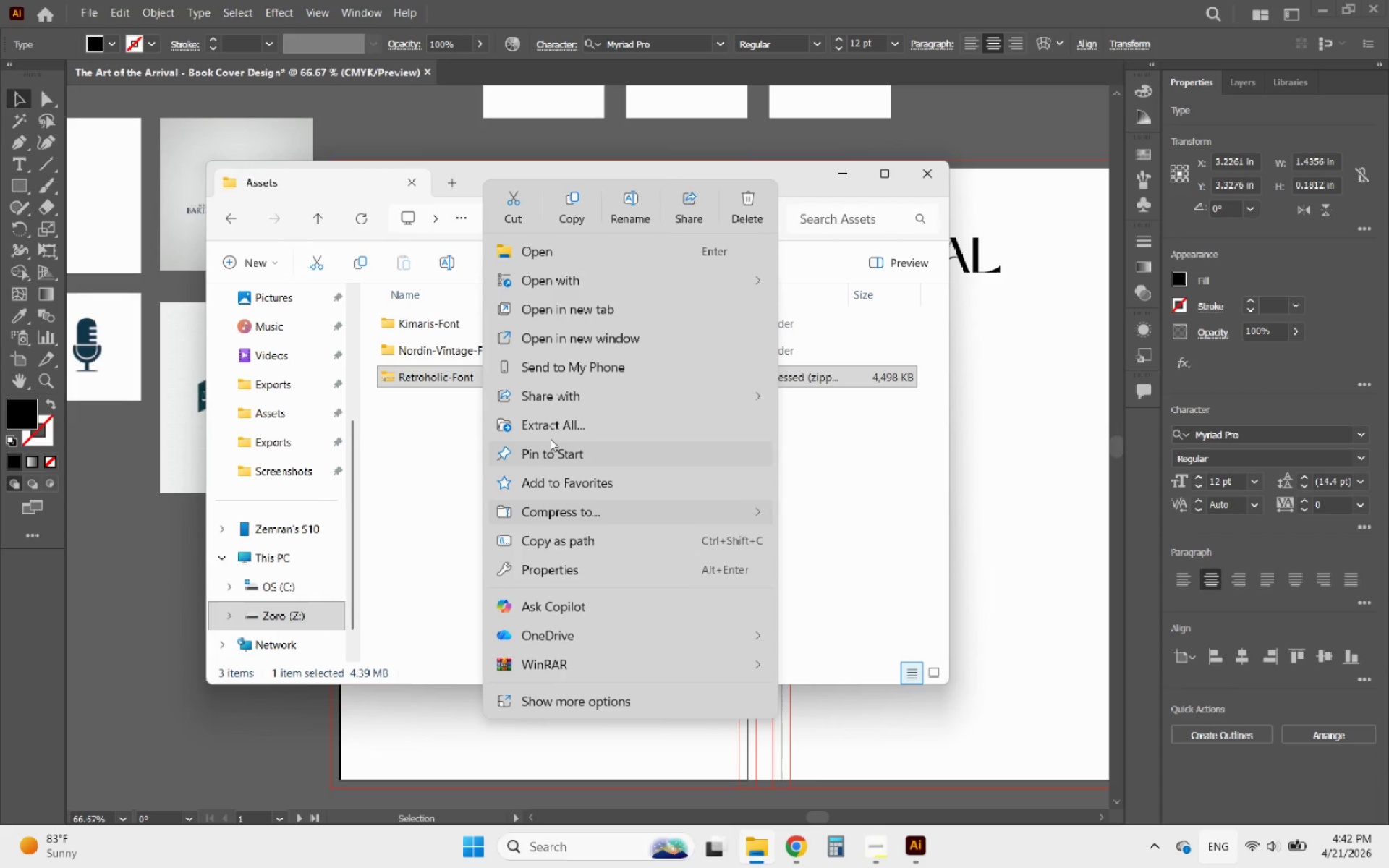 
left_click([553, 417])
 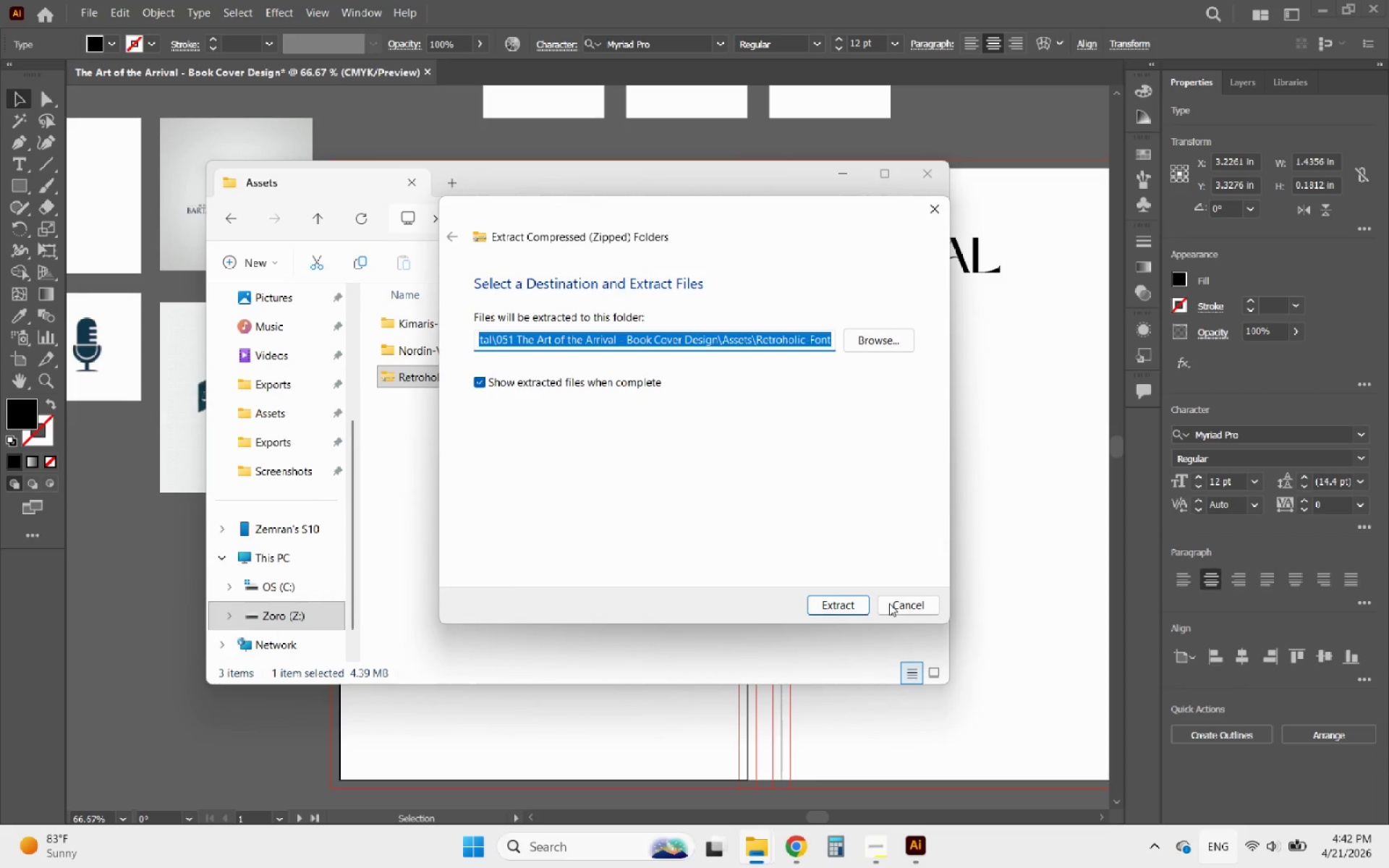 
left_click([854, 599])
 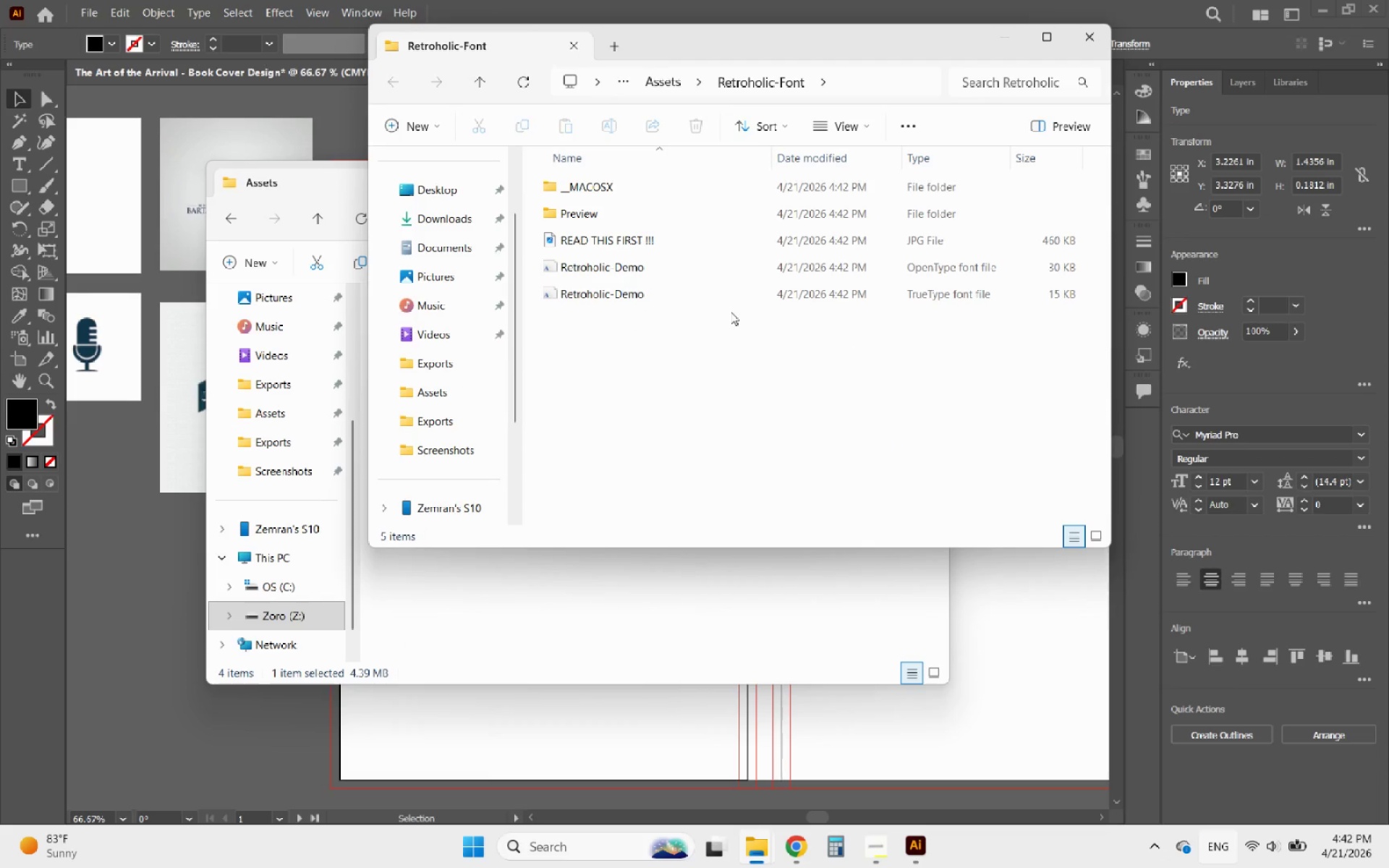 
left_click([701, 289])
 